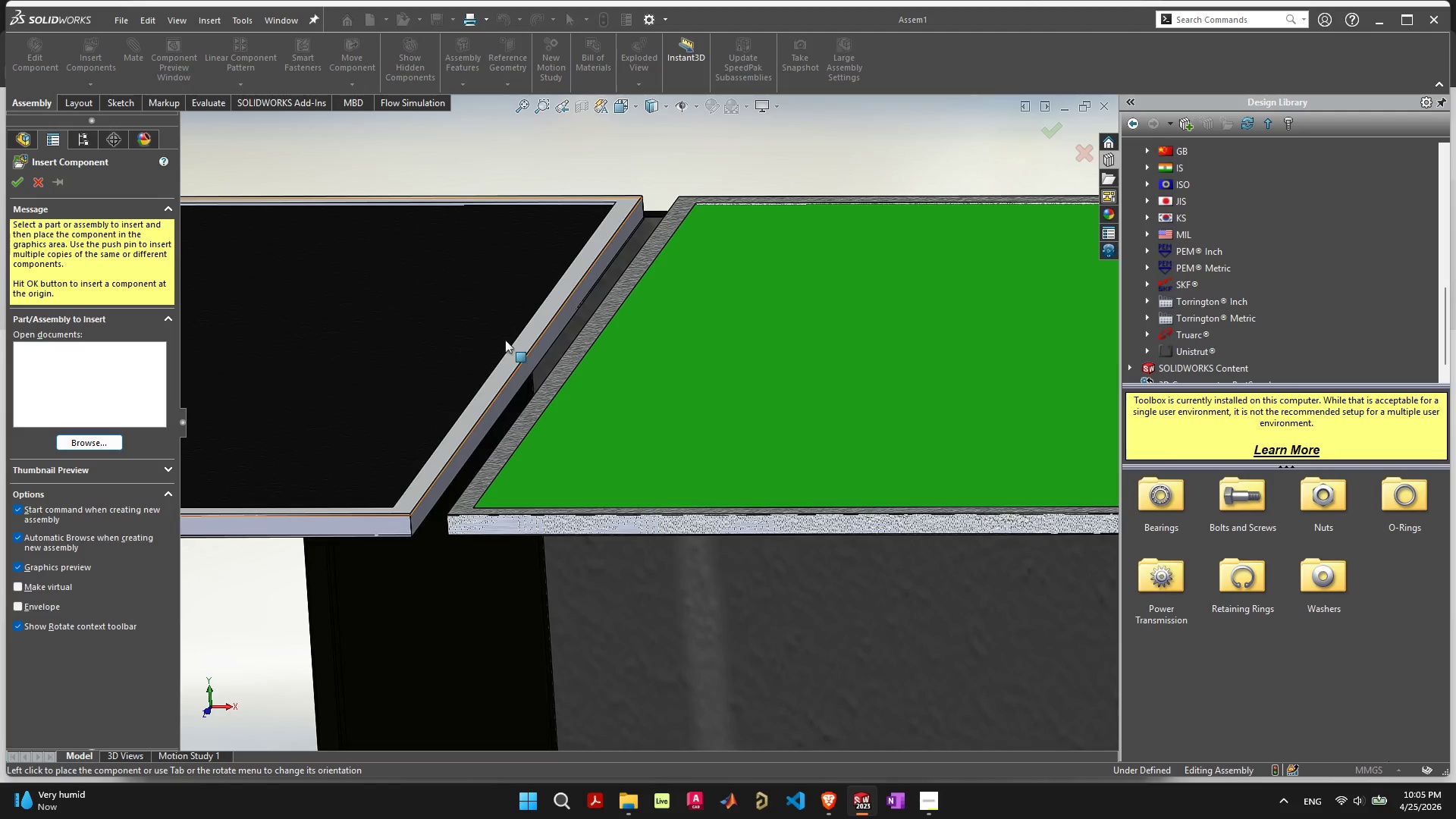 
wait(5.47)
 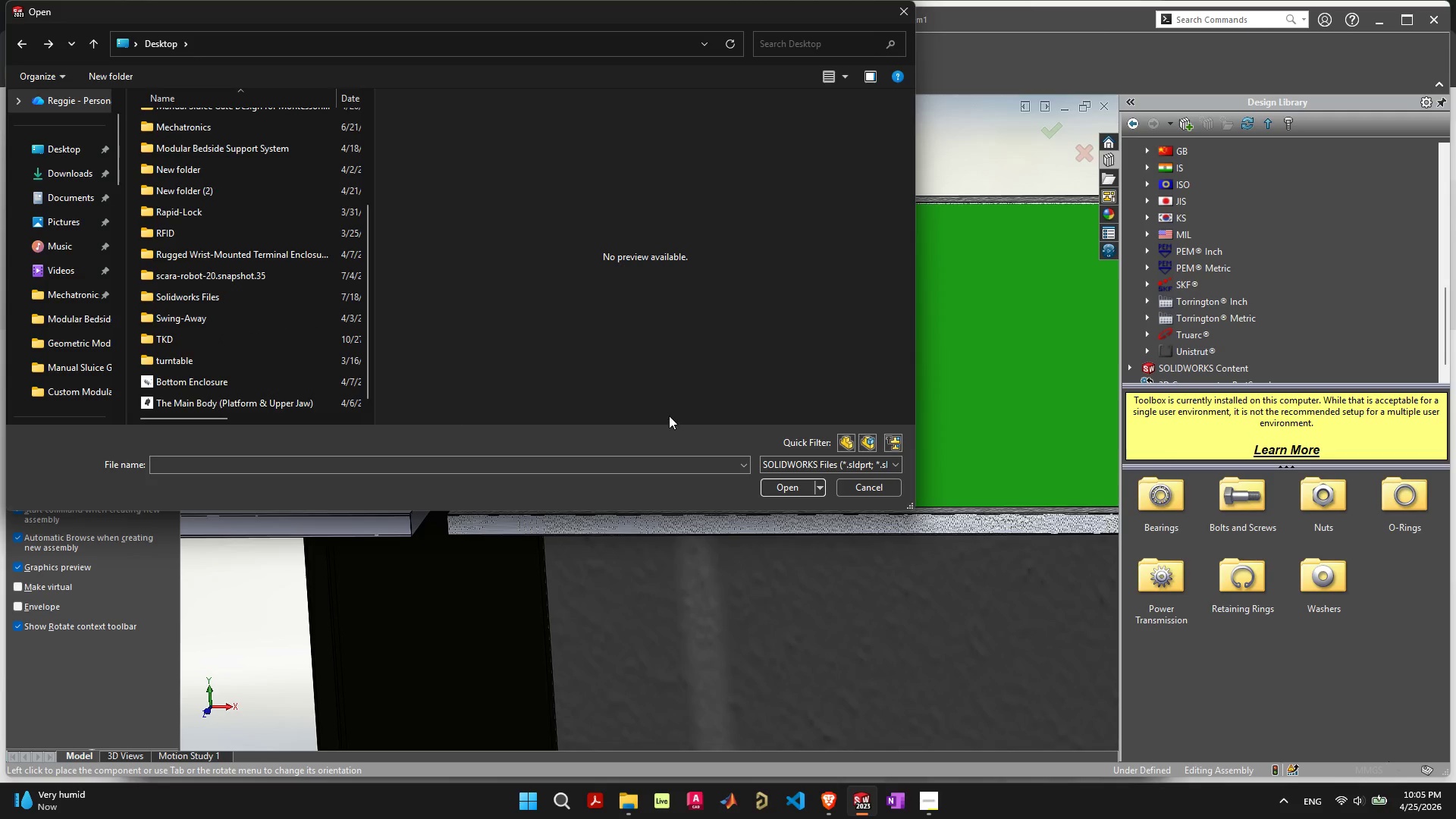 
left_click([557, 153])
 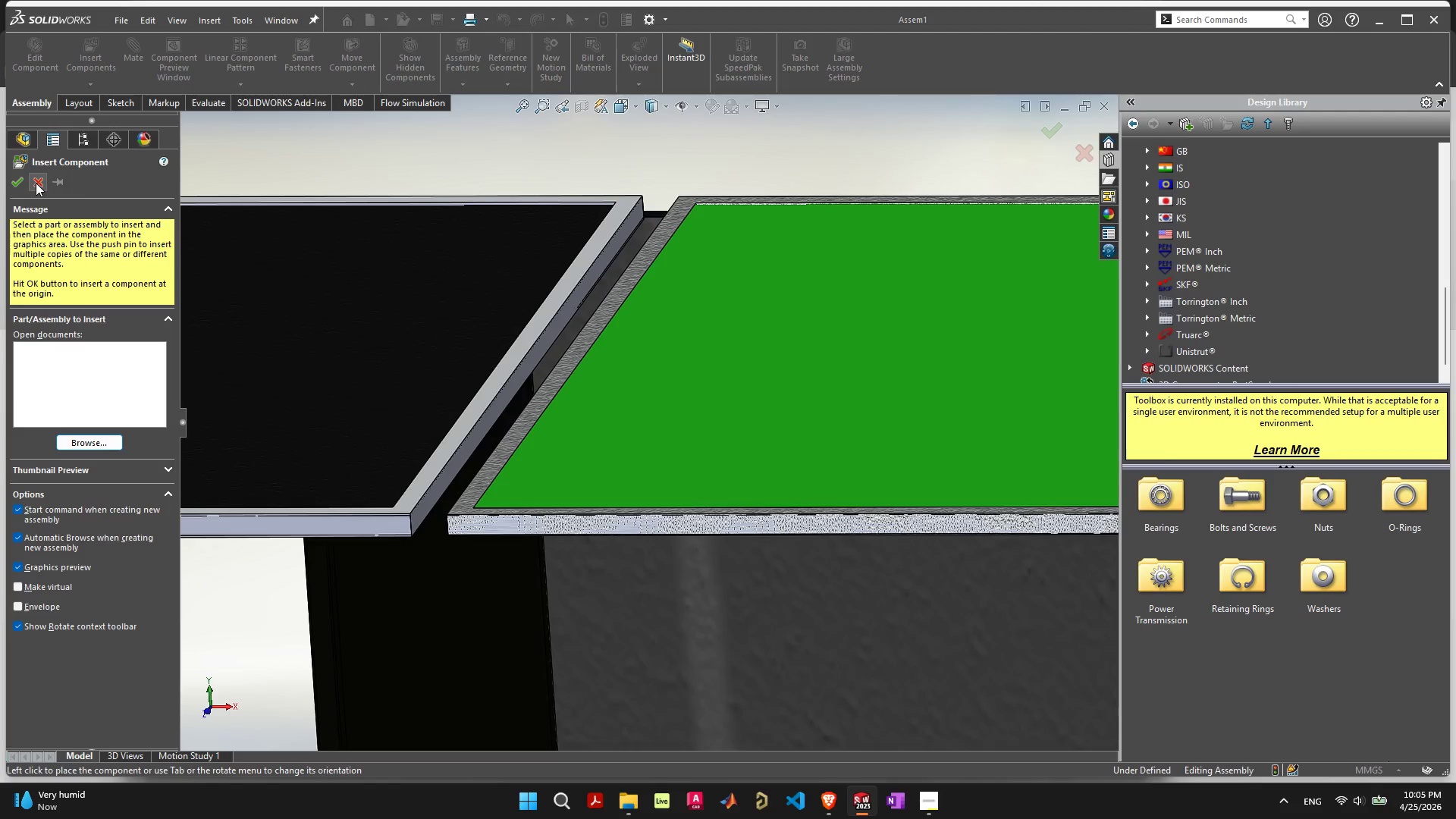 
left_click([36, 183])
 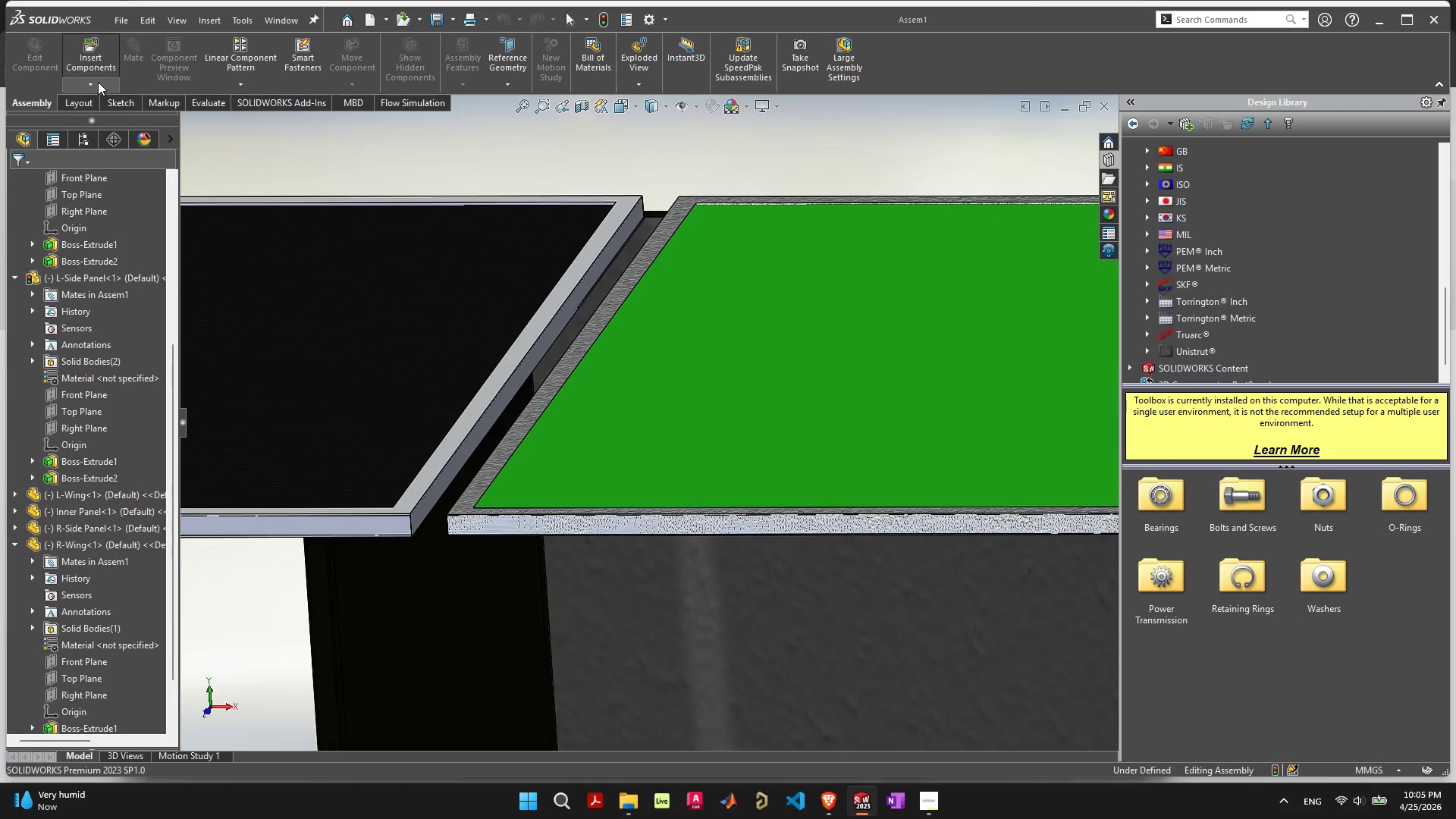 
left_click([98, 81])
 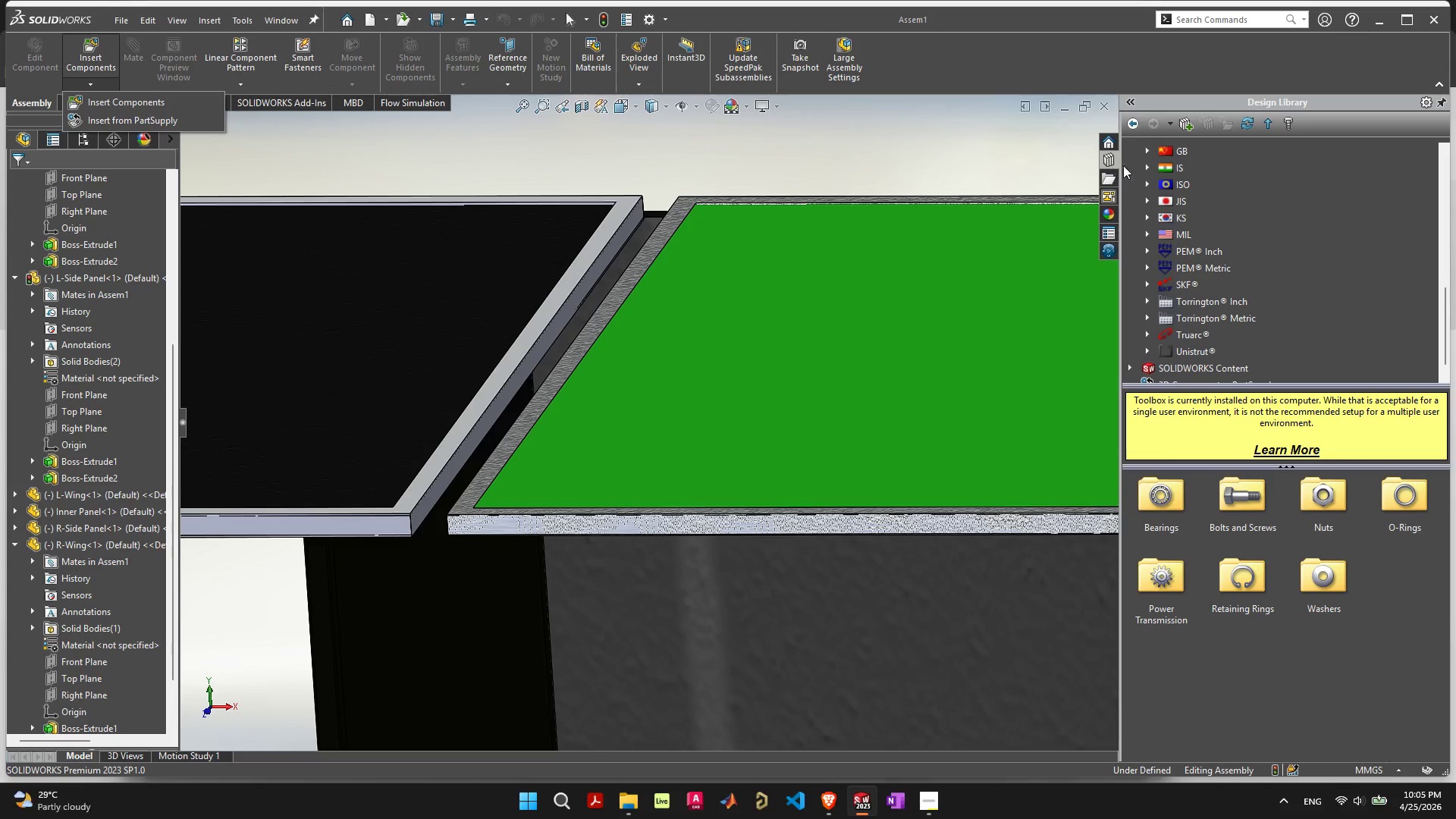 
left_click([1019, 165])
 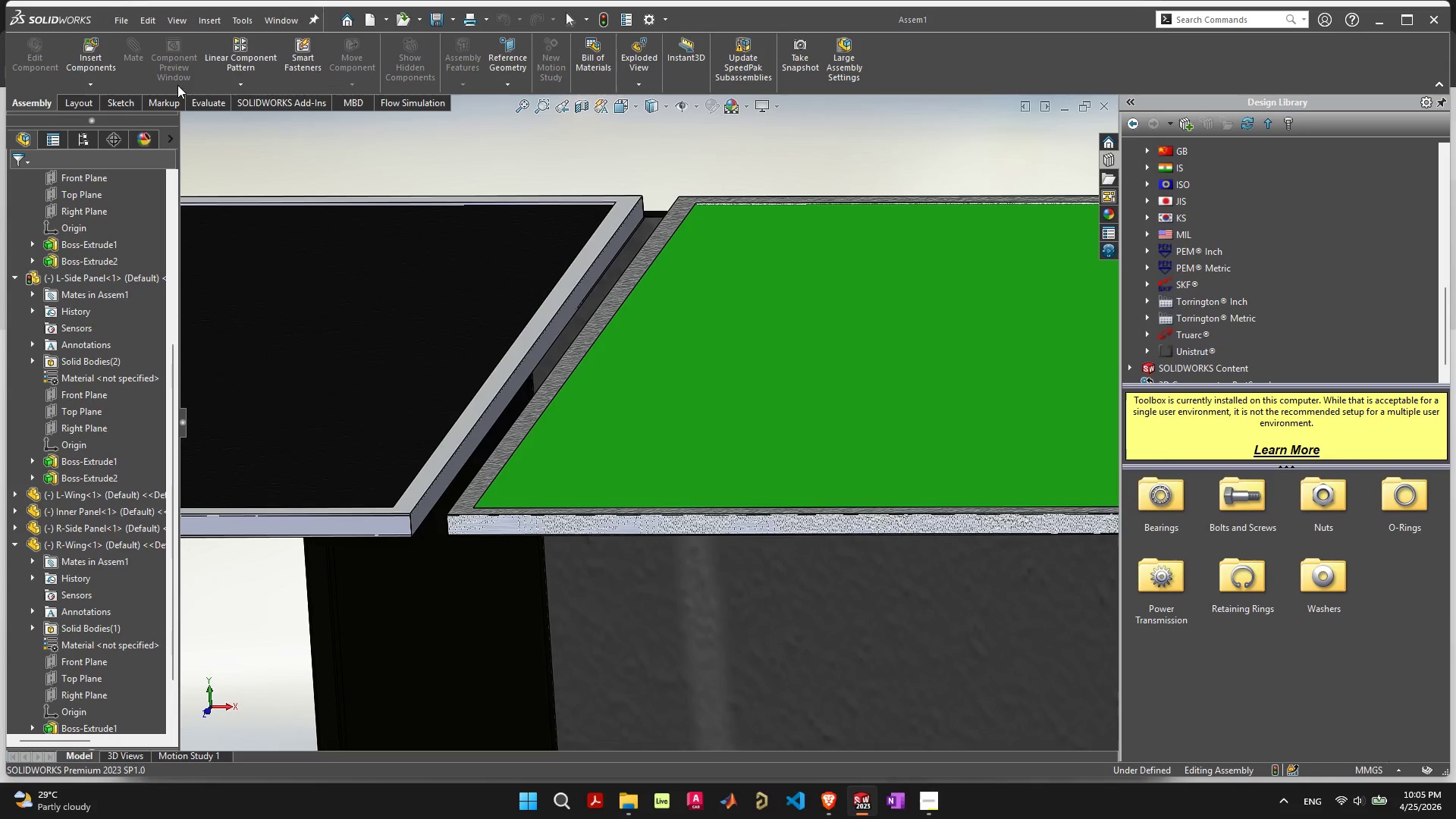 
left_click([108, 83])
 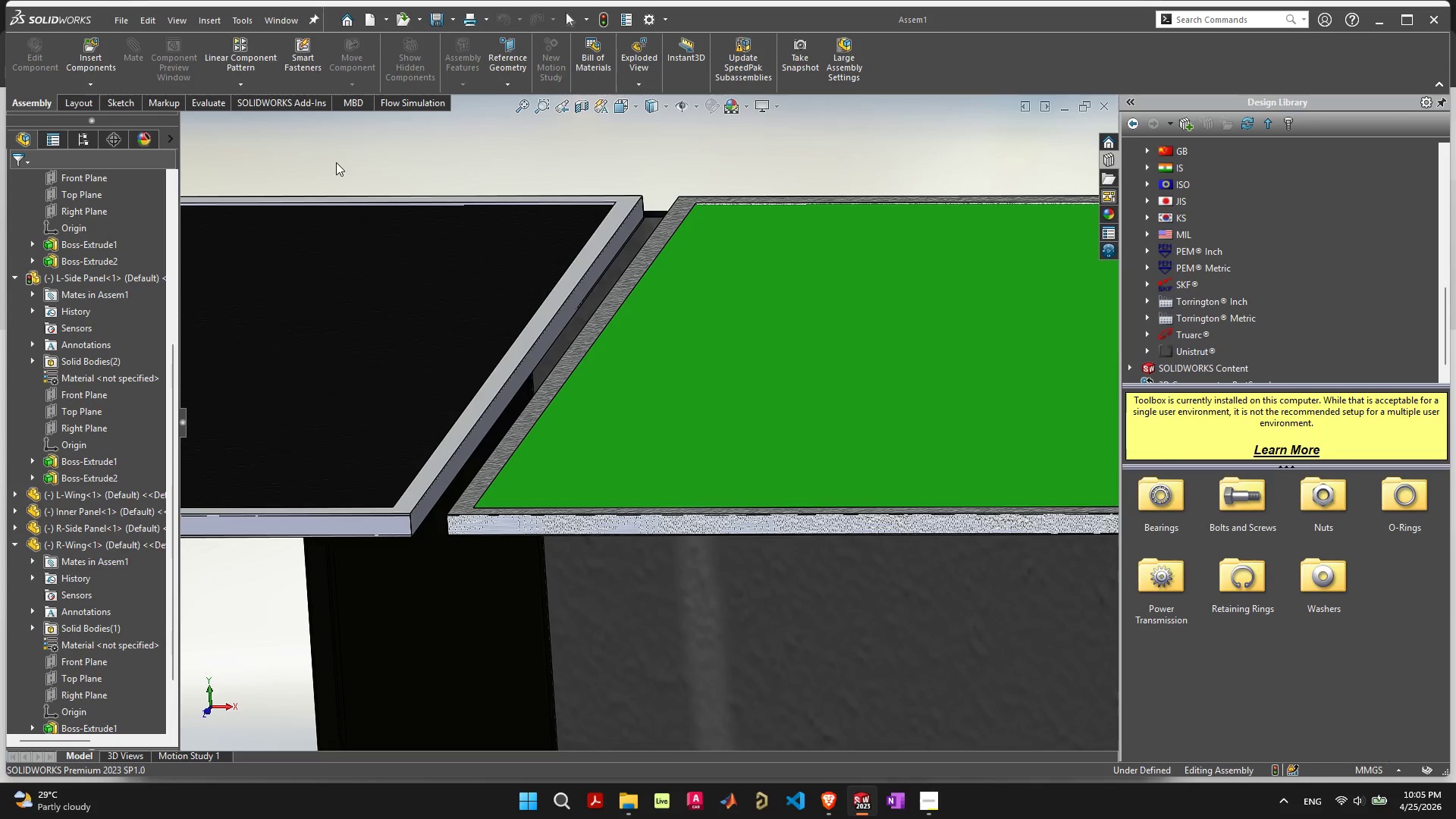 
double_click([338, 158])
 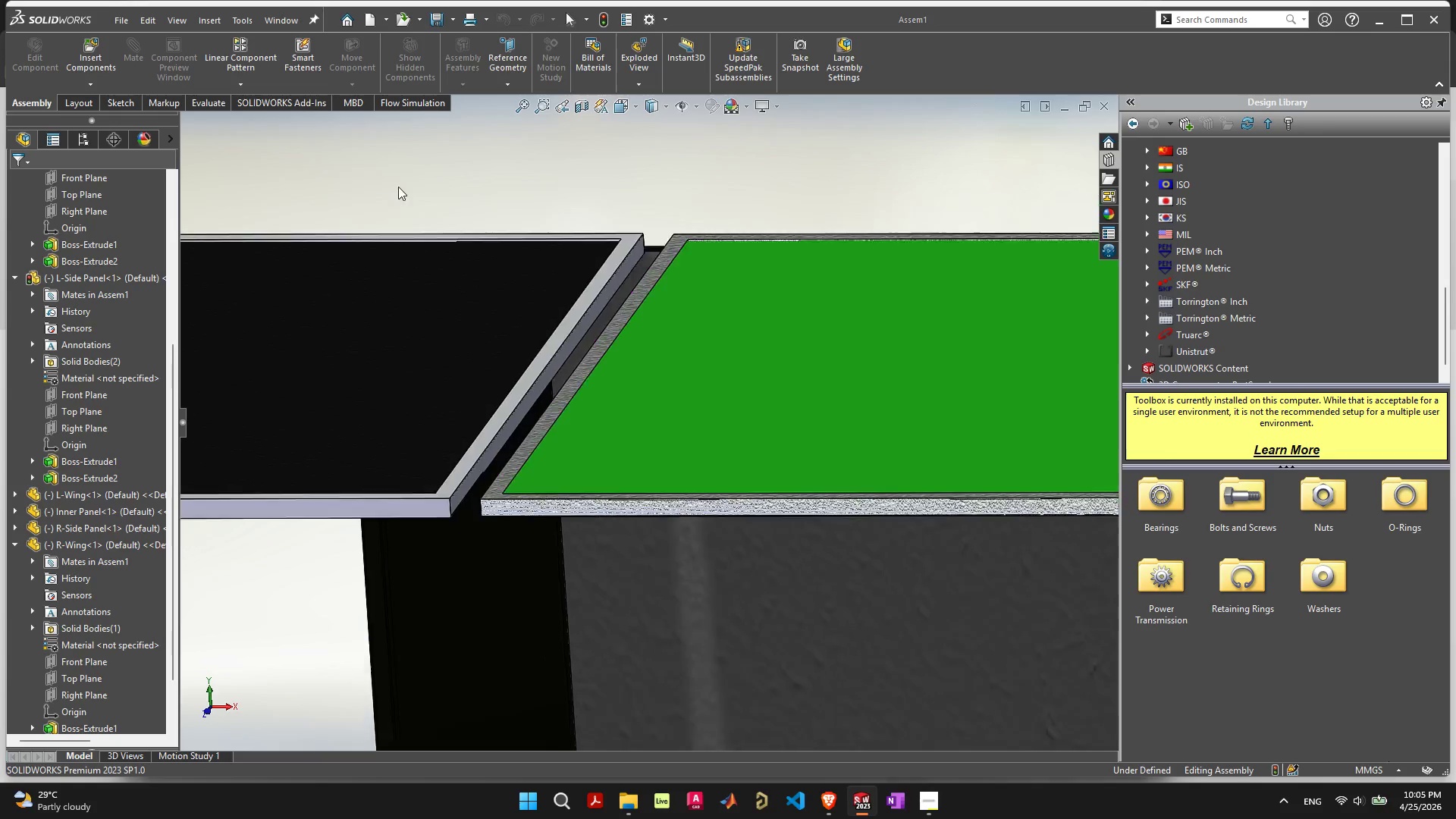 
scroll: coordinate [801, 276], scroll_direction: down, amount: 6.0
 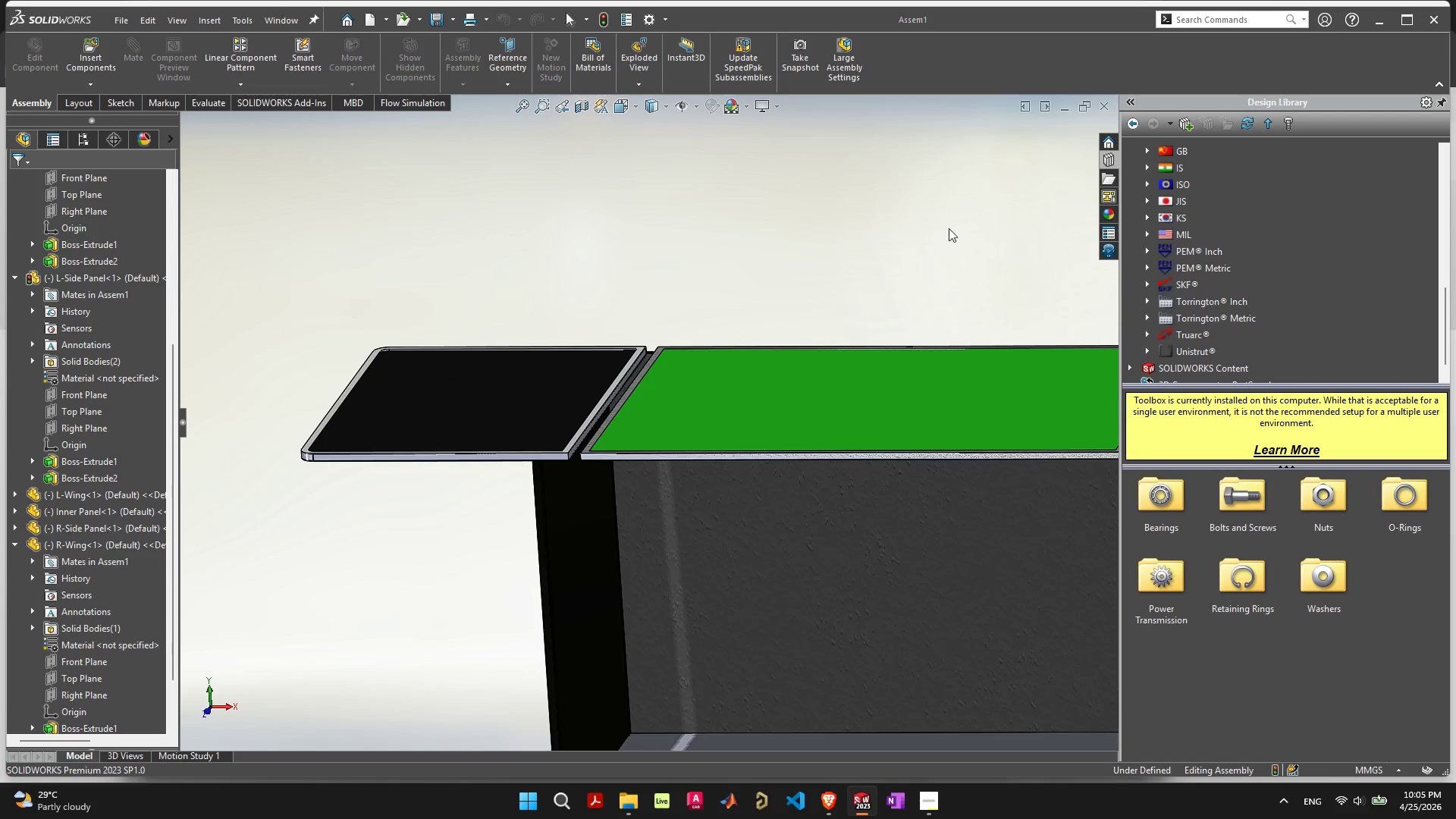 
left_click([949, 228])
 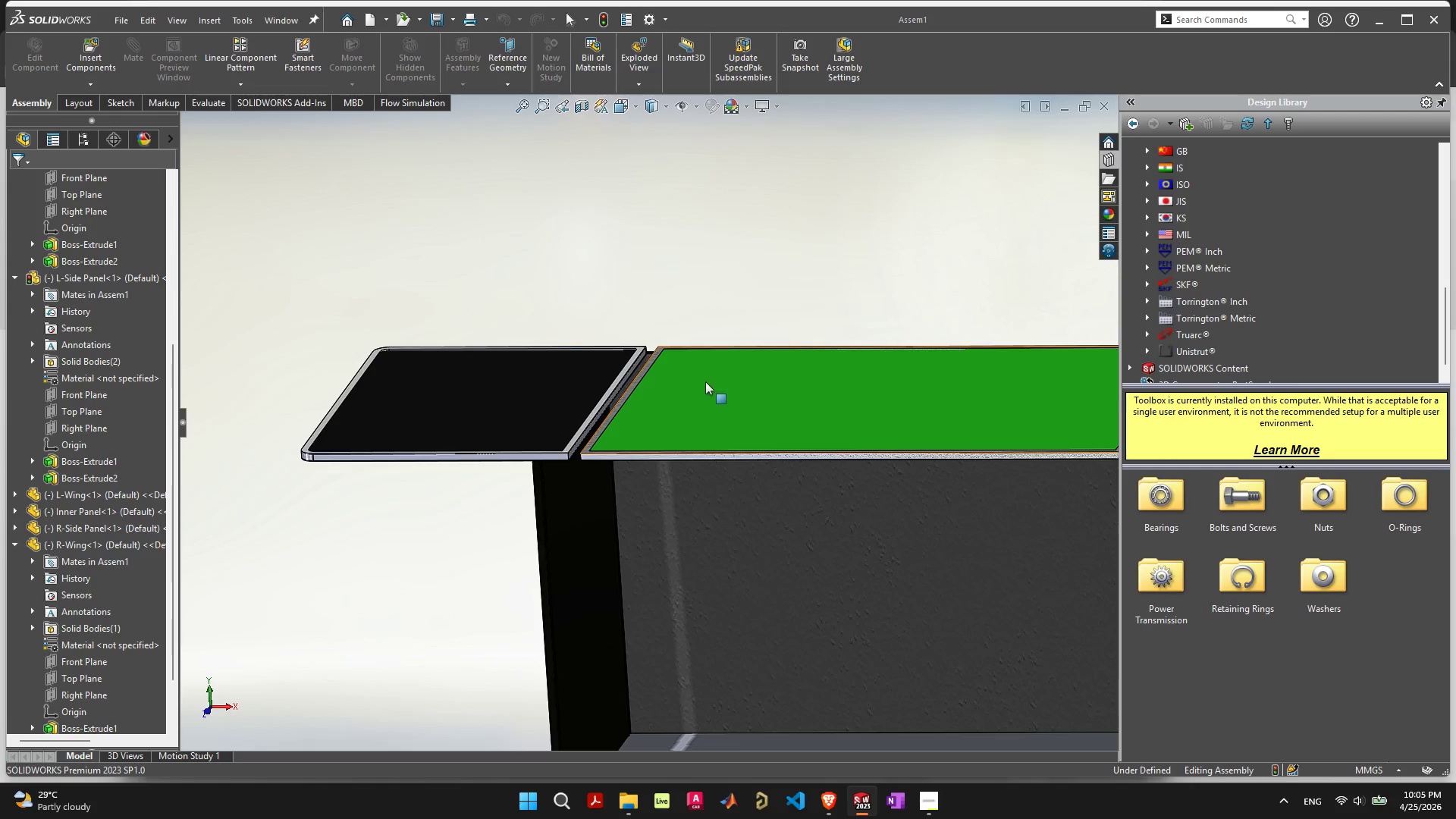 
mouse_move([617, 348])
 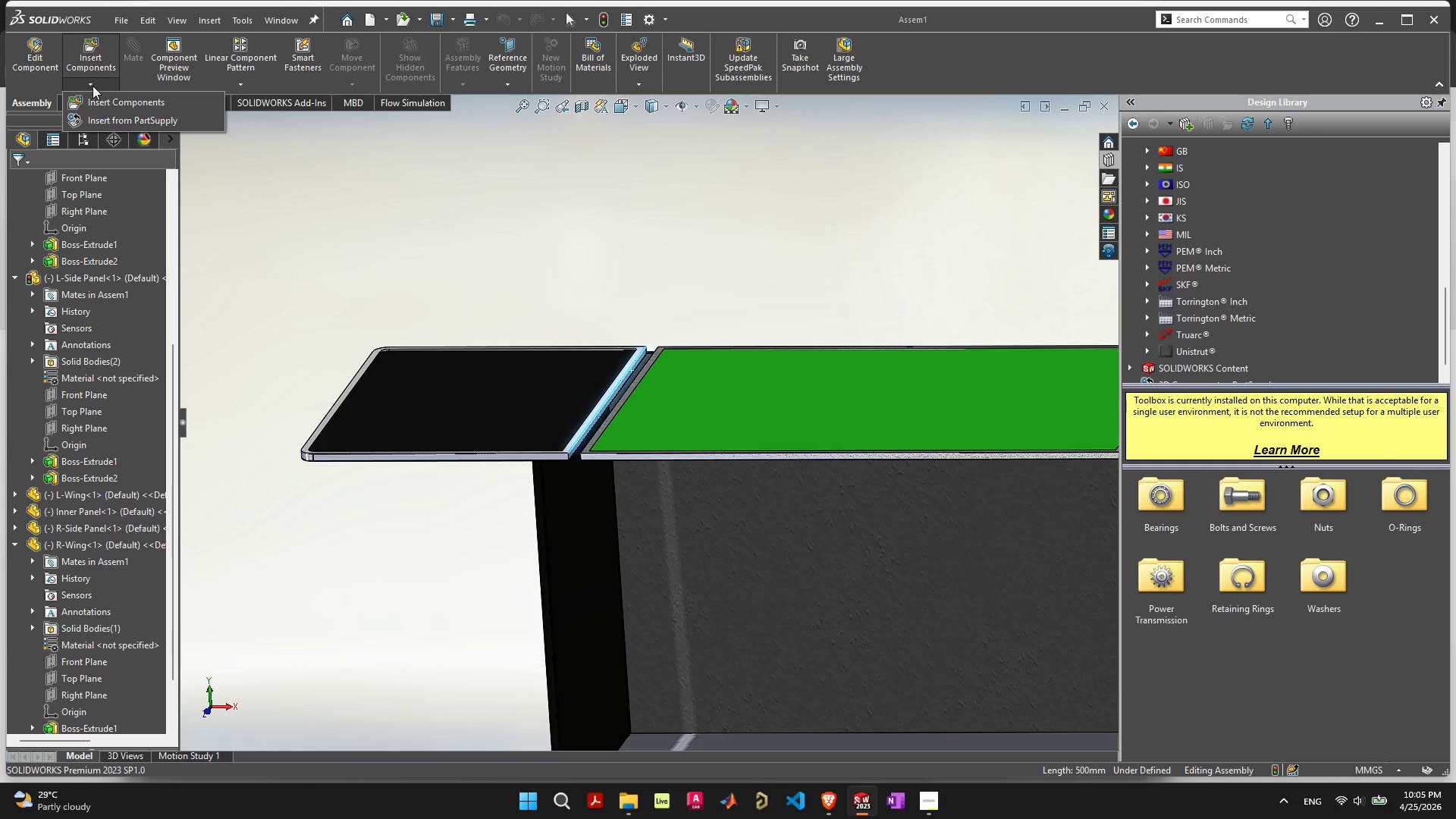 
left_click([445, 278])
 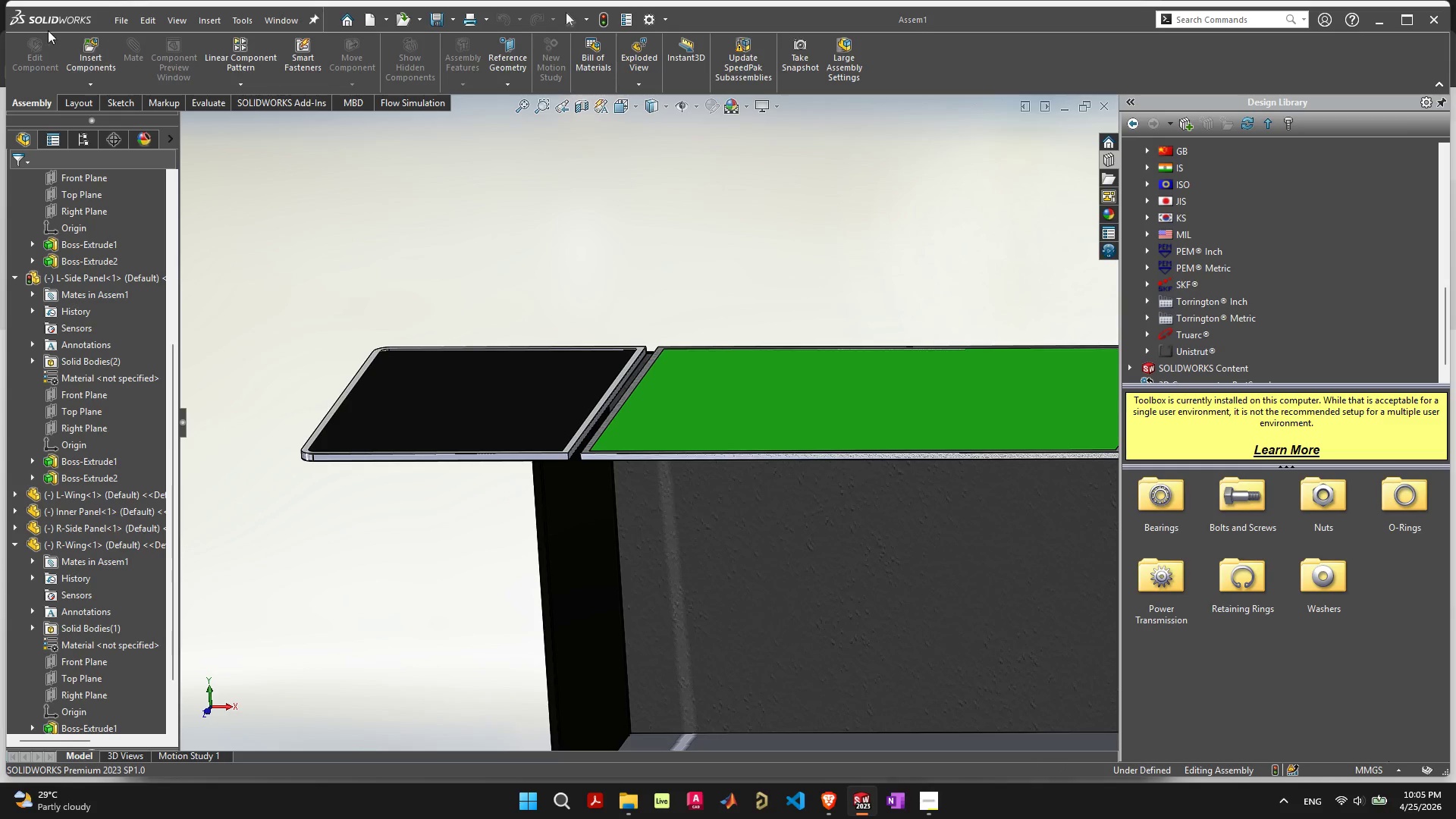 
mouse_move([96, 49])
 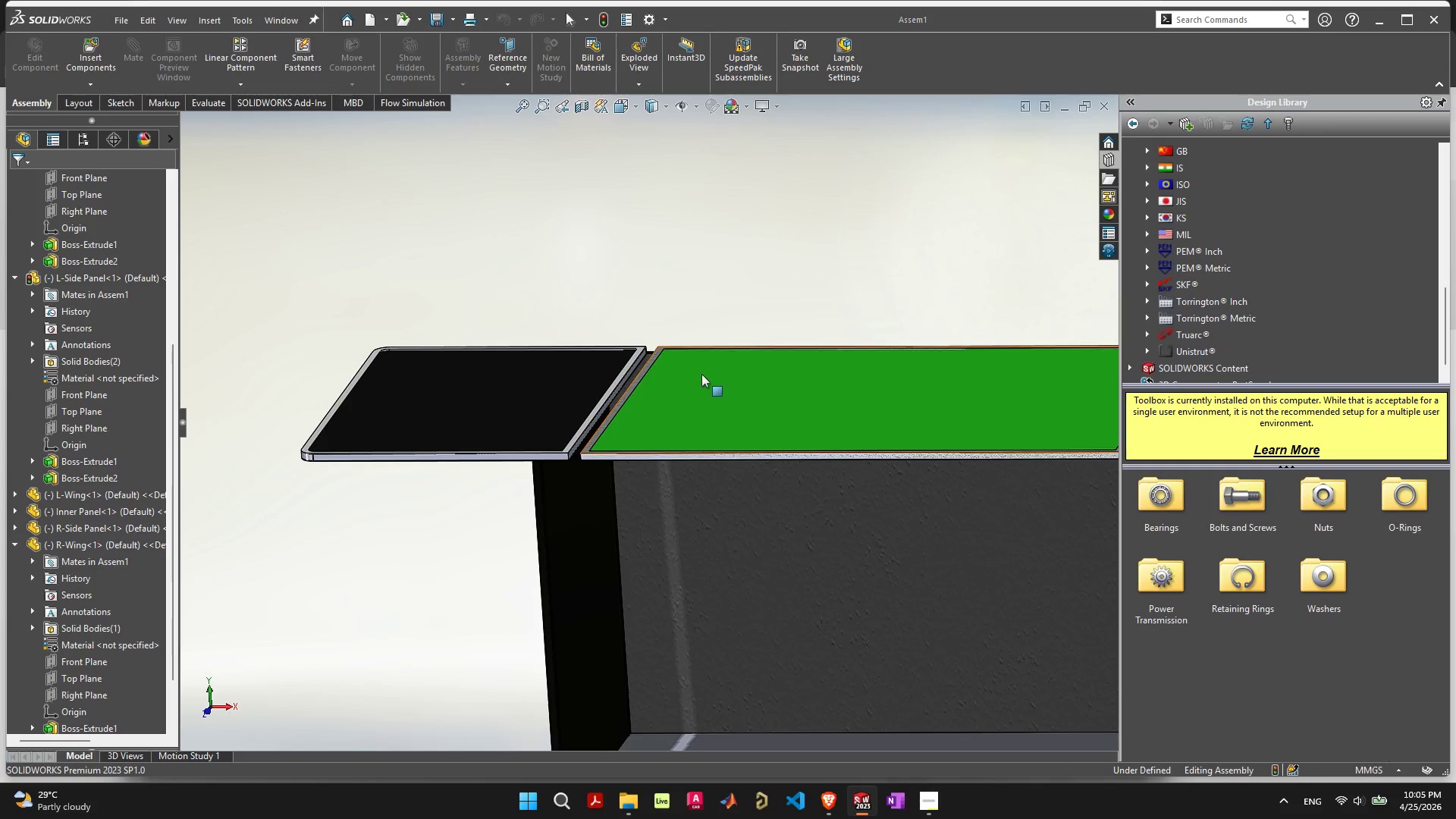 
left_click([603, 379])
 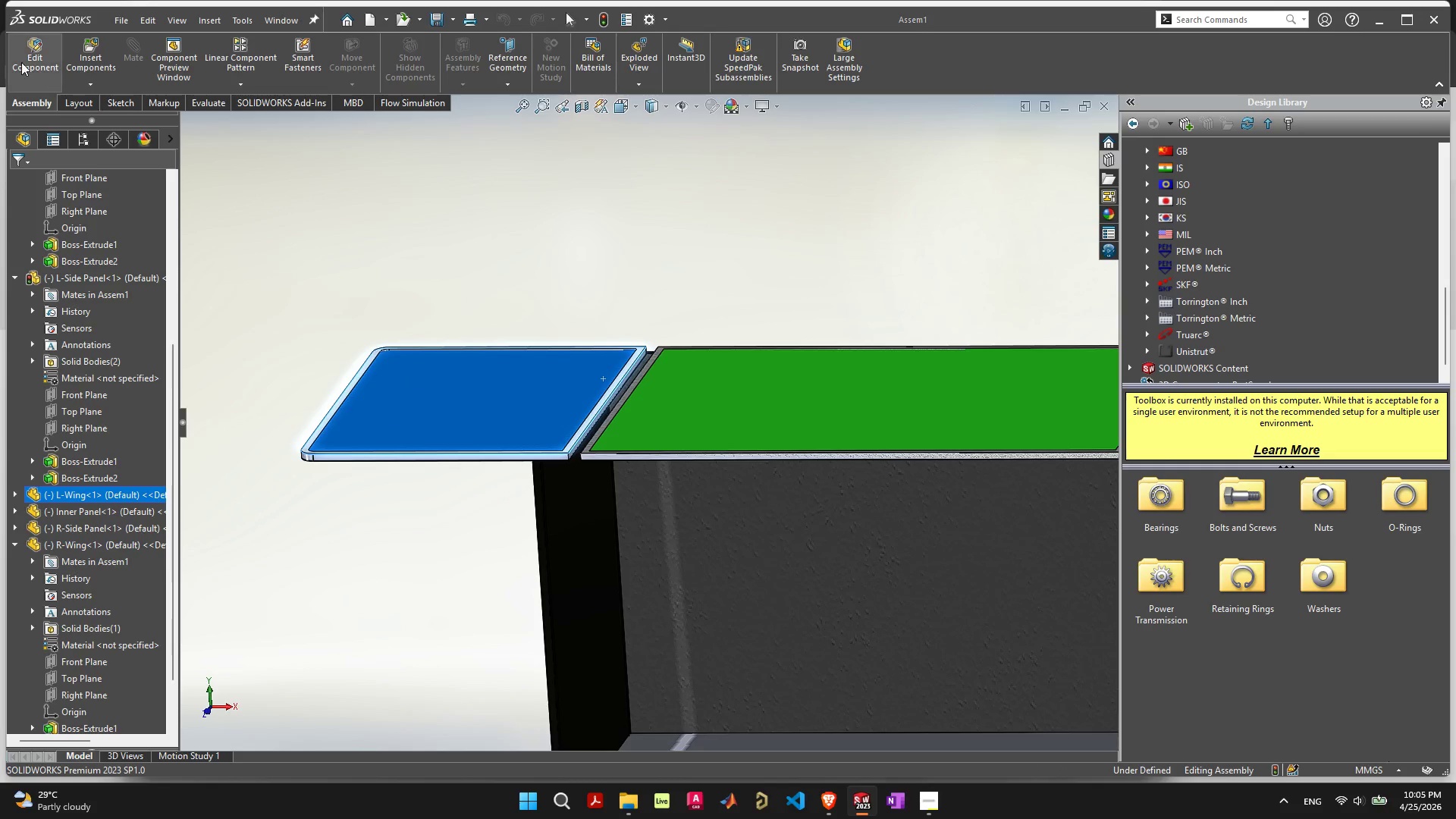 
left_click([21, 62])
 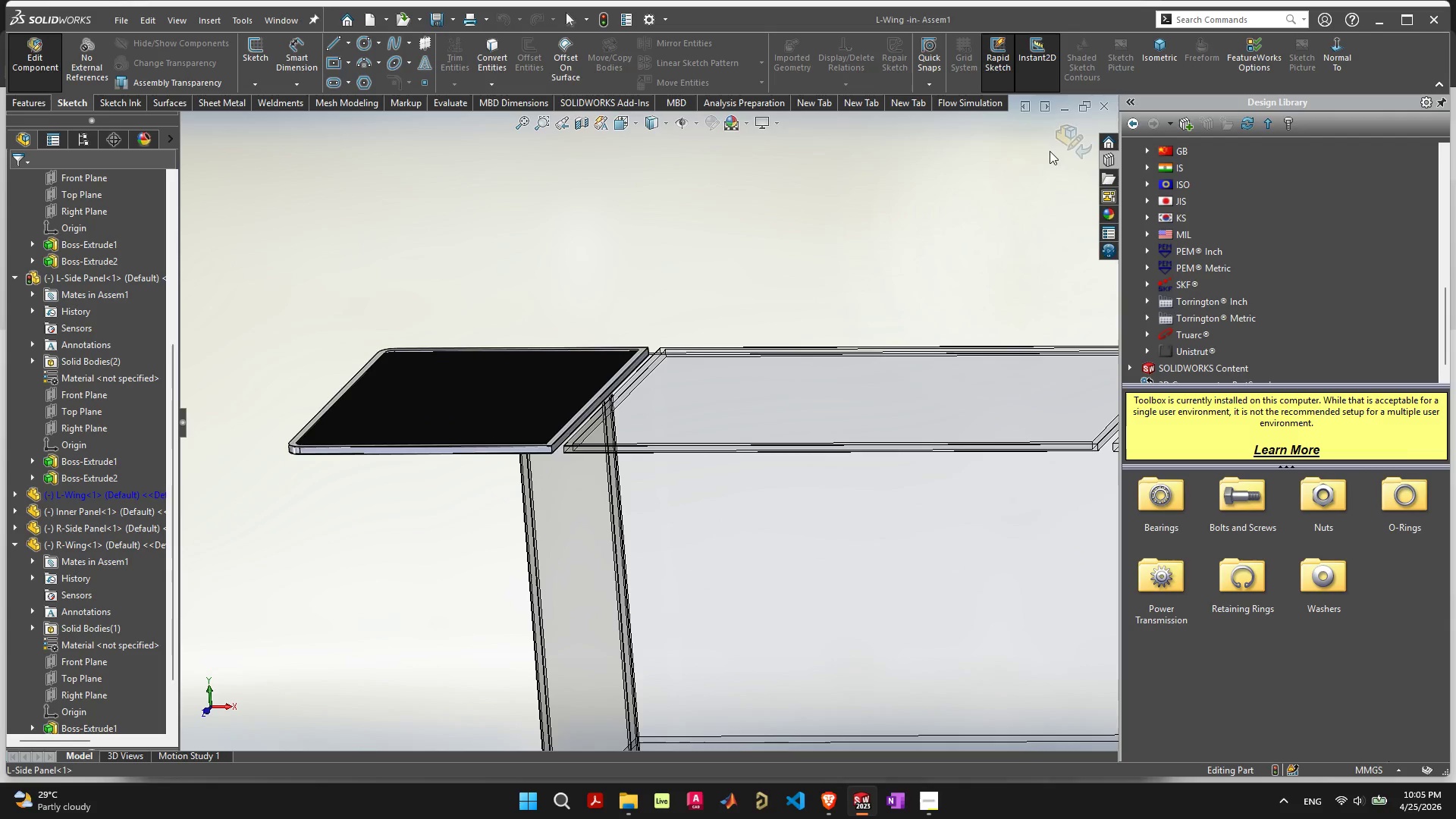 
wait(10.89)
 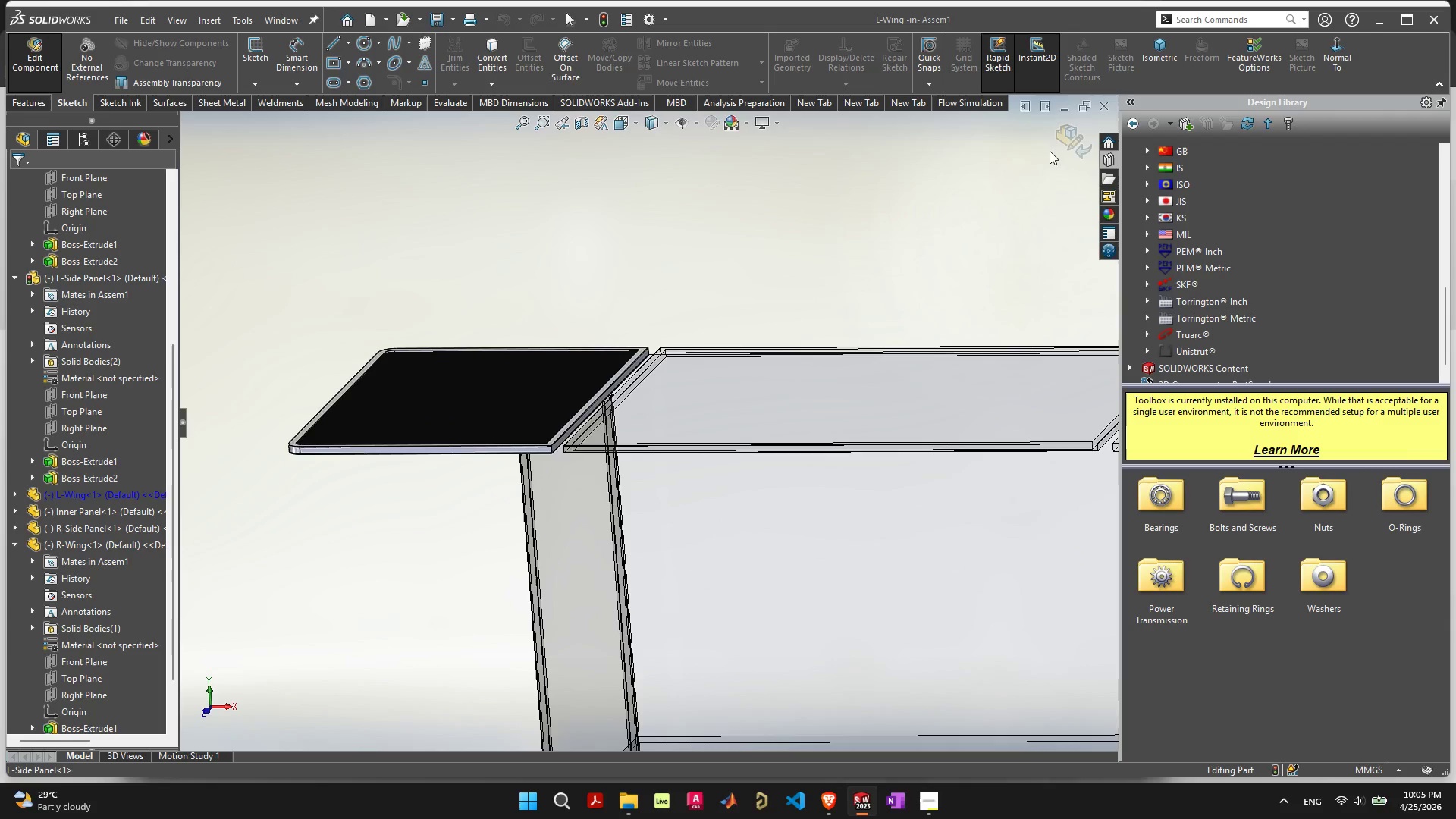 
left_click([1082, 108])
 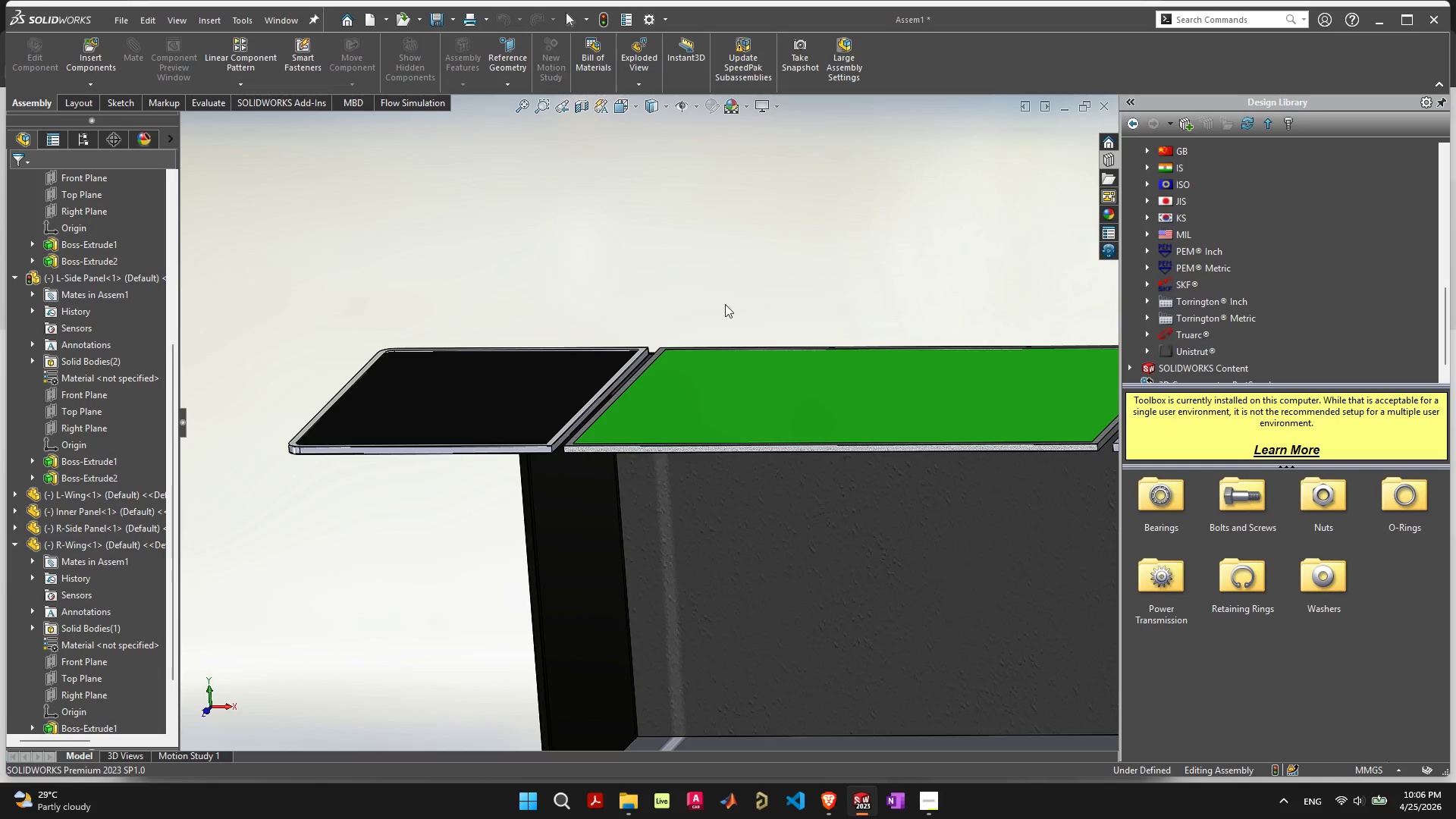 
scroll: coordinate [133, 374], scroll_direction: down, amount: 7.0
 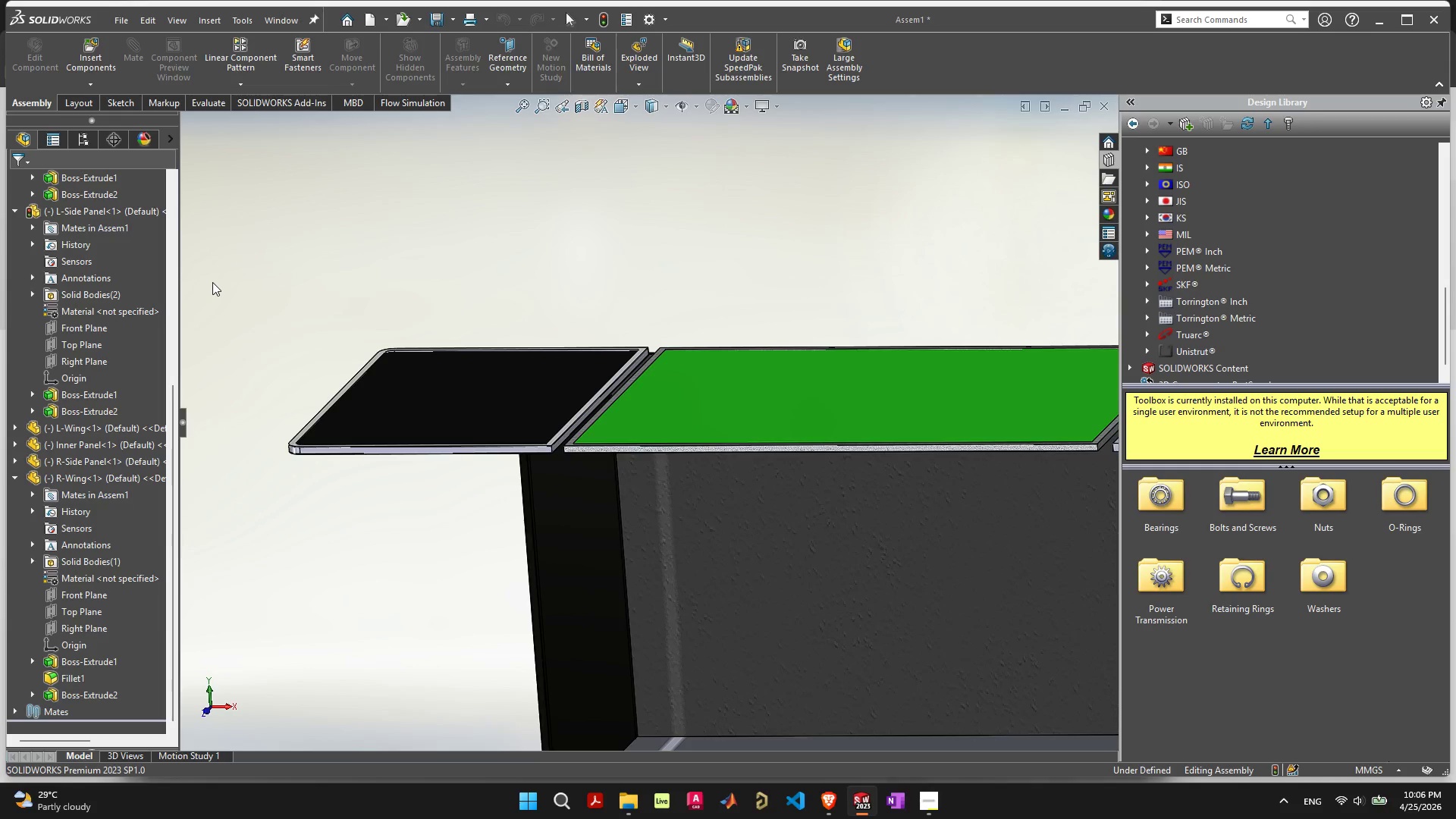 
left_click([81, 102])
 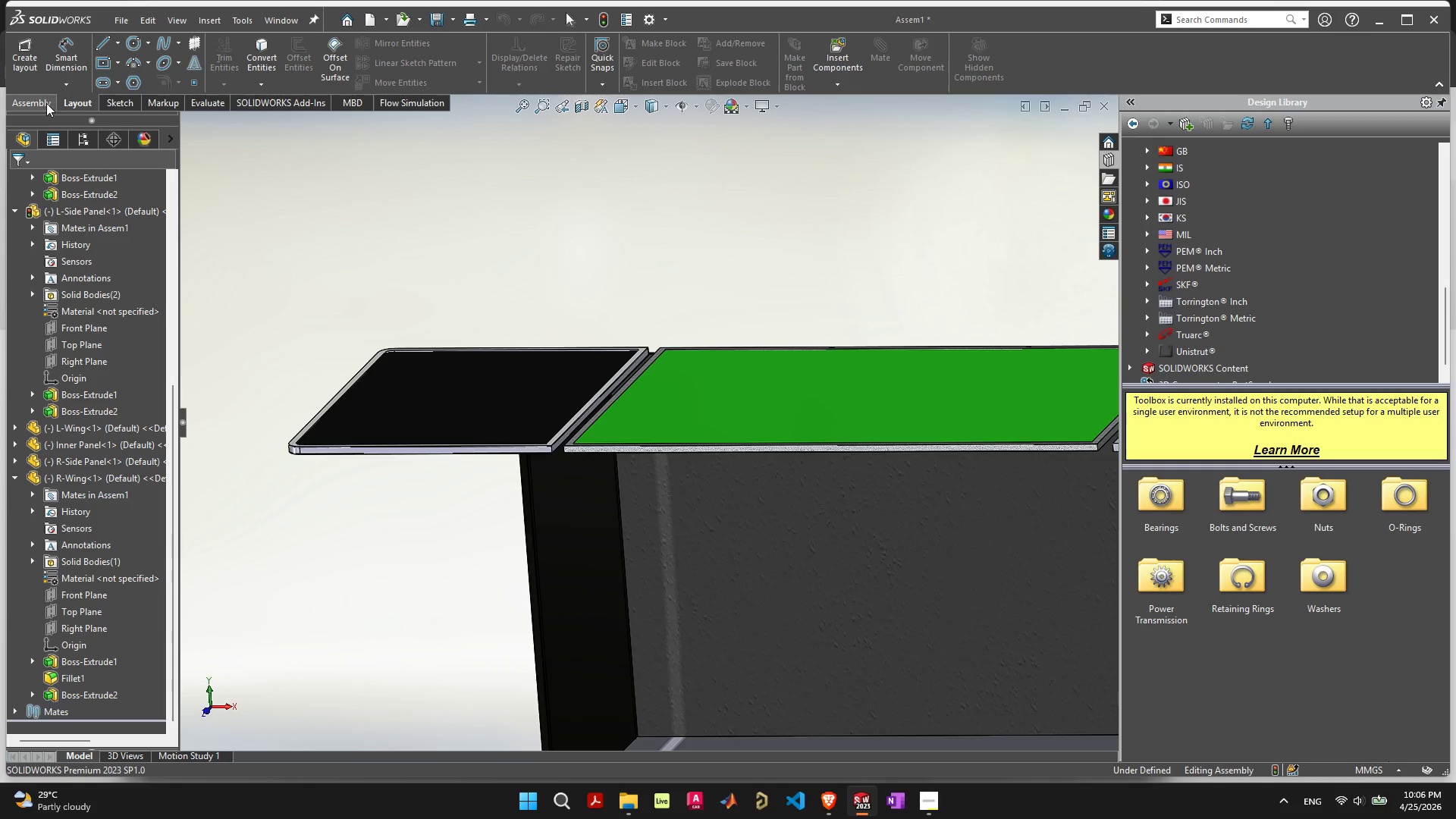 
left_click([46, 104])
 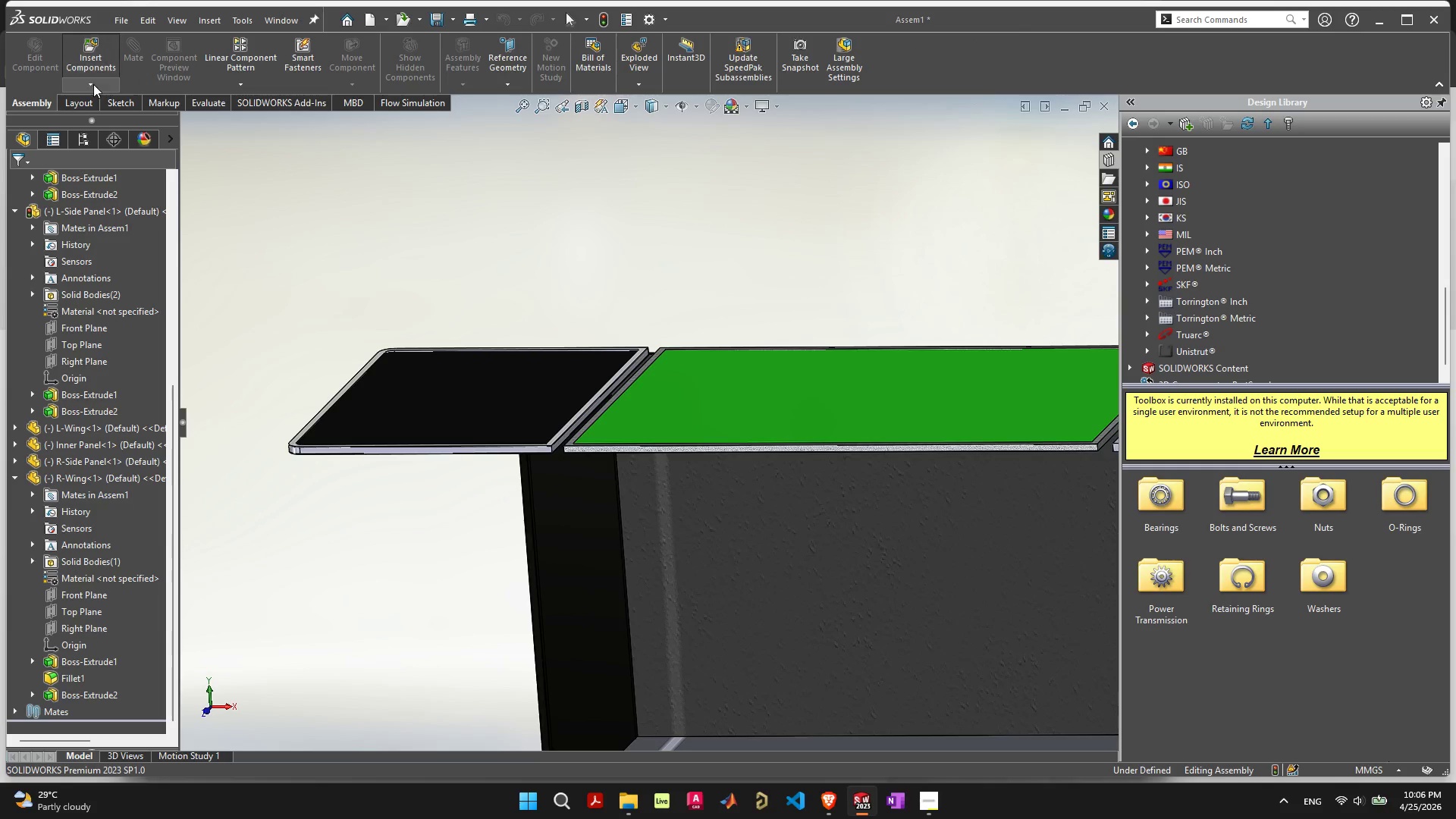 
left_click([93, 84])
 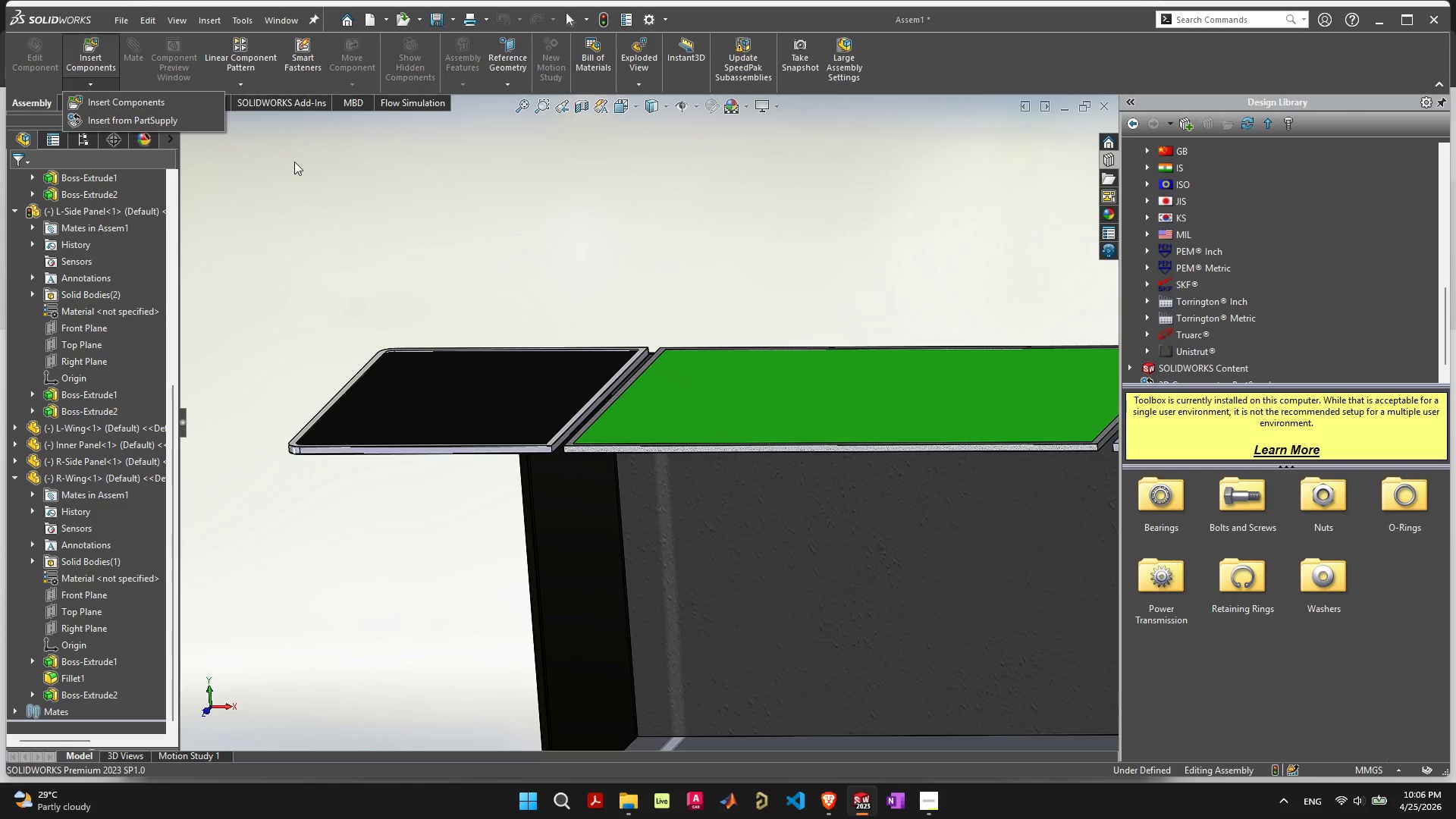 
double_click([577, 227])
 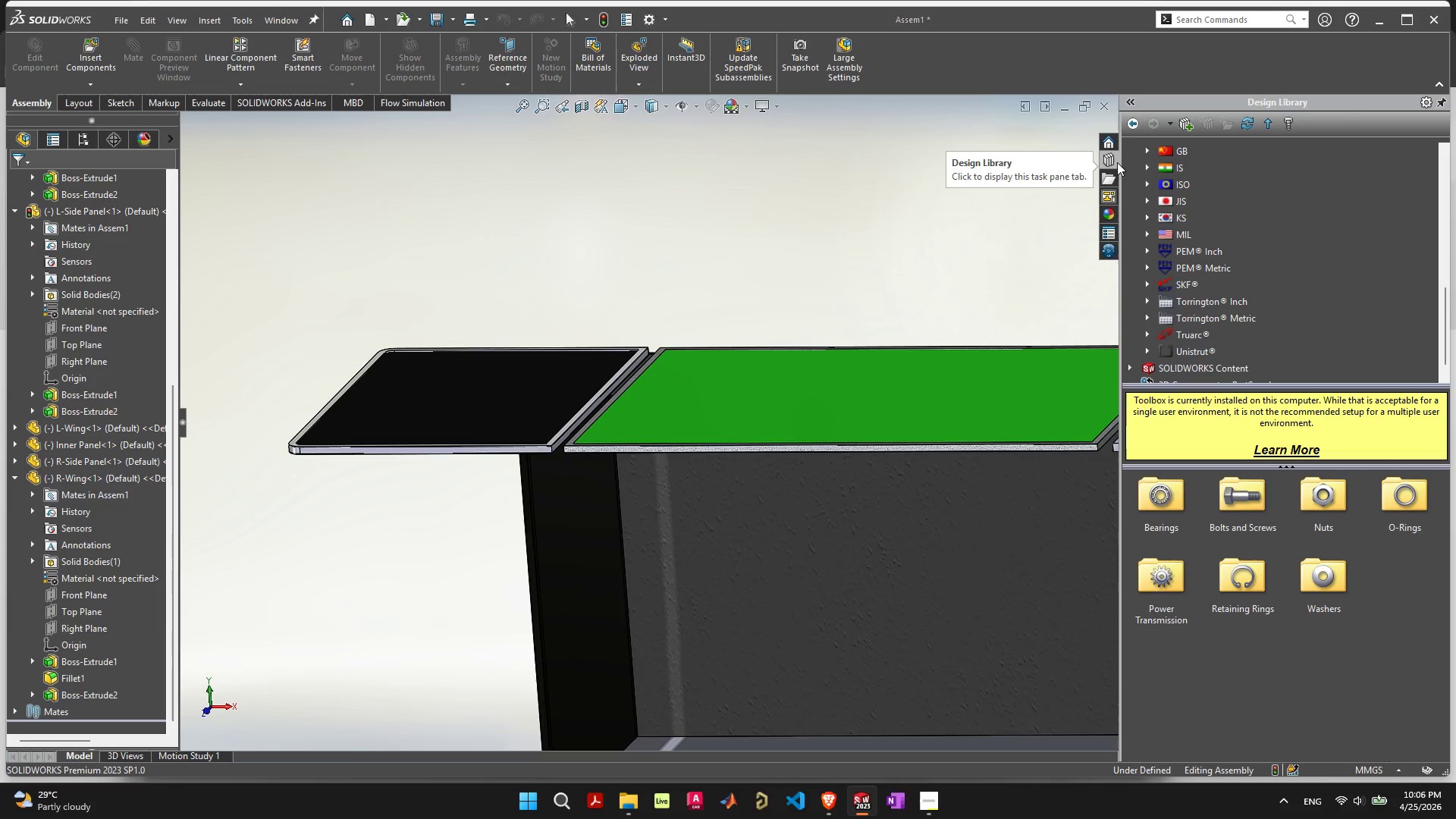 
left_click([1117, 162])
 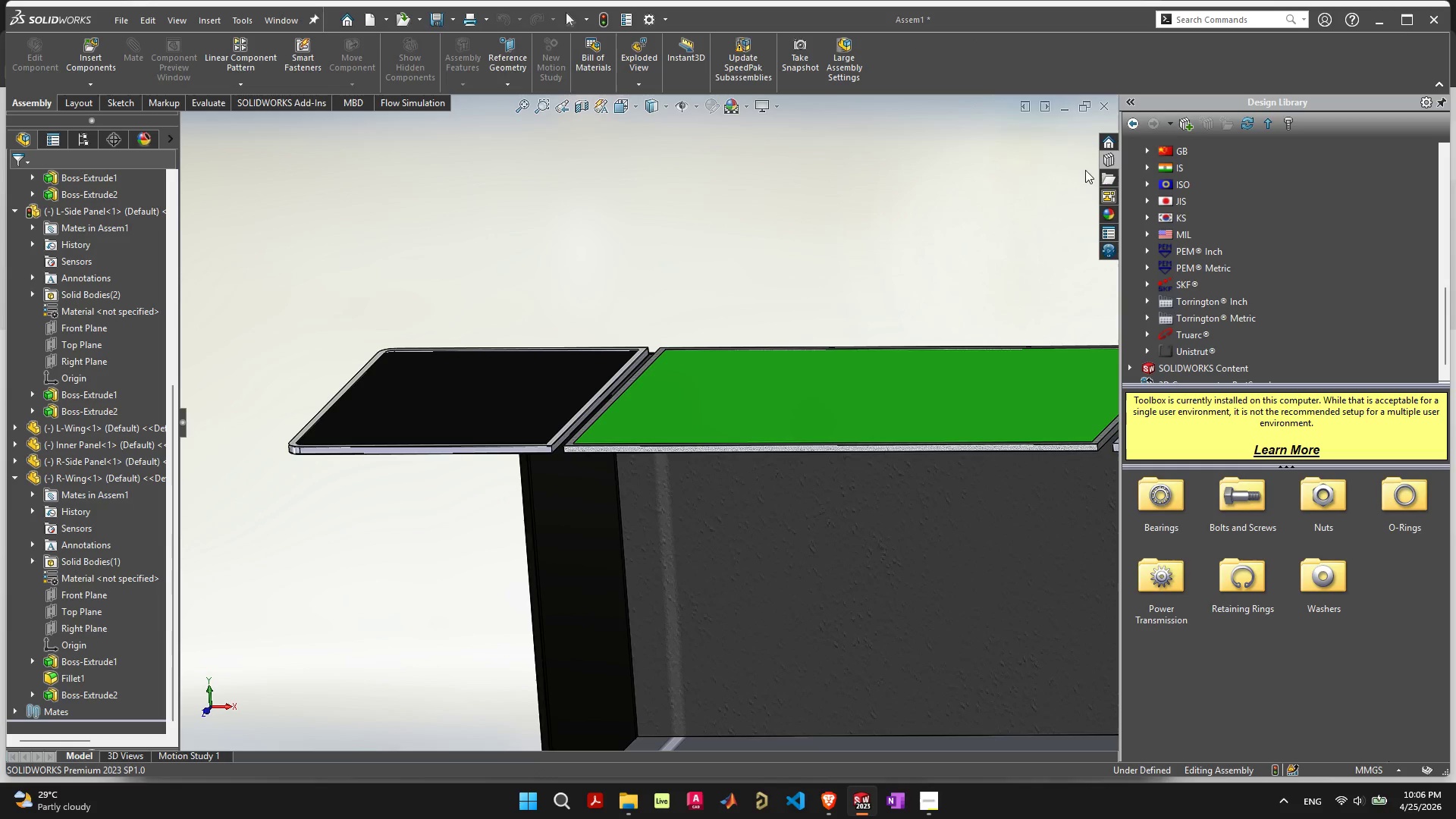 
left_click([1003, 182])
 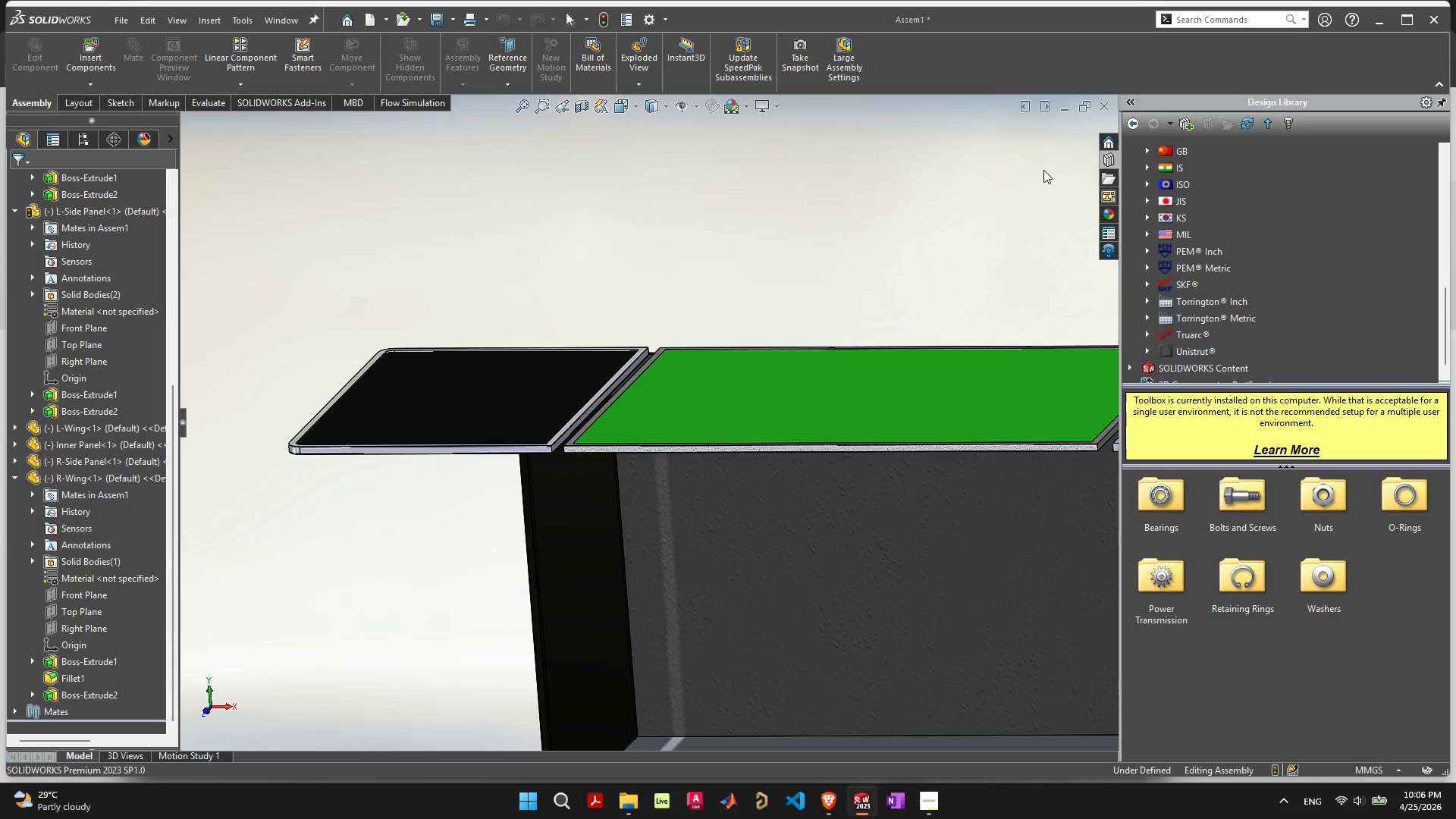 
scroll: coordinate [986, 237], scroll_direction: down, amount: 4.0
 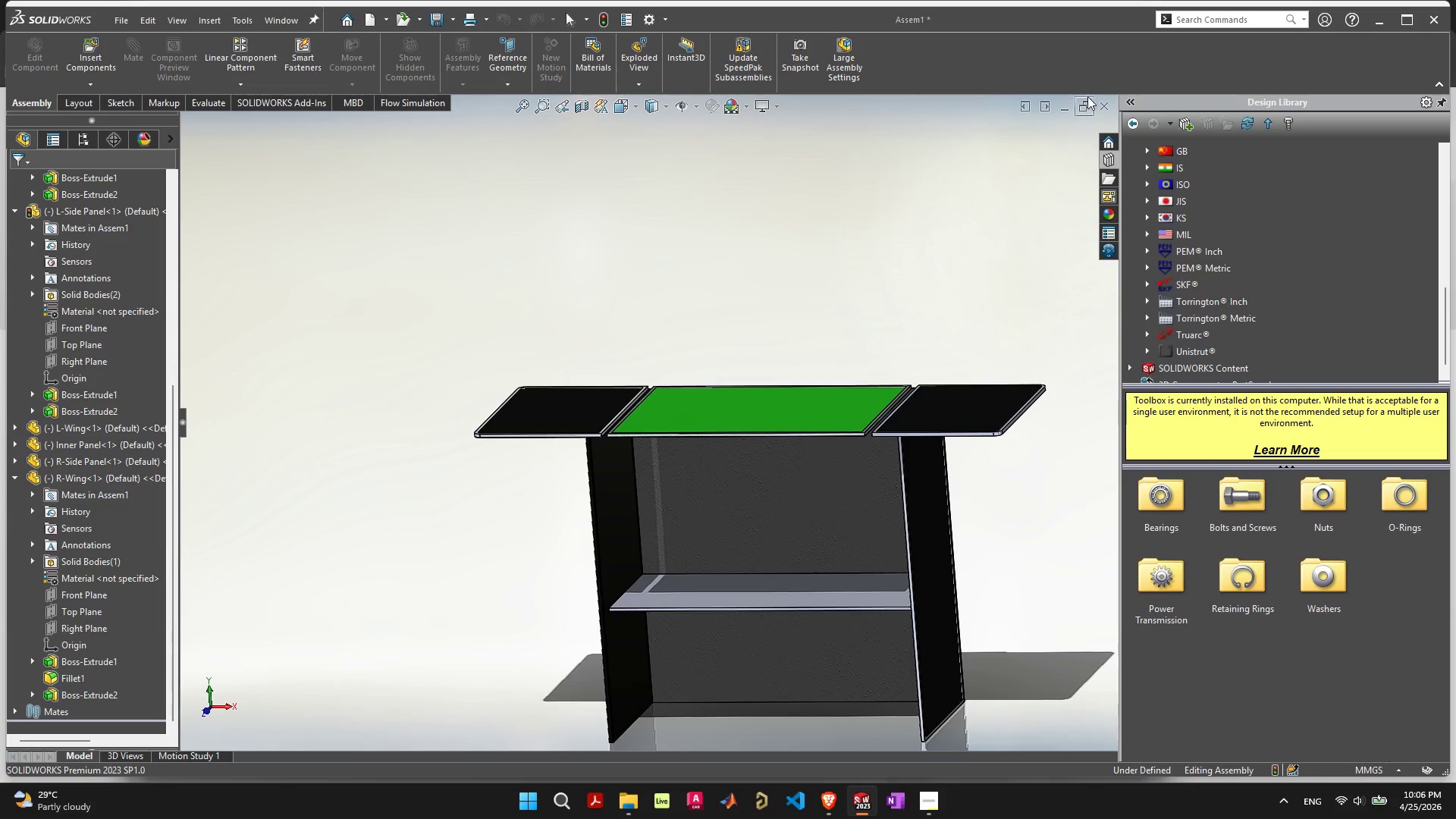 
left_click([1086, 102])
 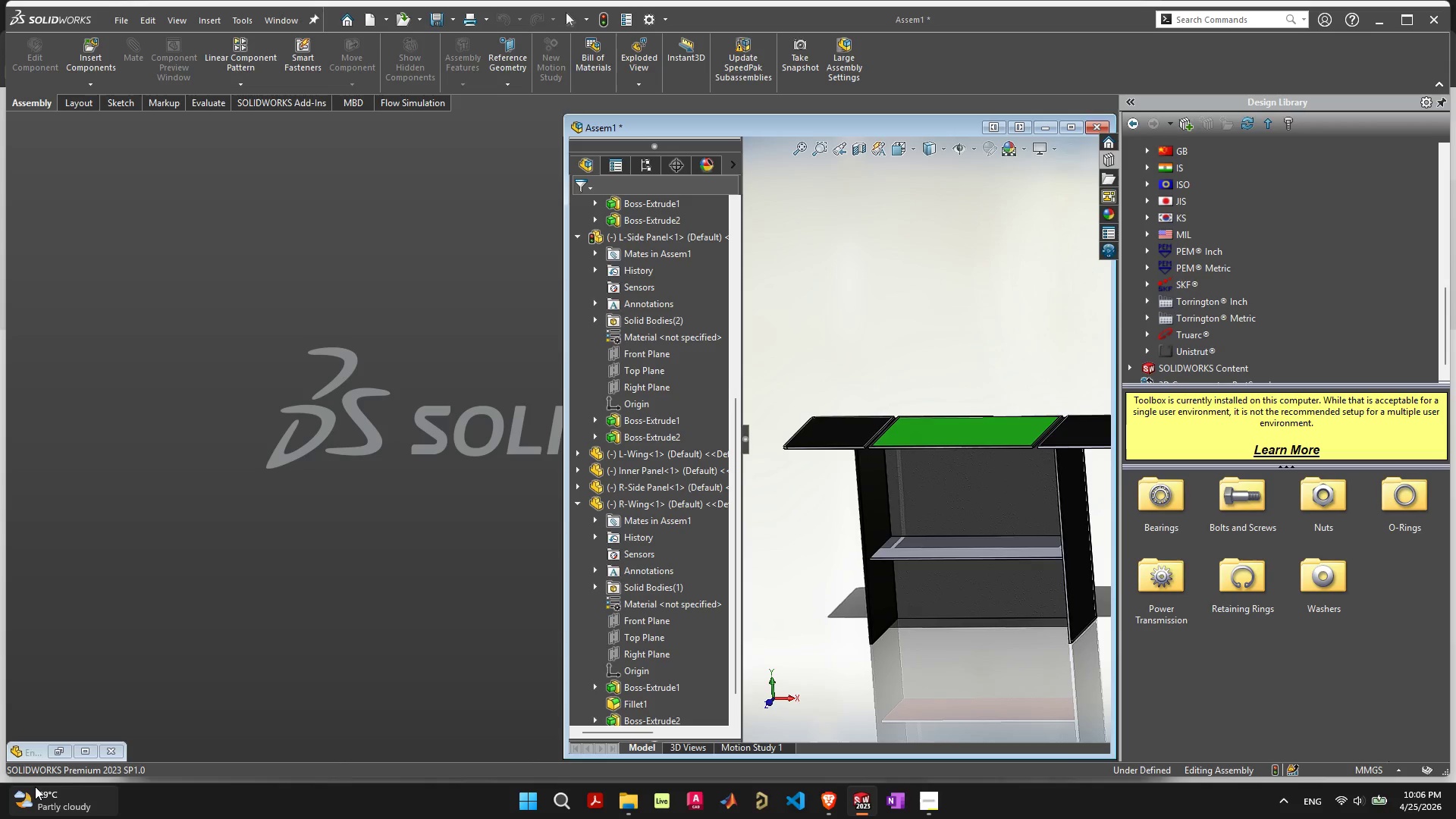 
left_click([86, 752])
 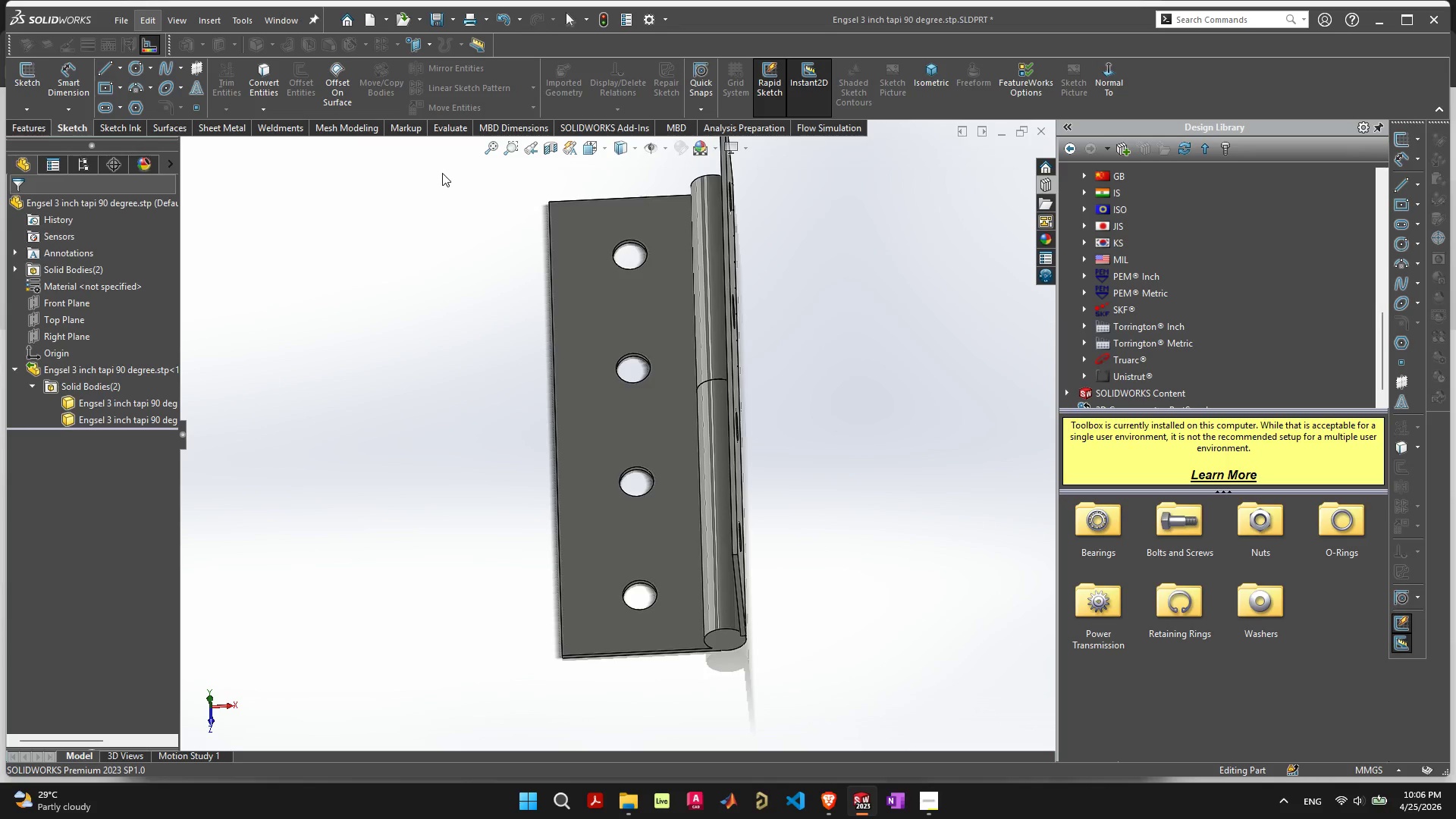 
wait(12.3)
 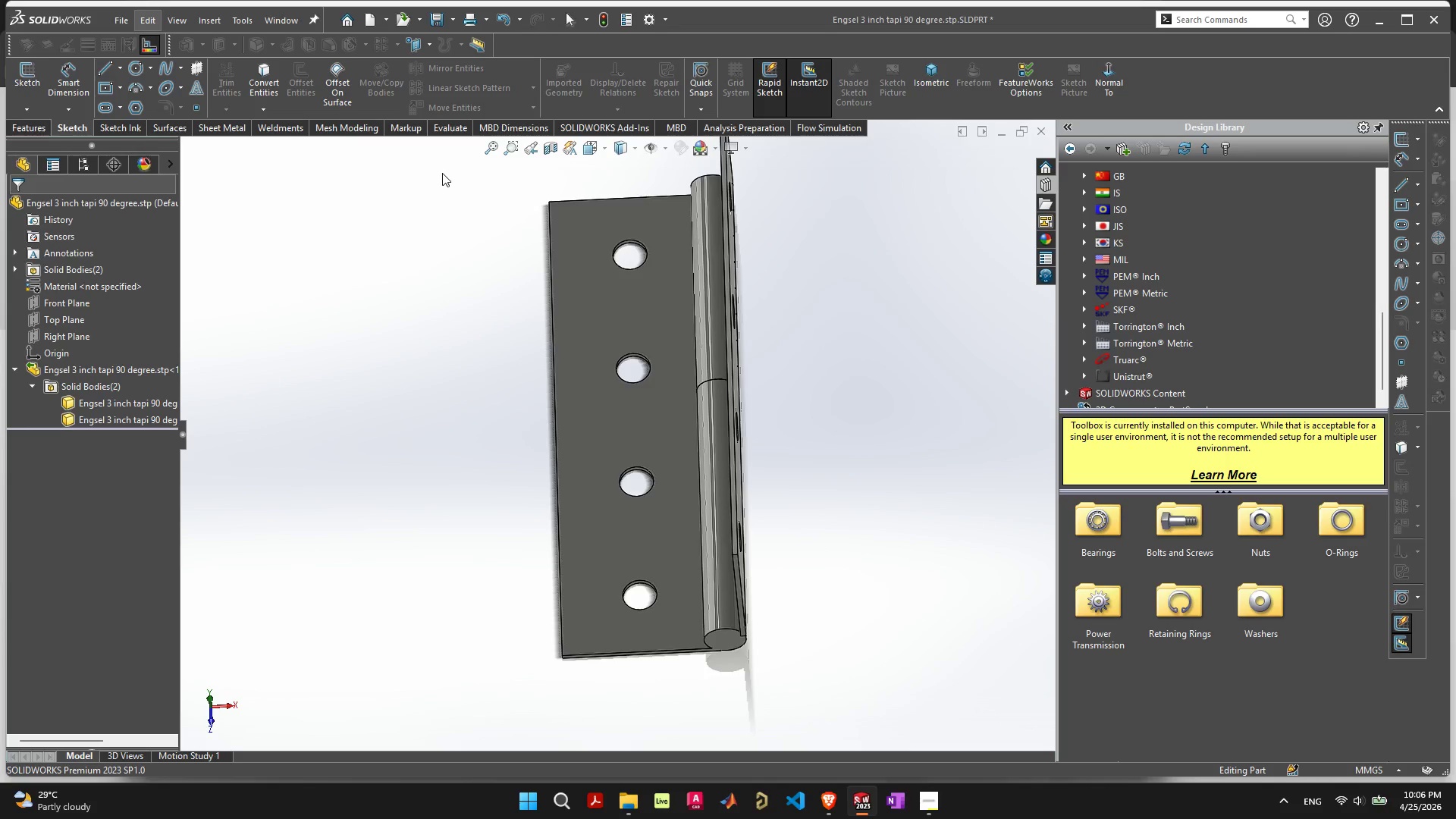 
left_click([835, 802])
 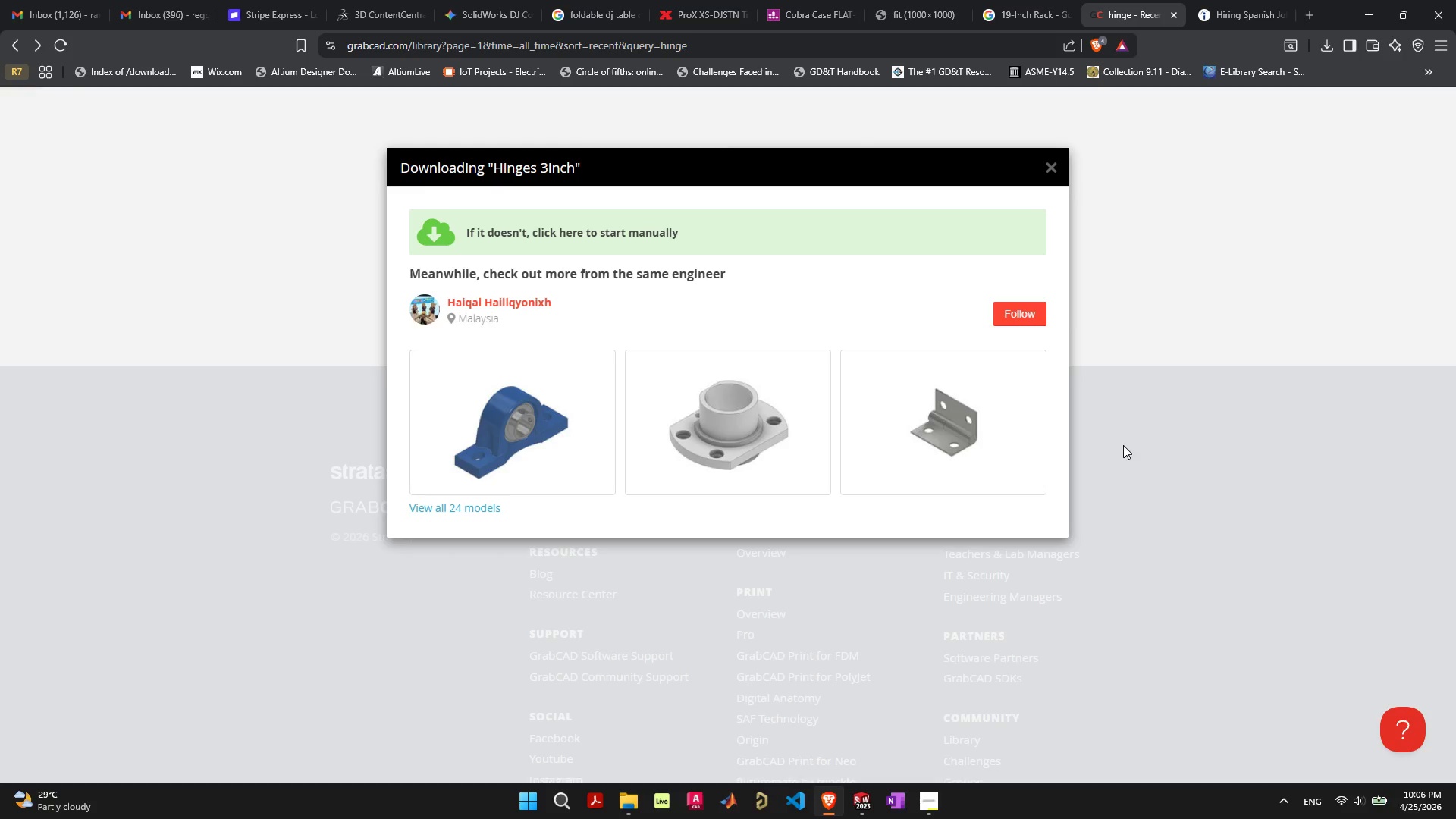 
left_click_drag(start_coordinate=[1154, 395], to_coordinate=[1158, 397])
 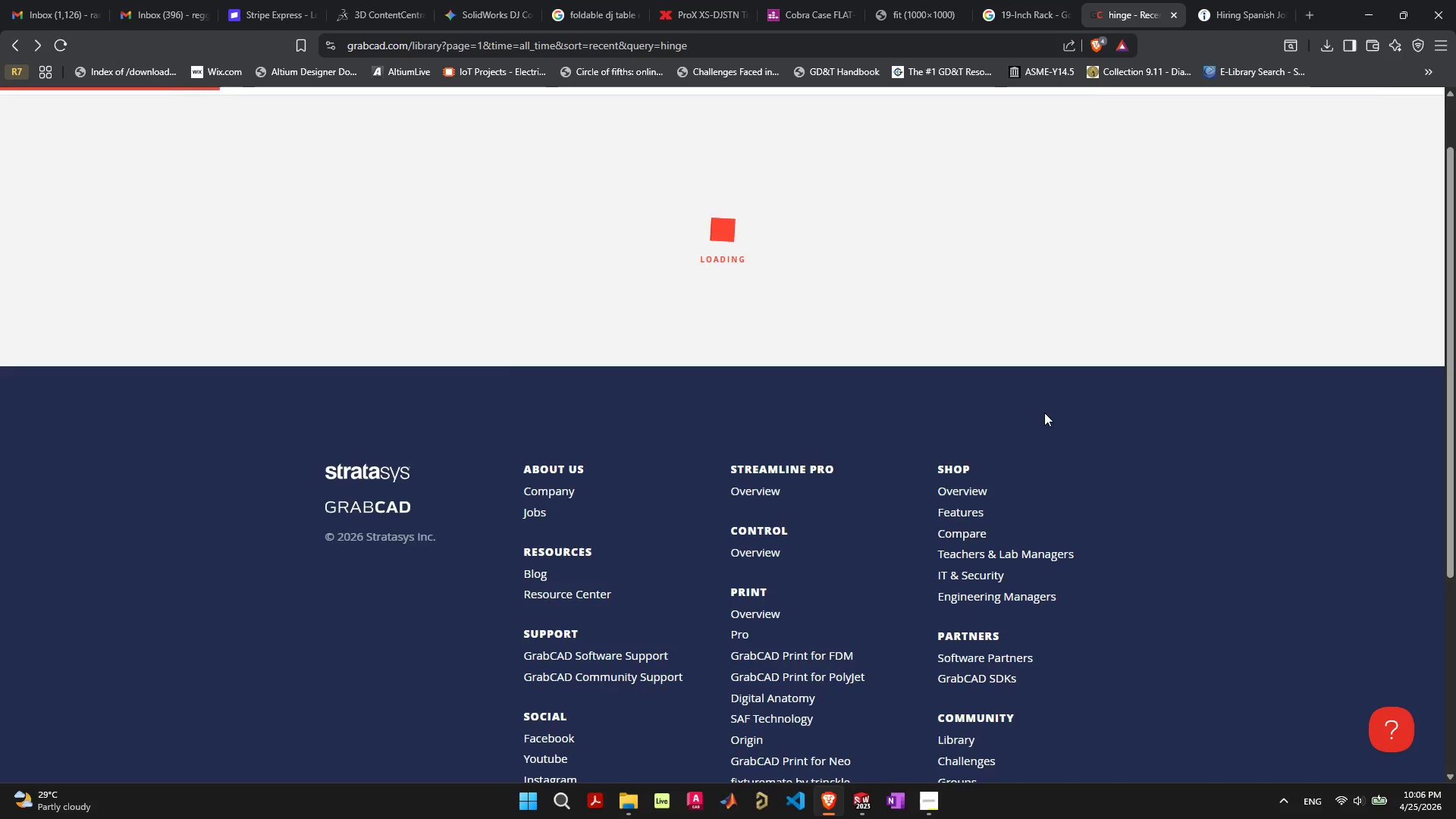 
scroll: coordinate [1043, 414], scroll_direction: up, amount: 5.0
 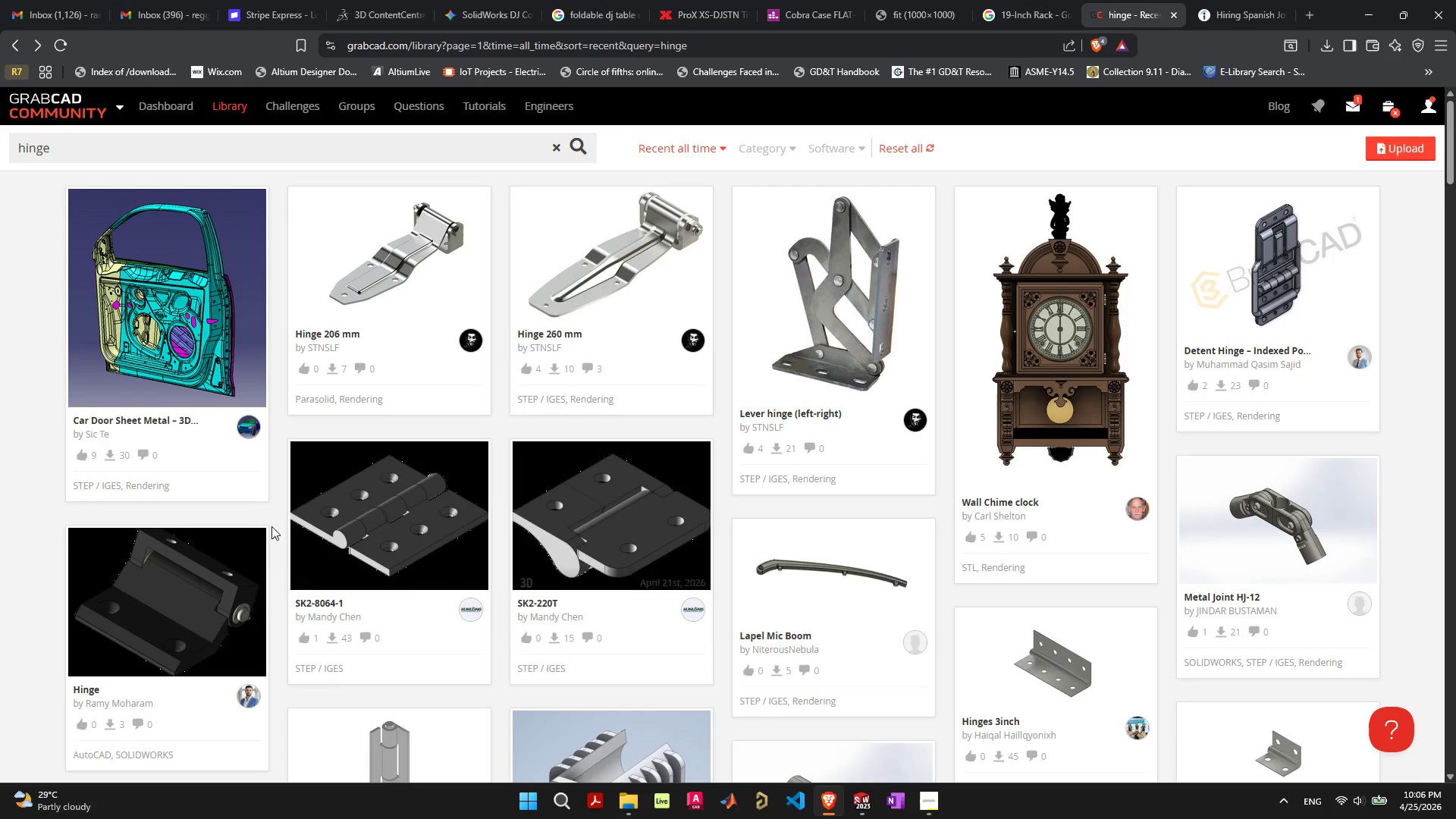 
scroll: coordinate [719, 494], scroll_direction: down, amount: 11.0
 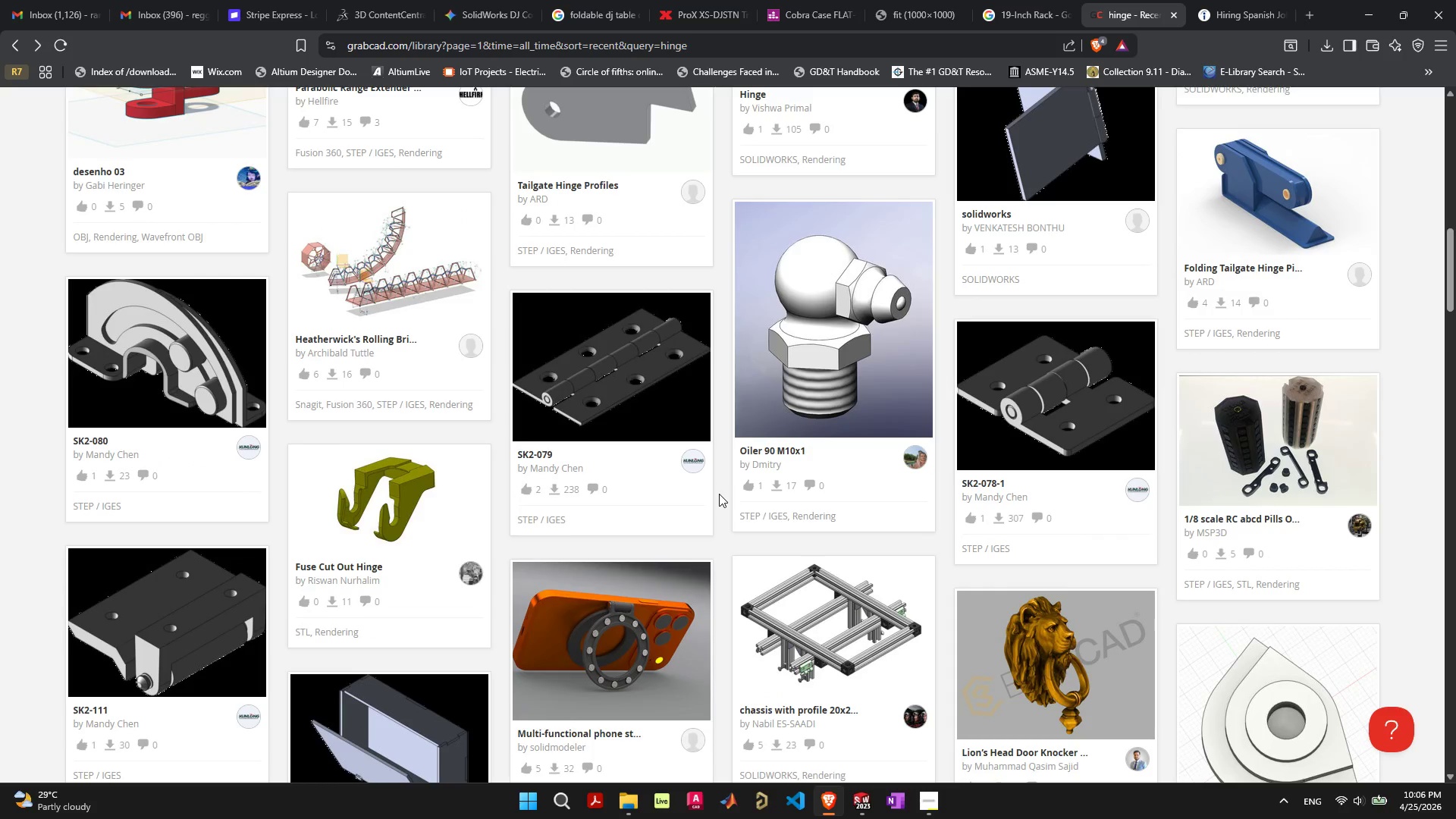 
scroll: coordinate [585, 529], scroll_direction: down, amount: 7.0
 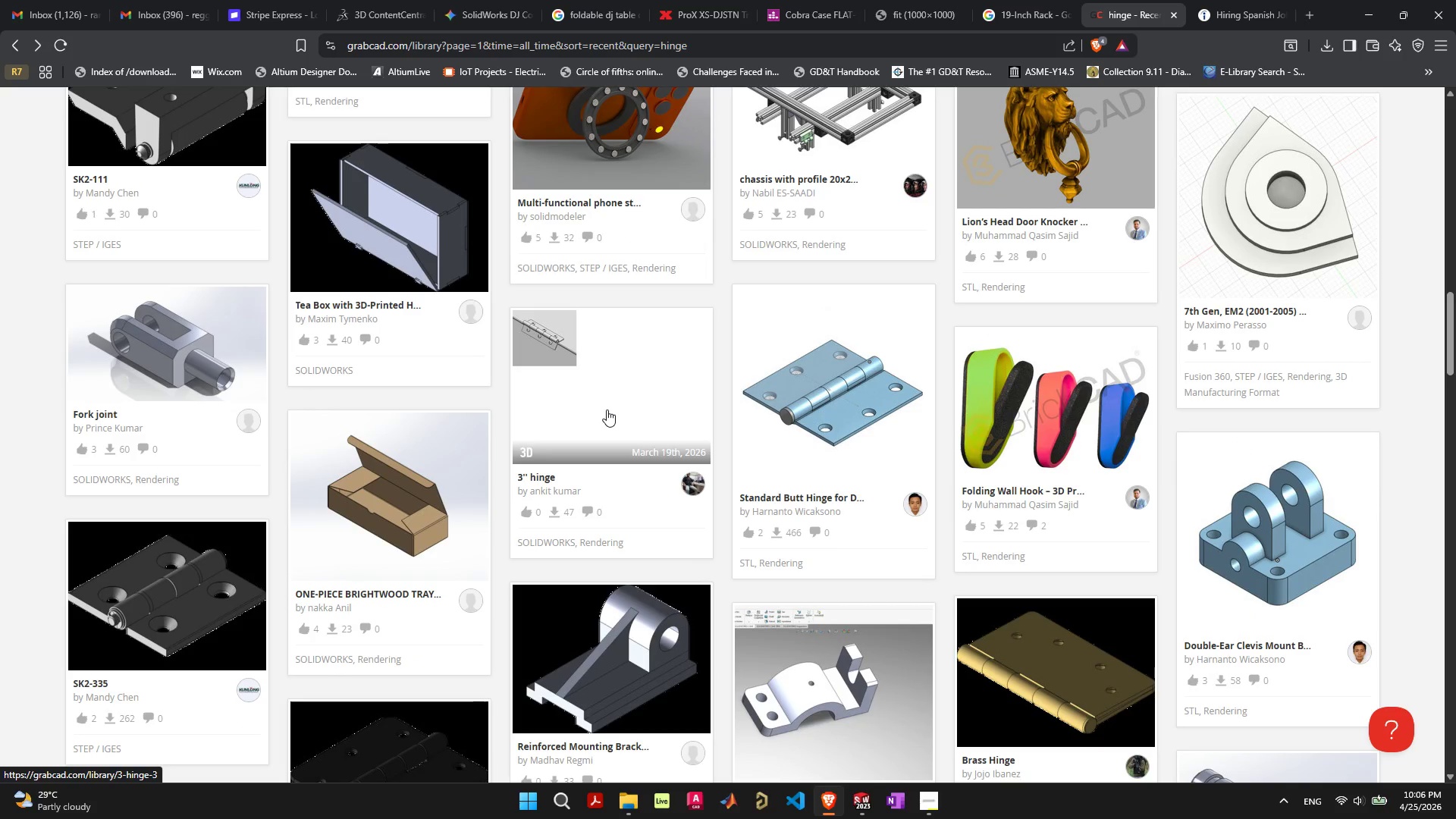 
left_click([607, 410])
 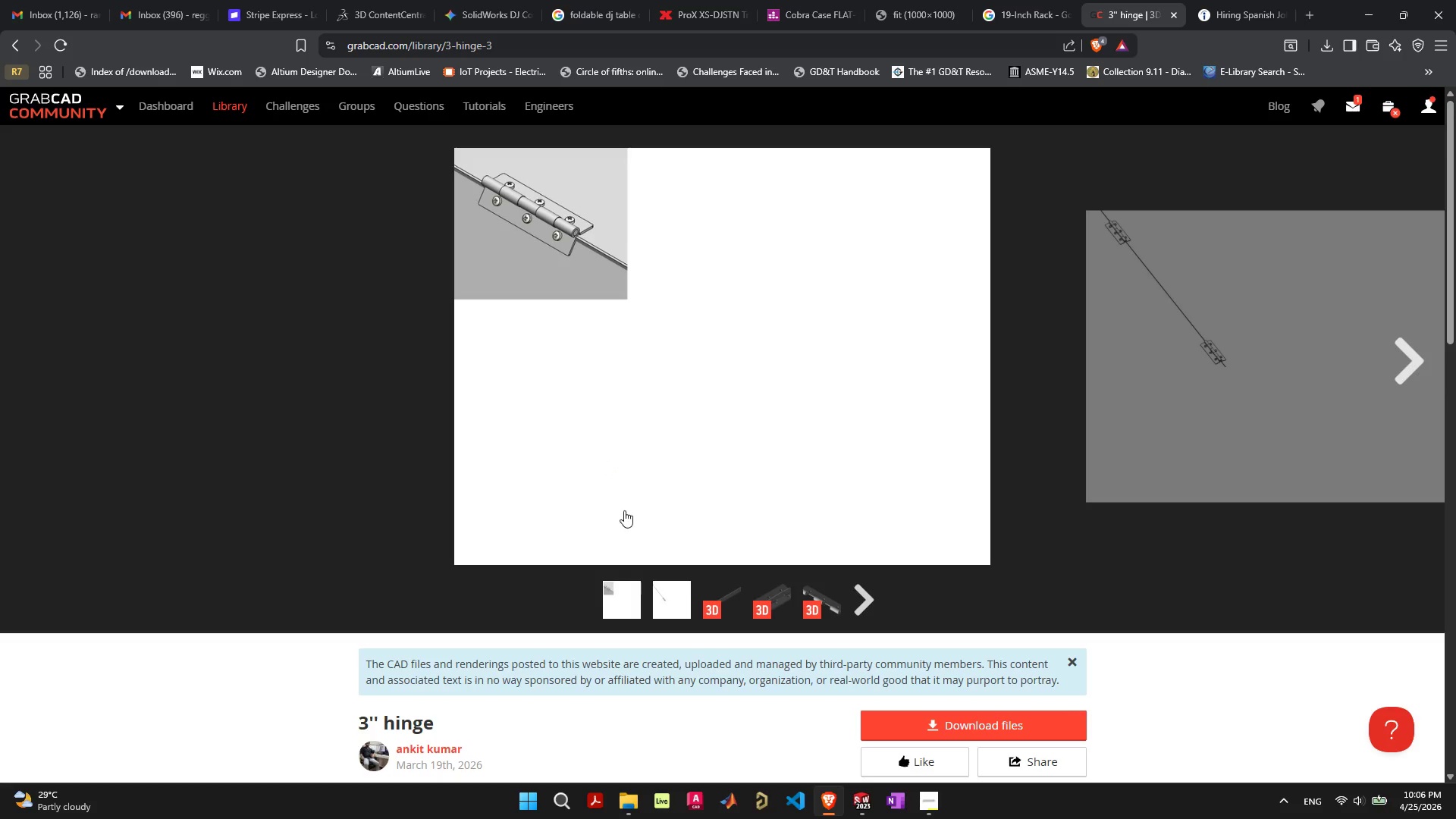 
wait(9.08)
 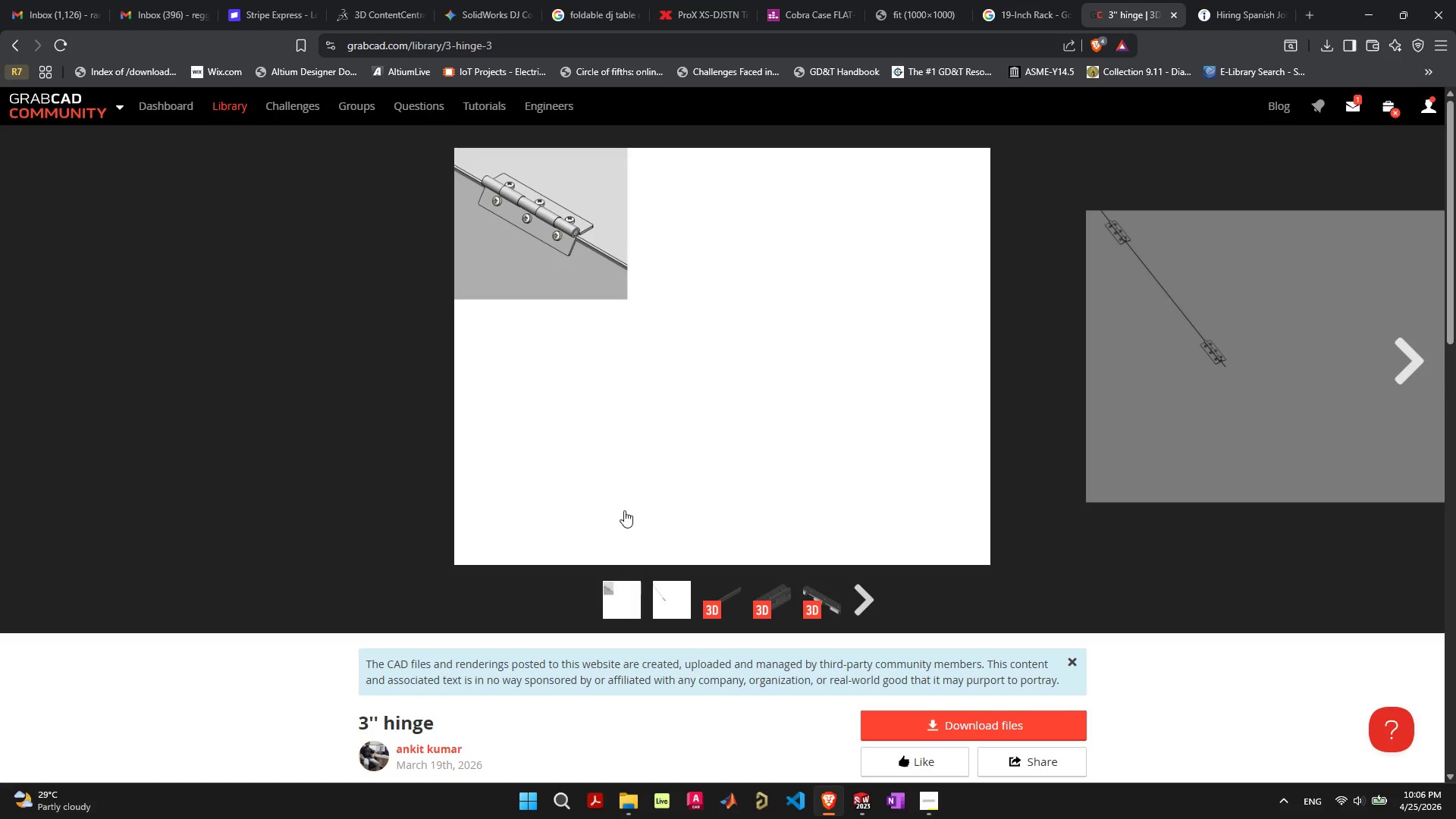 
scroll: coordinate [703, 643], scroll_direction: down, amount: 5.0
 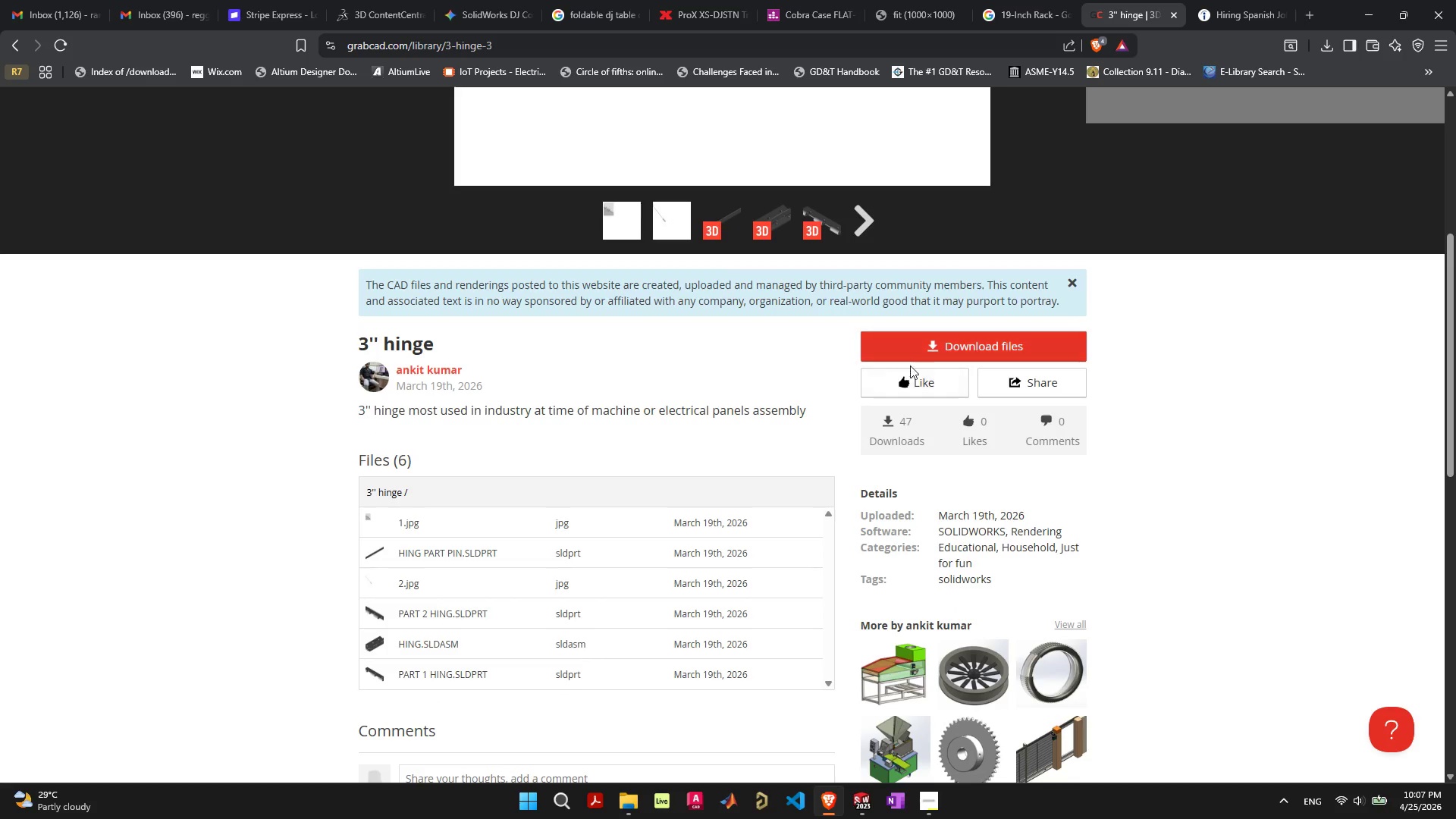 
left_click([940, 343])
 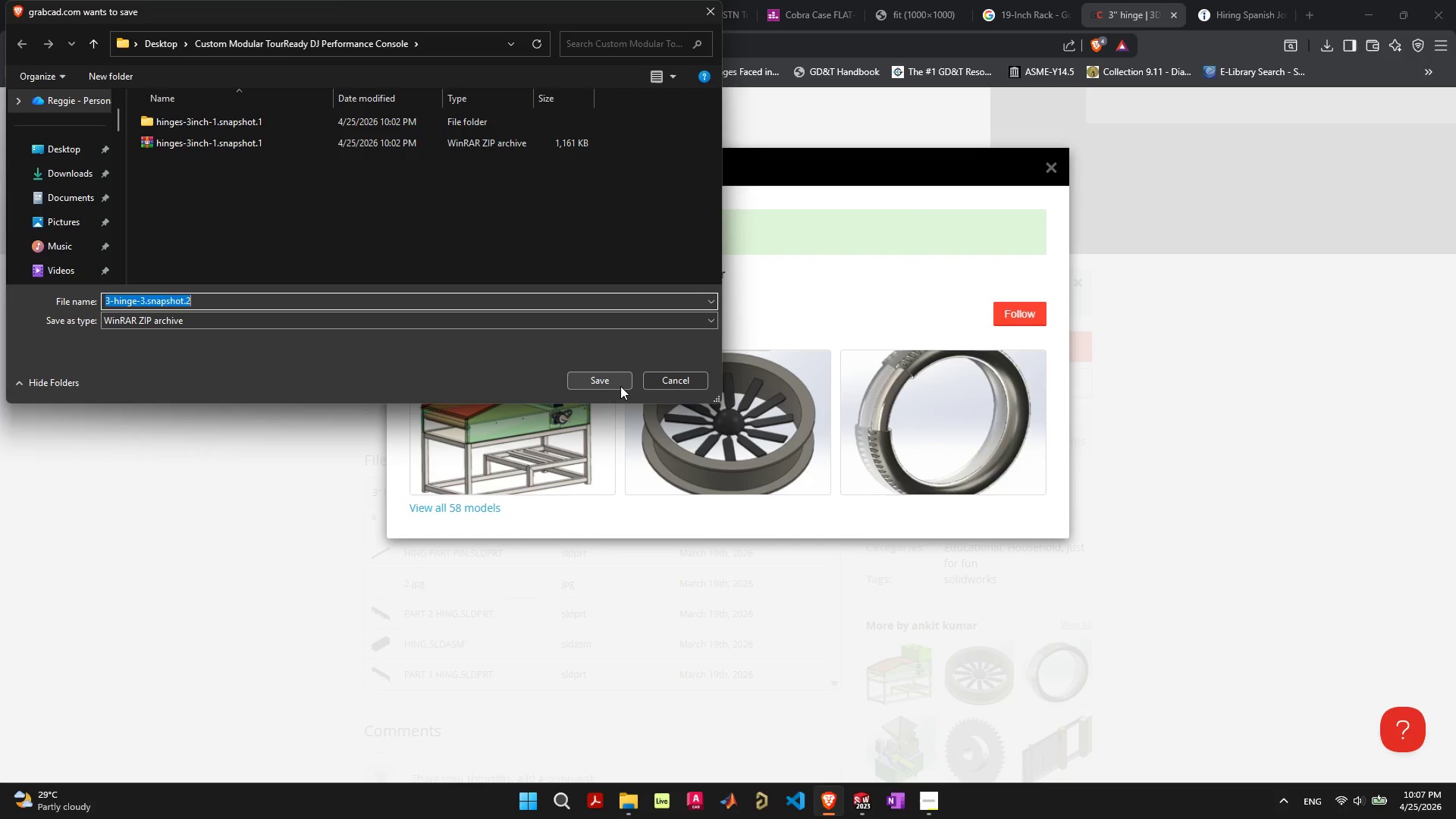 
wait(15.28)
 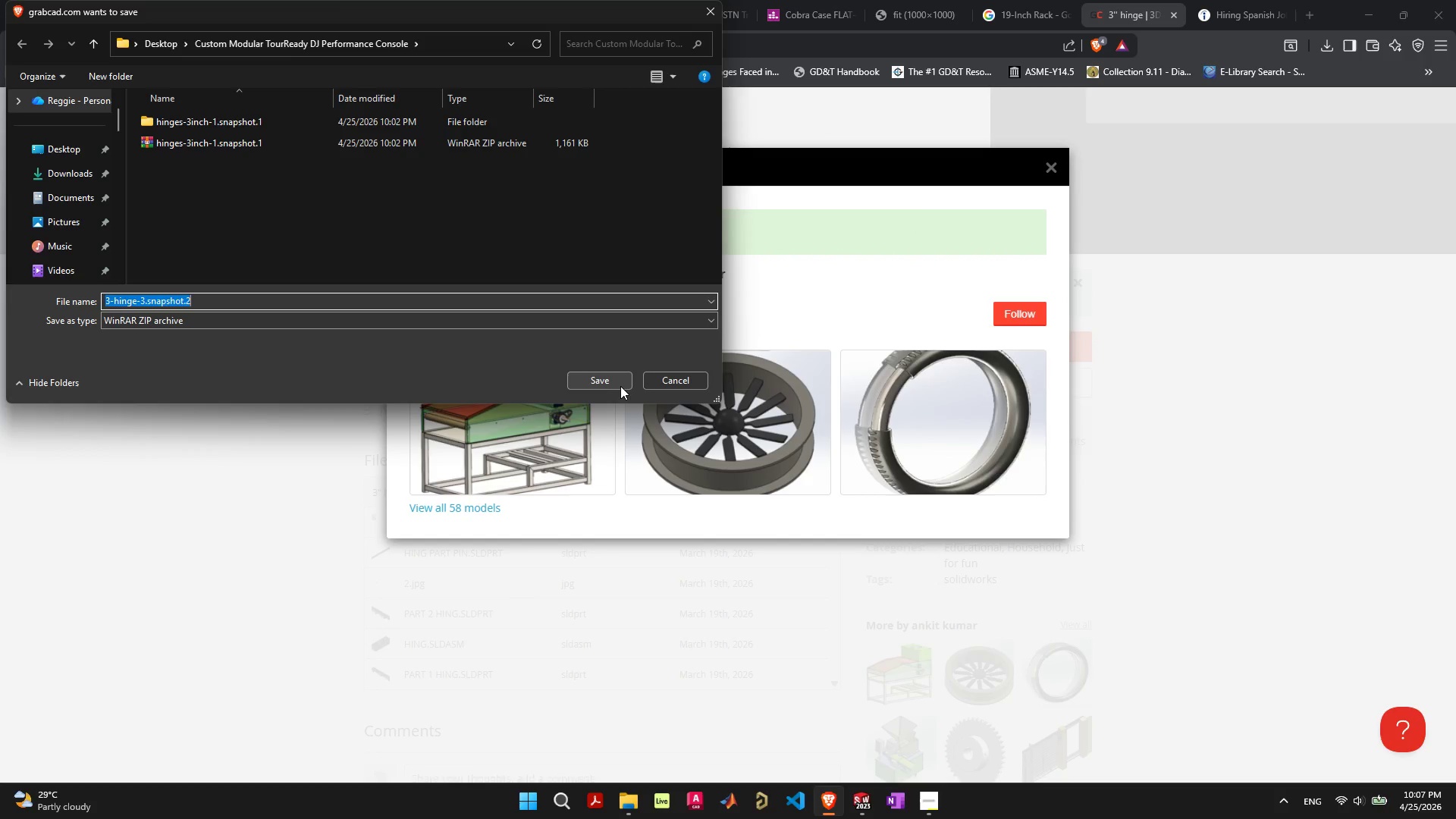 
left_click([1253, 80])
 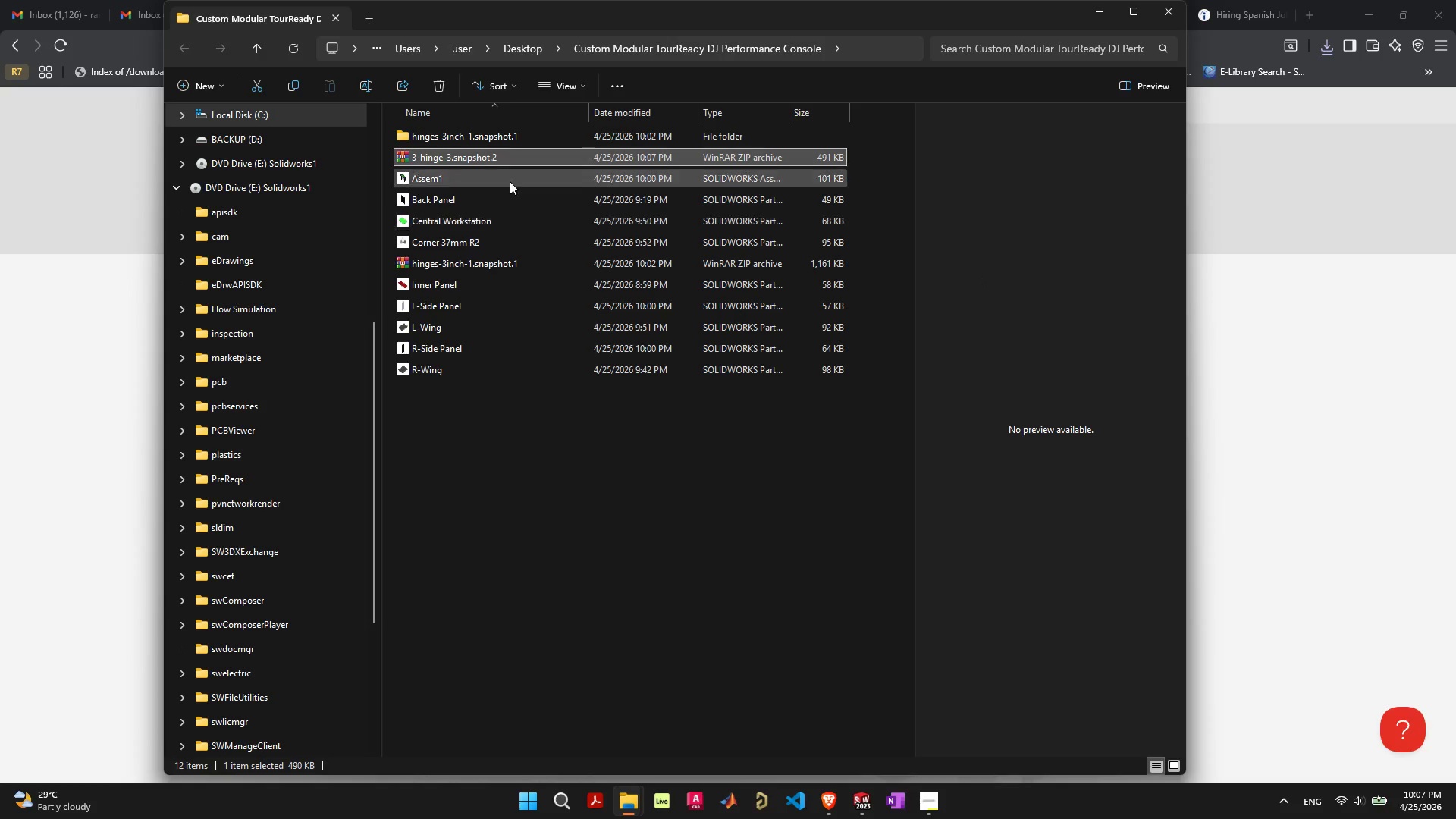 
right_click([494, 159])
 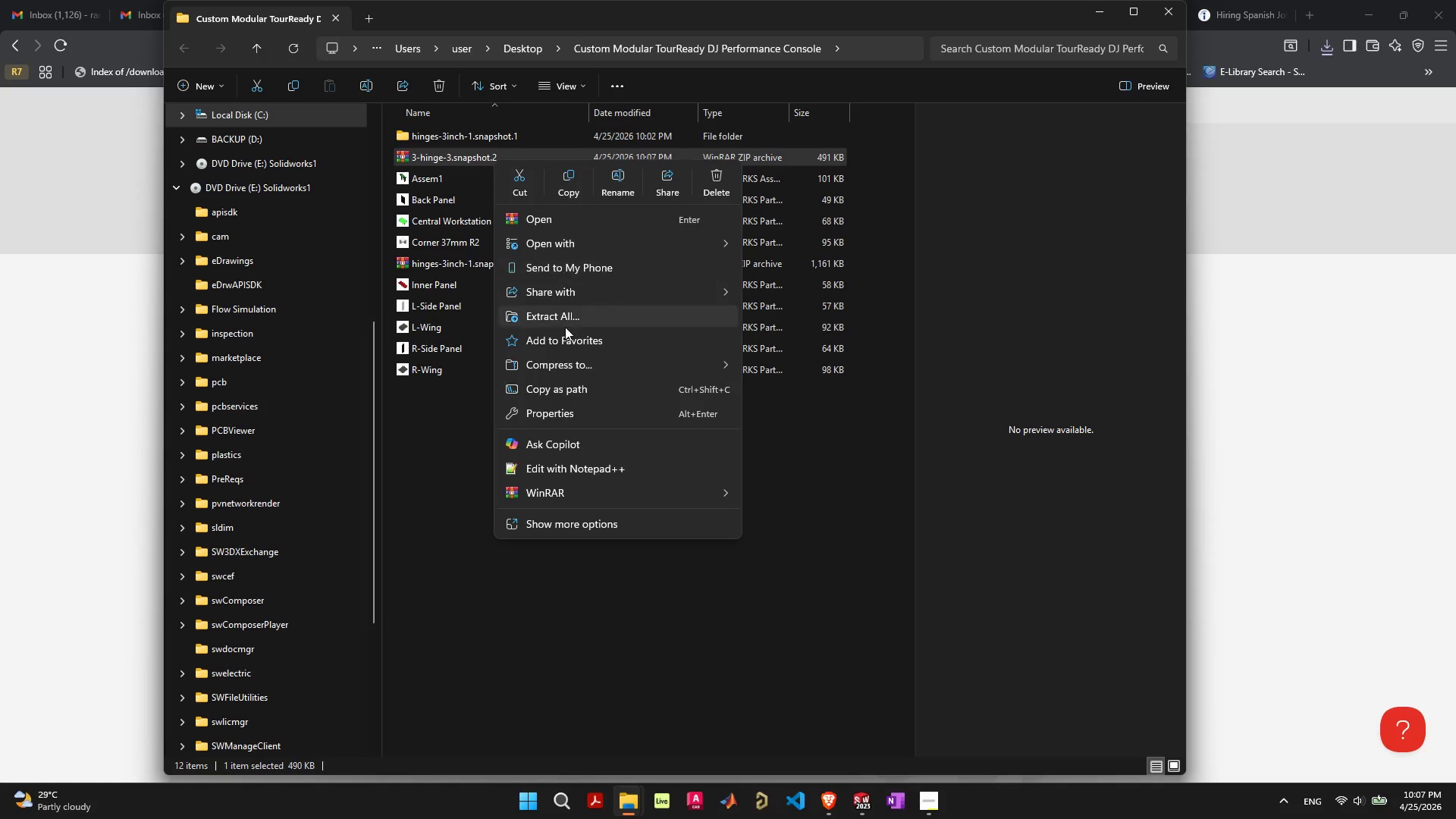 
left_click([594, 307])
 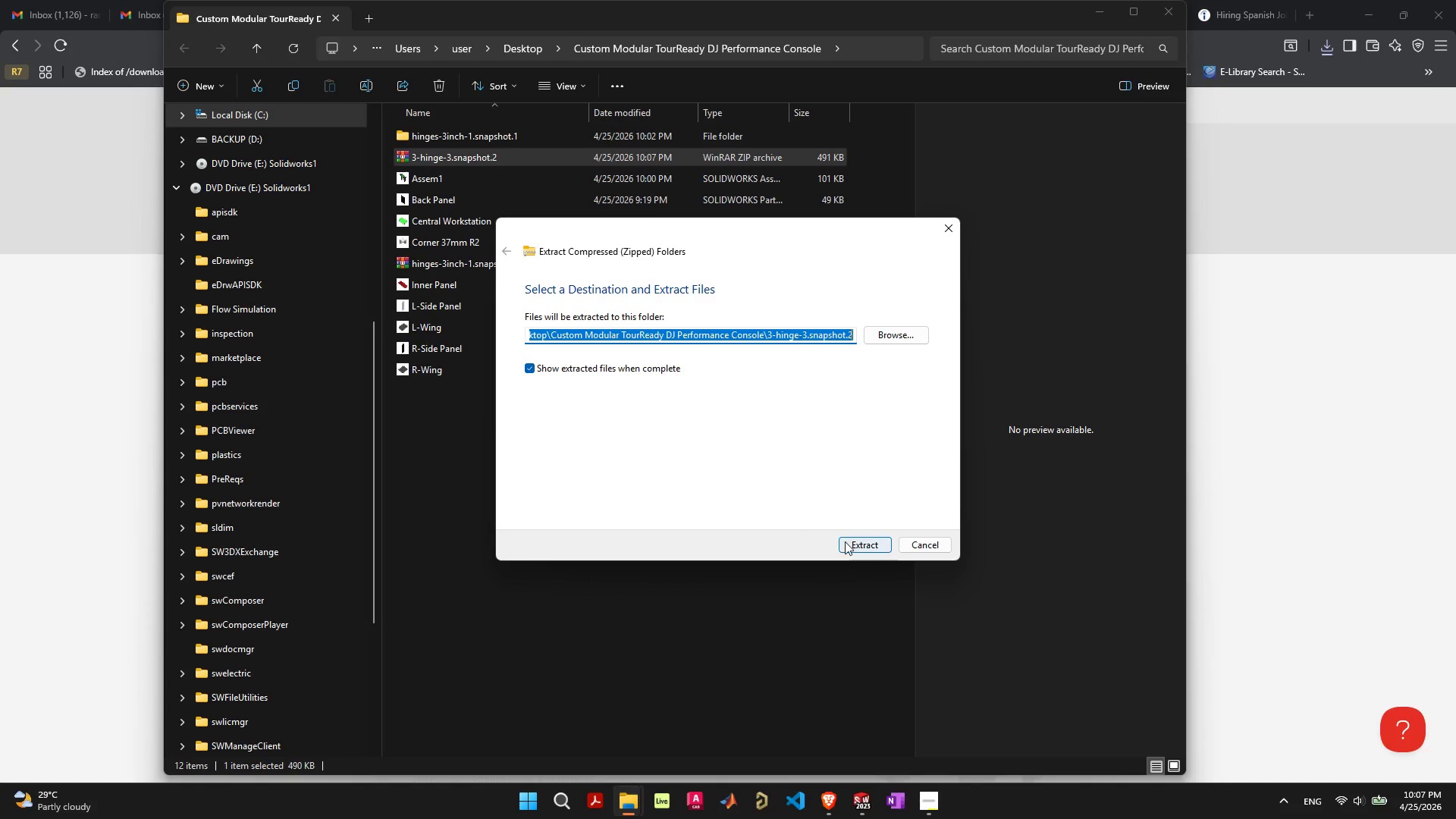 
left_click([857, 541])
 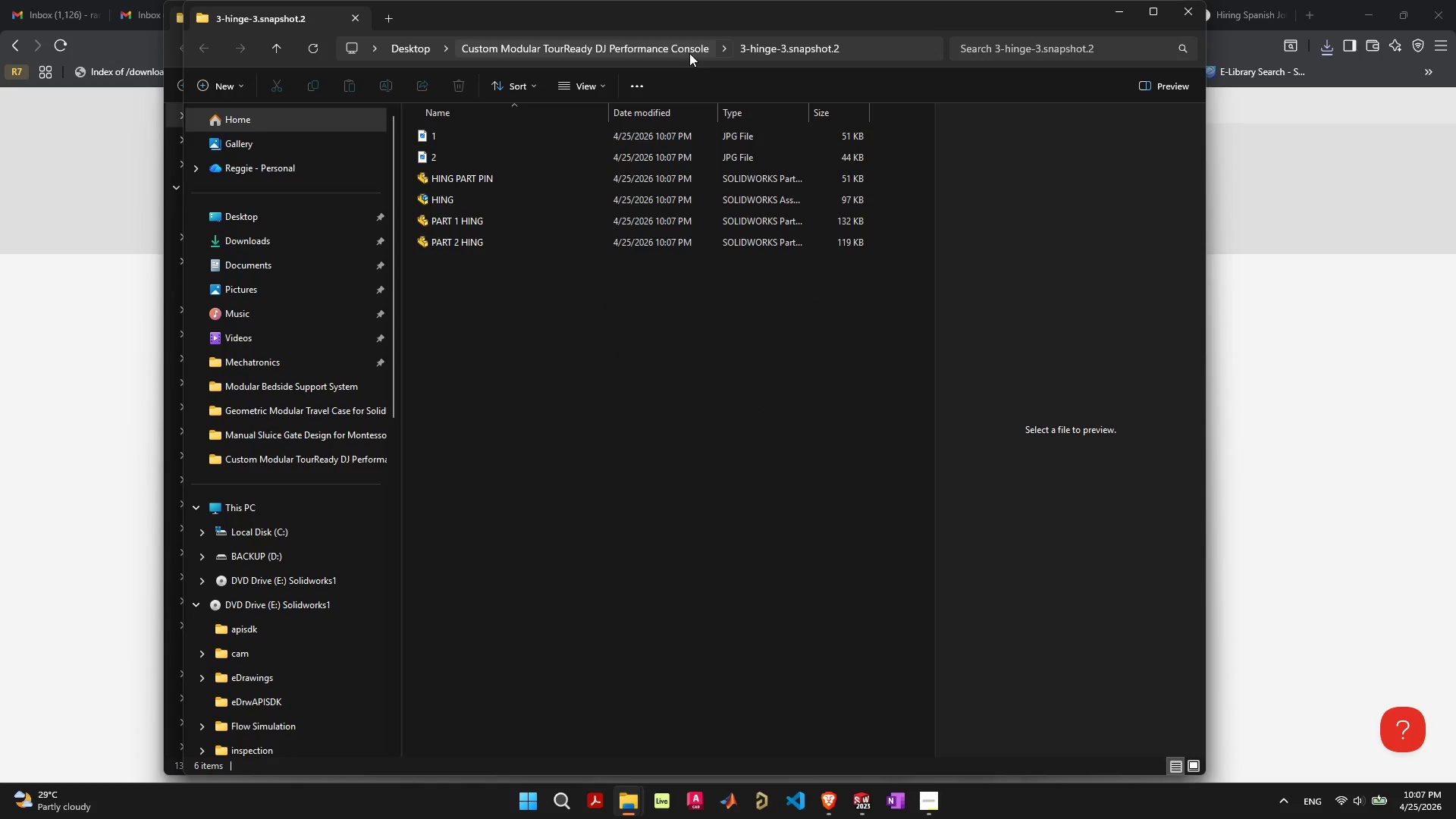 
wait(7.08)
 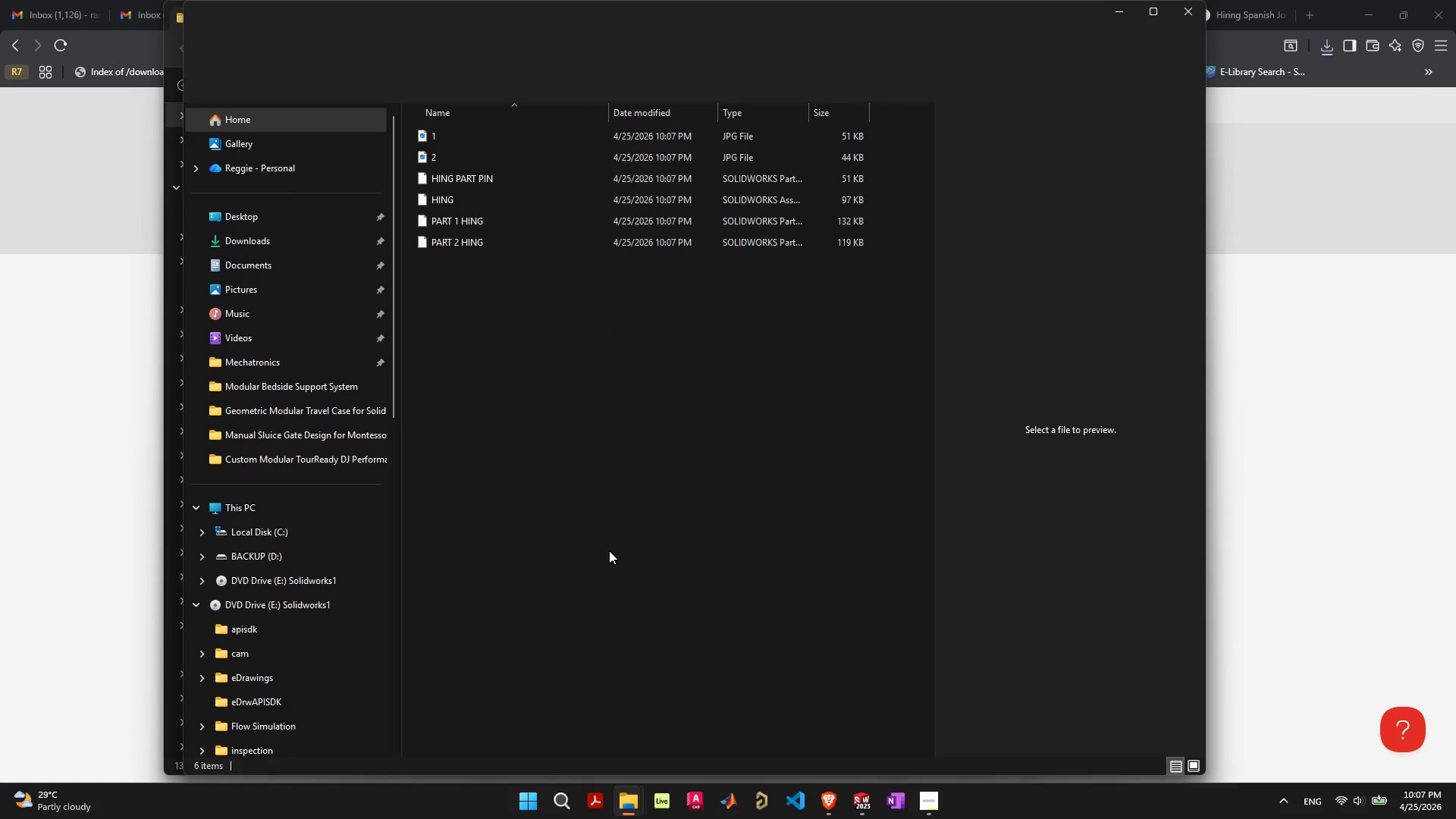 
left_click([497, 240])
 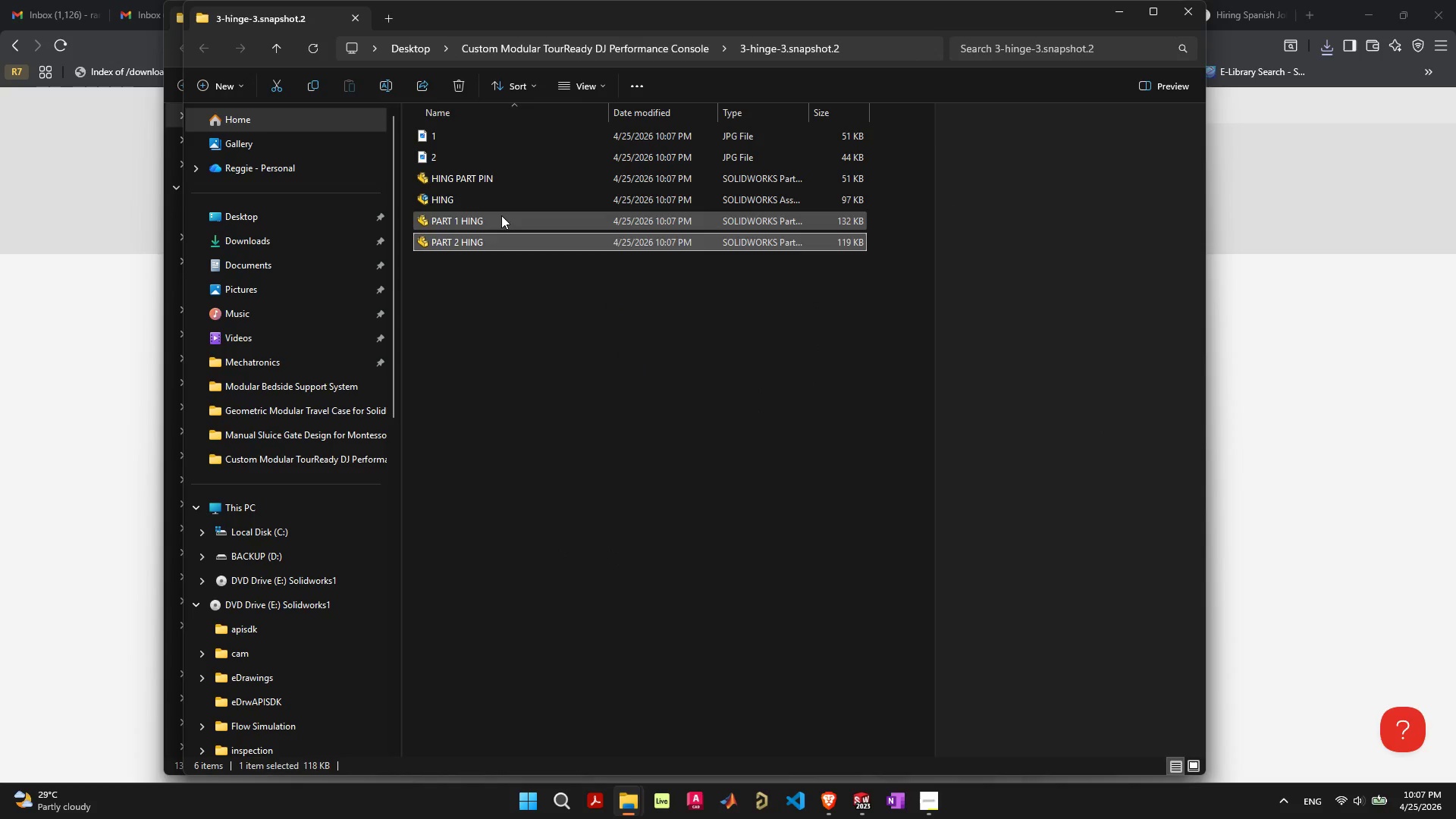 
left_click([501, 215])
 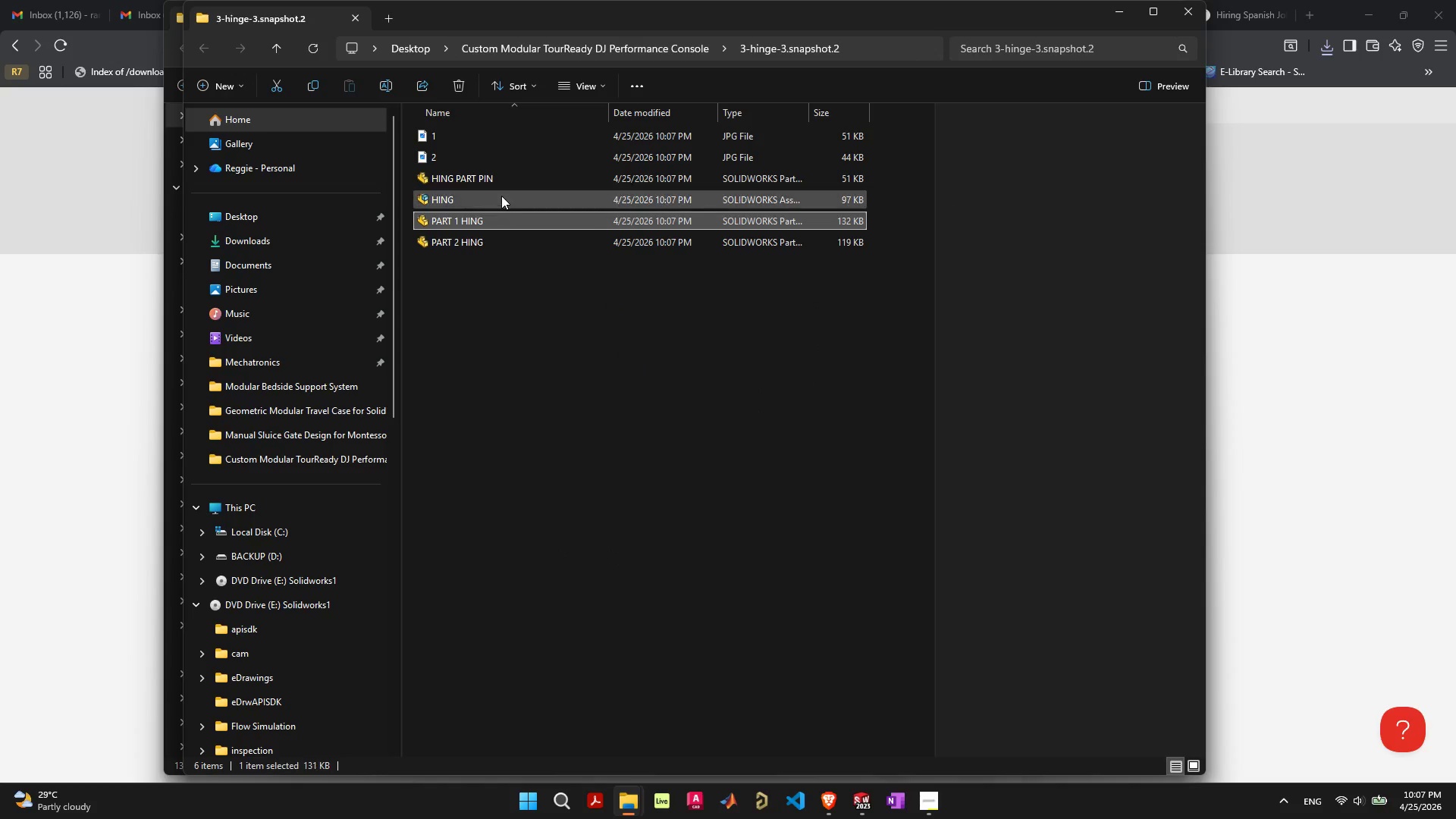 
left_click([501, 196])
 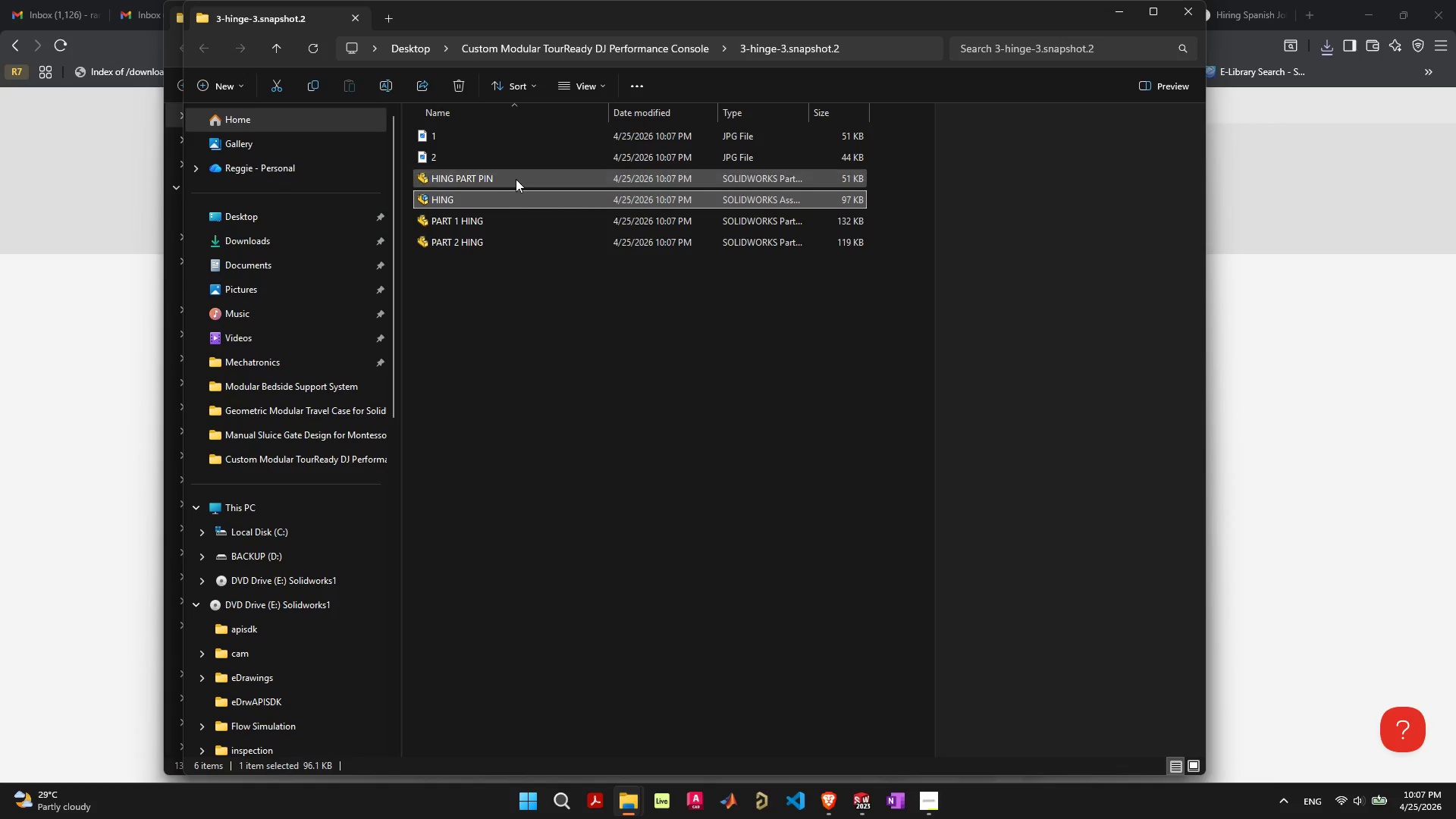 
double_click([501, 204])
 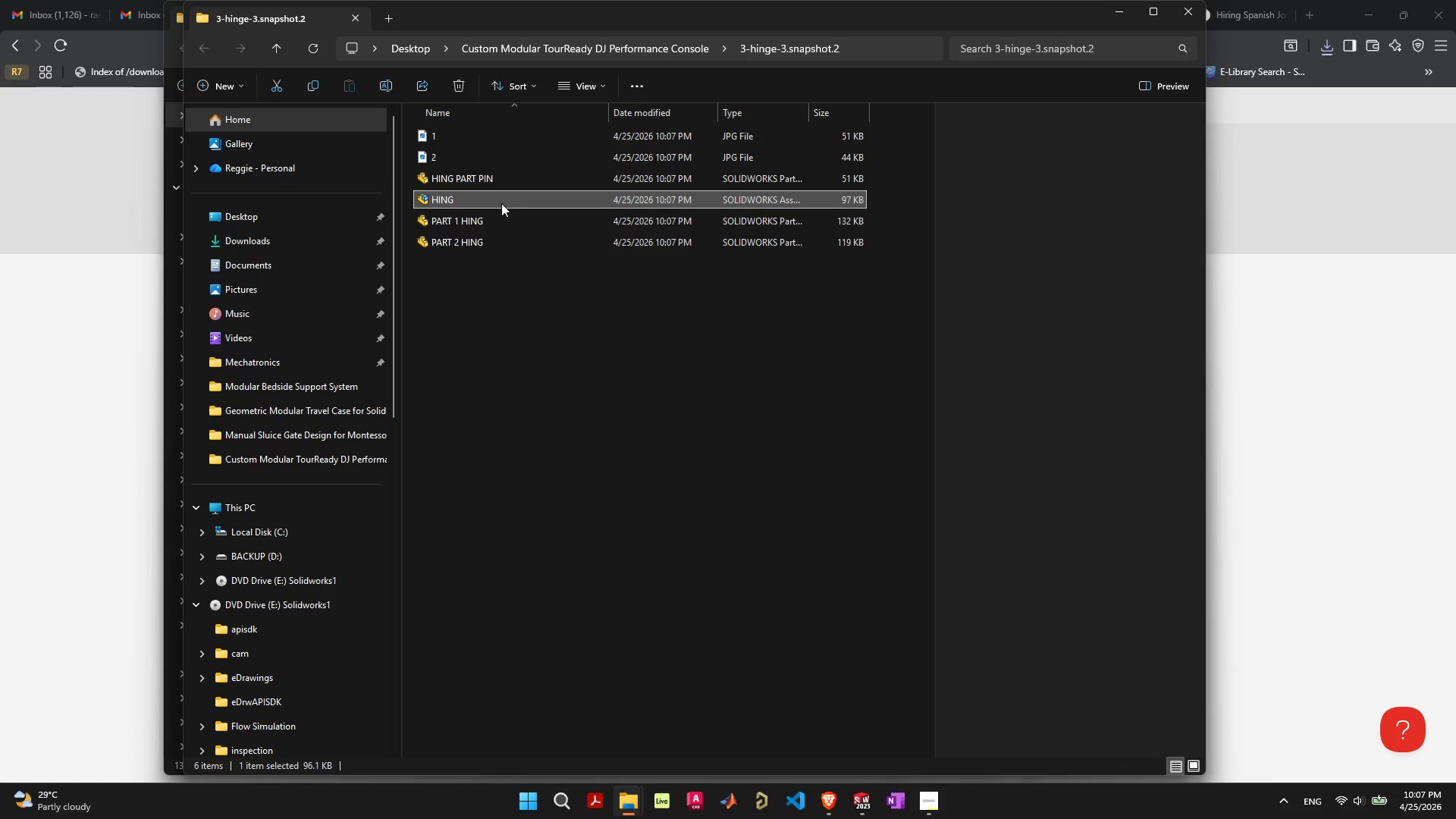 
double_click([501, 203])
 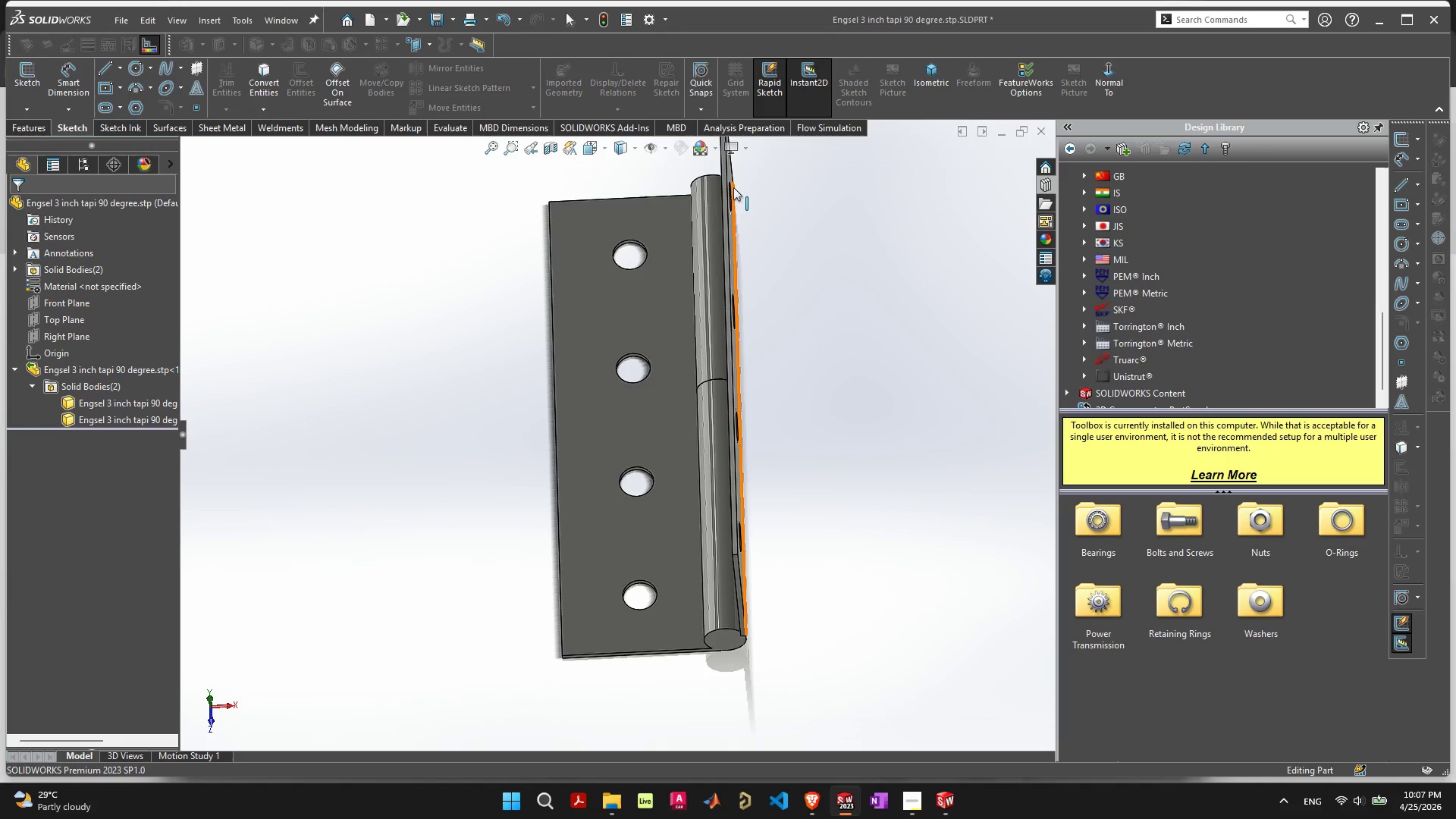 
left_click([943, 808])
 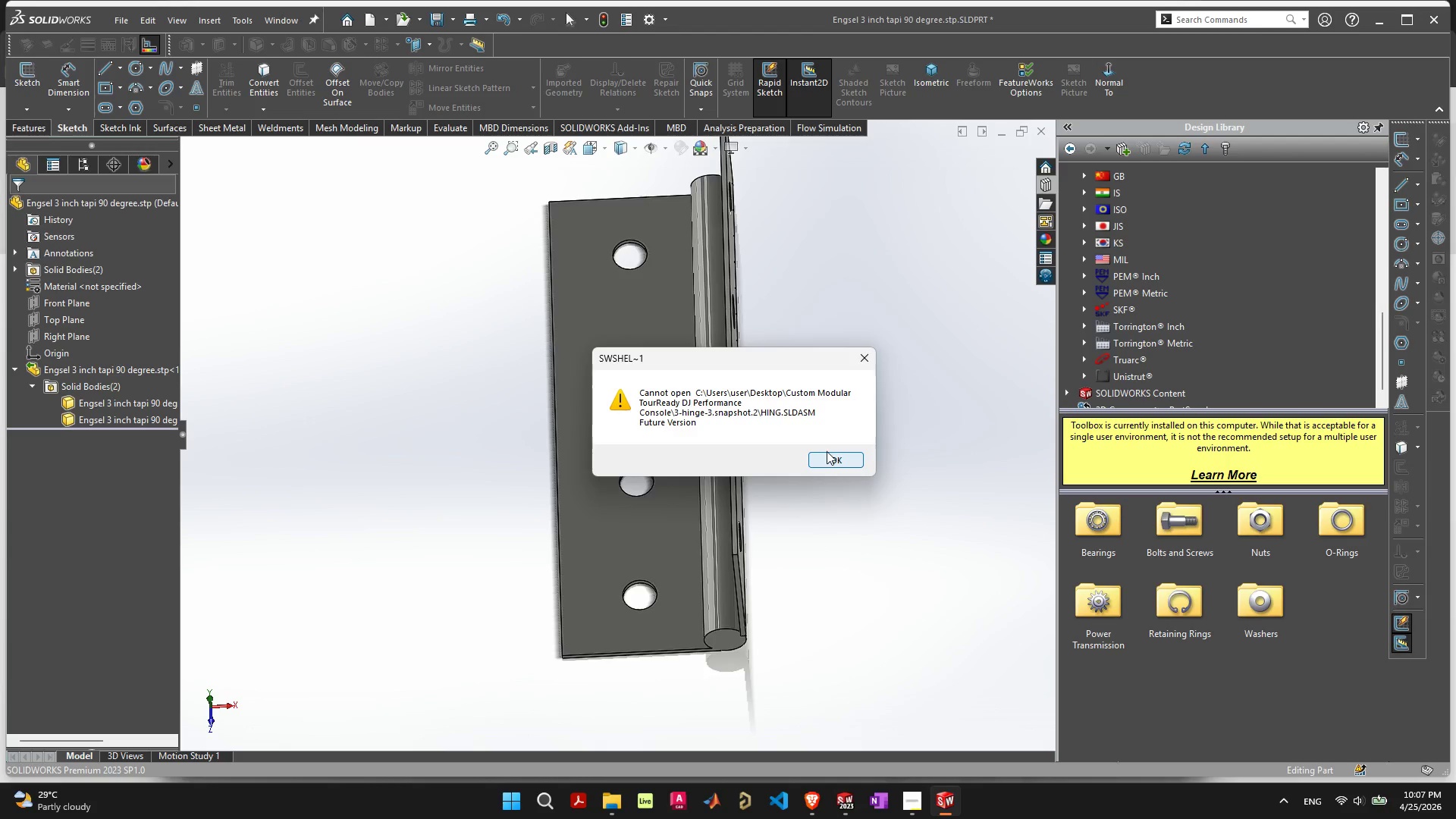 
left_click([827, 451])
 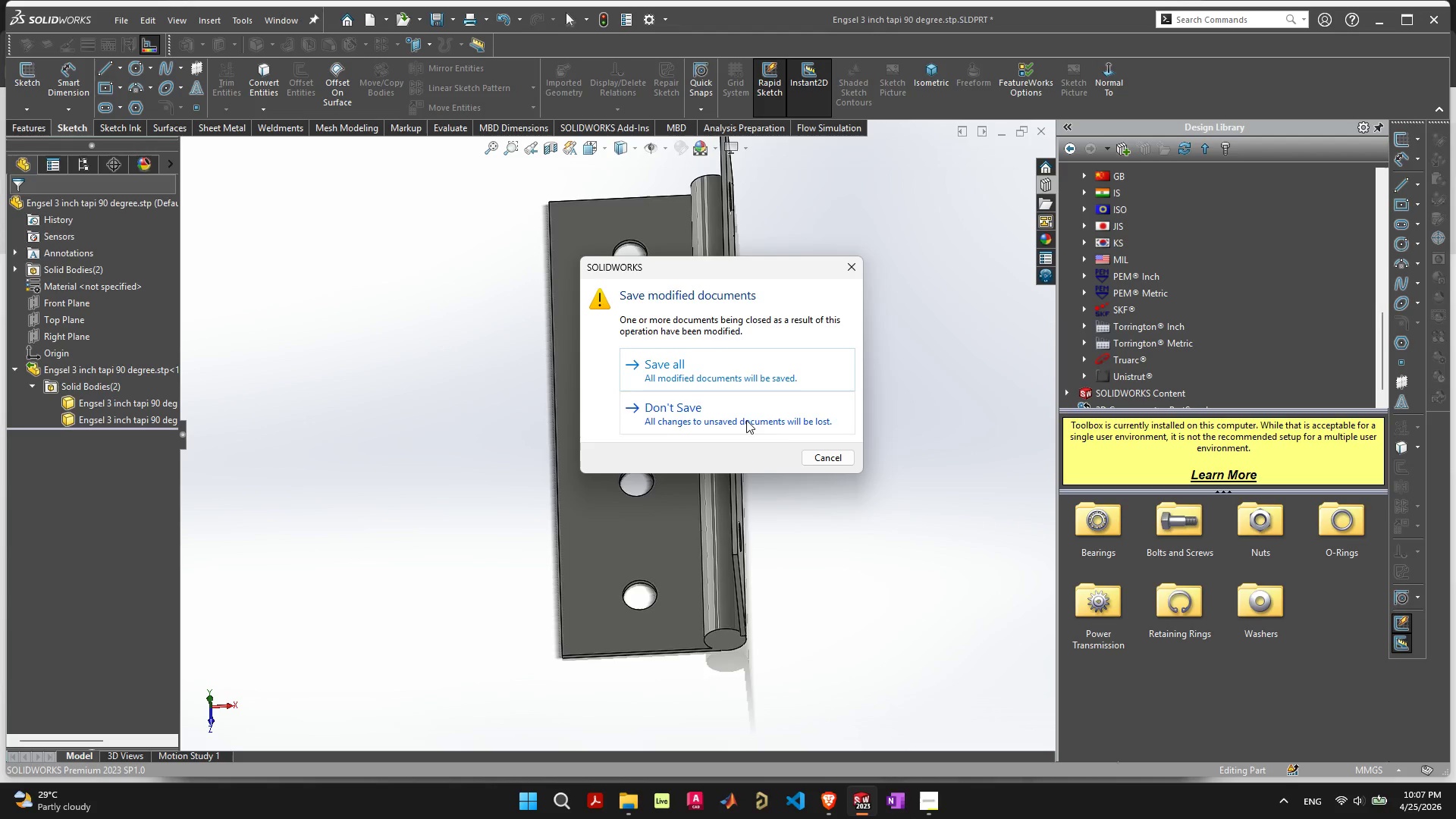 
left_click([782, 419])
 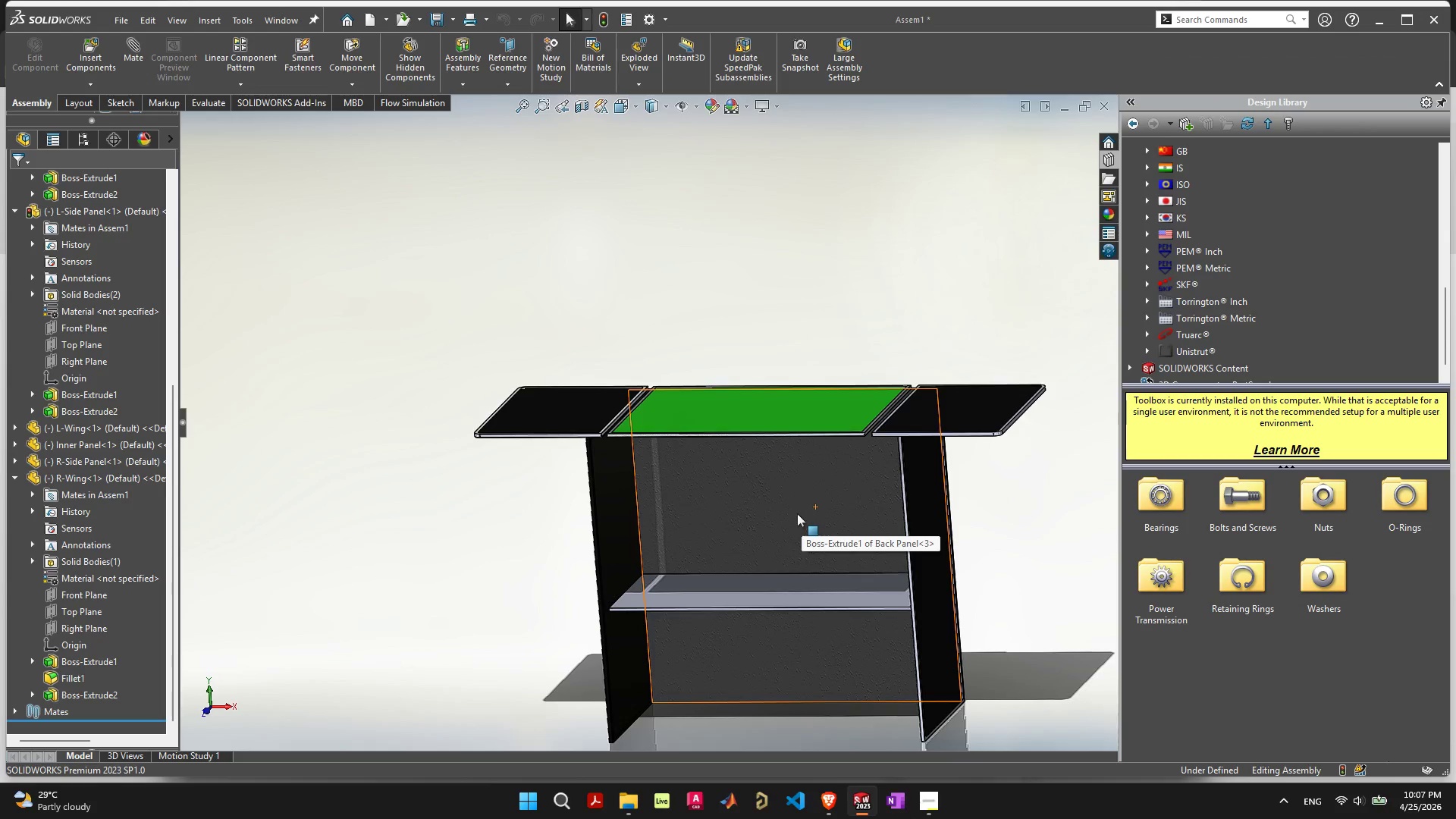 
left_click([400, 551])
 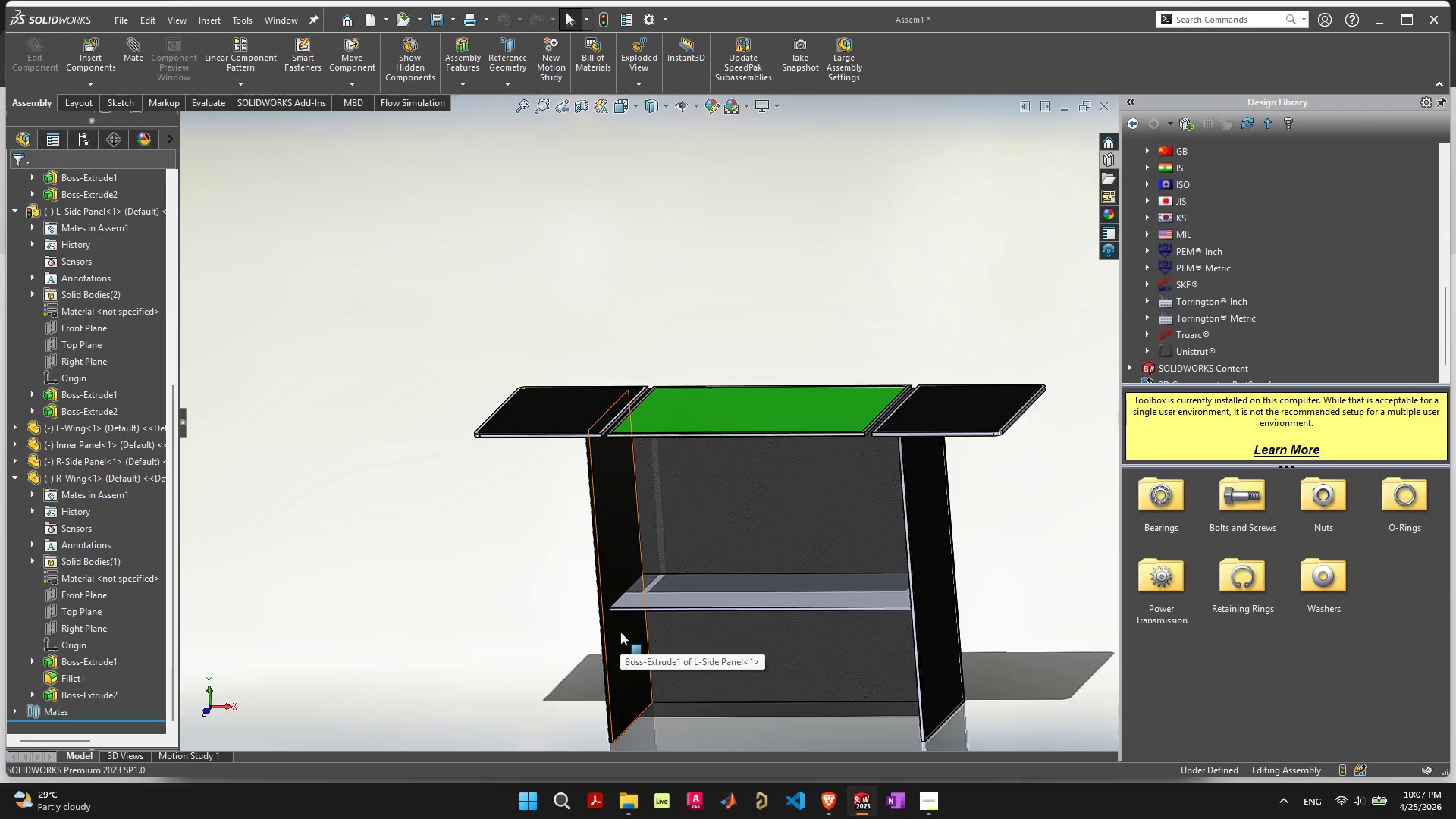 
scroll: coordinate [651, 408], scroll_direction: up, amount: 8.0
 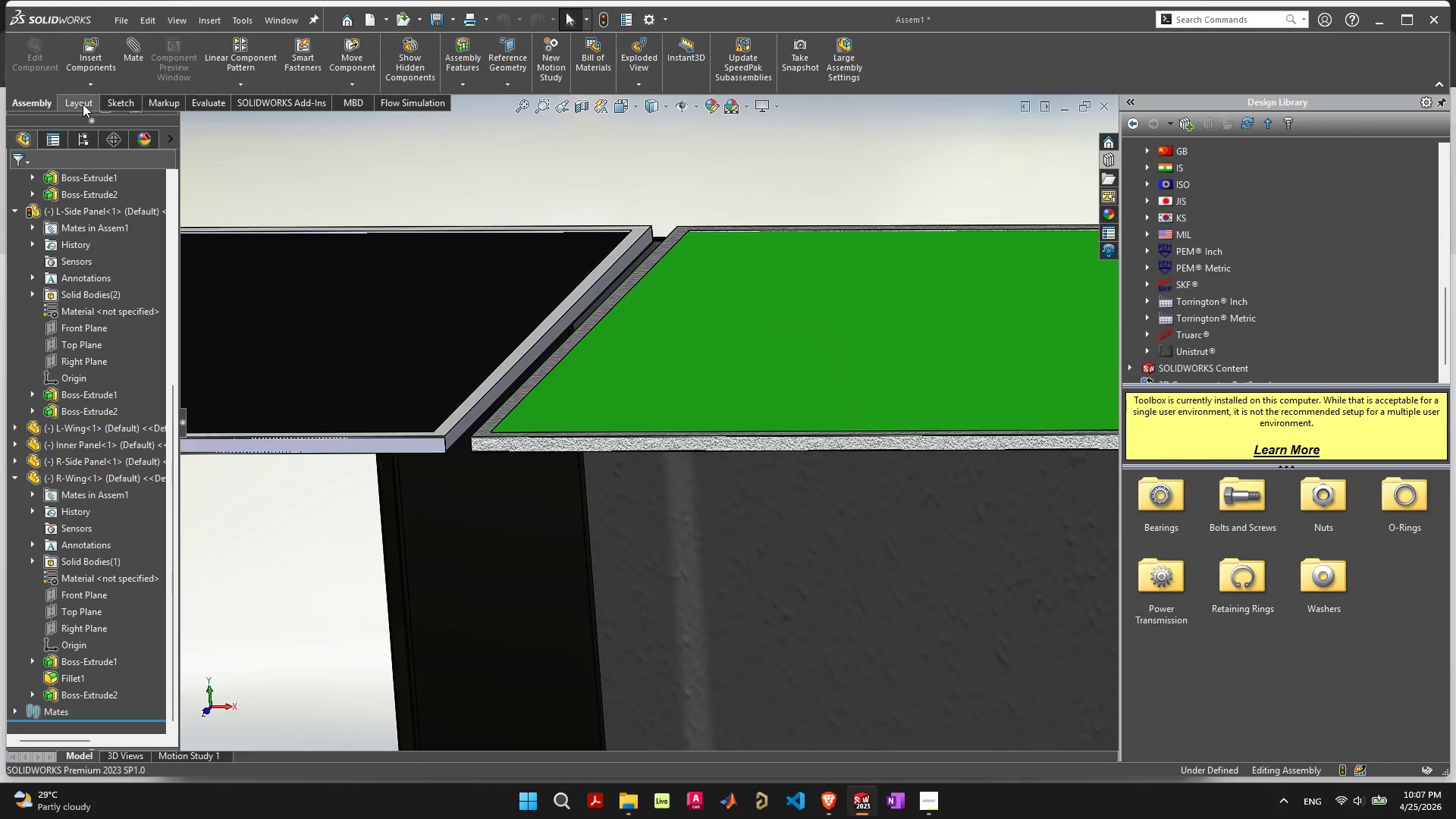 
left_click([97, 83])
 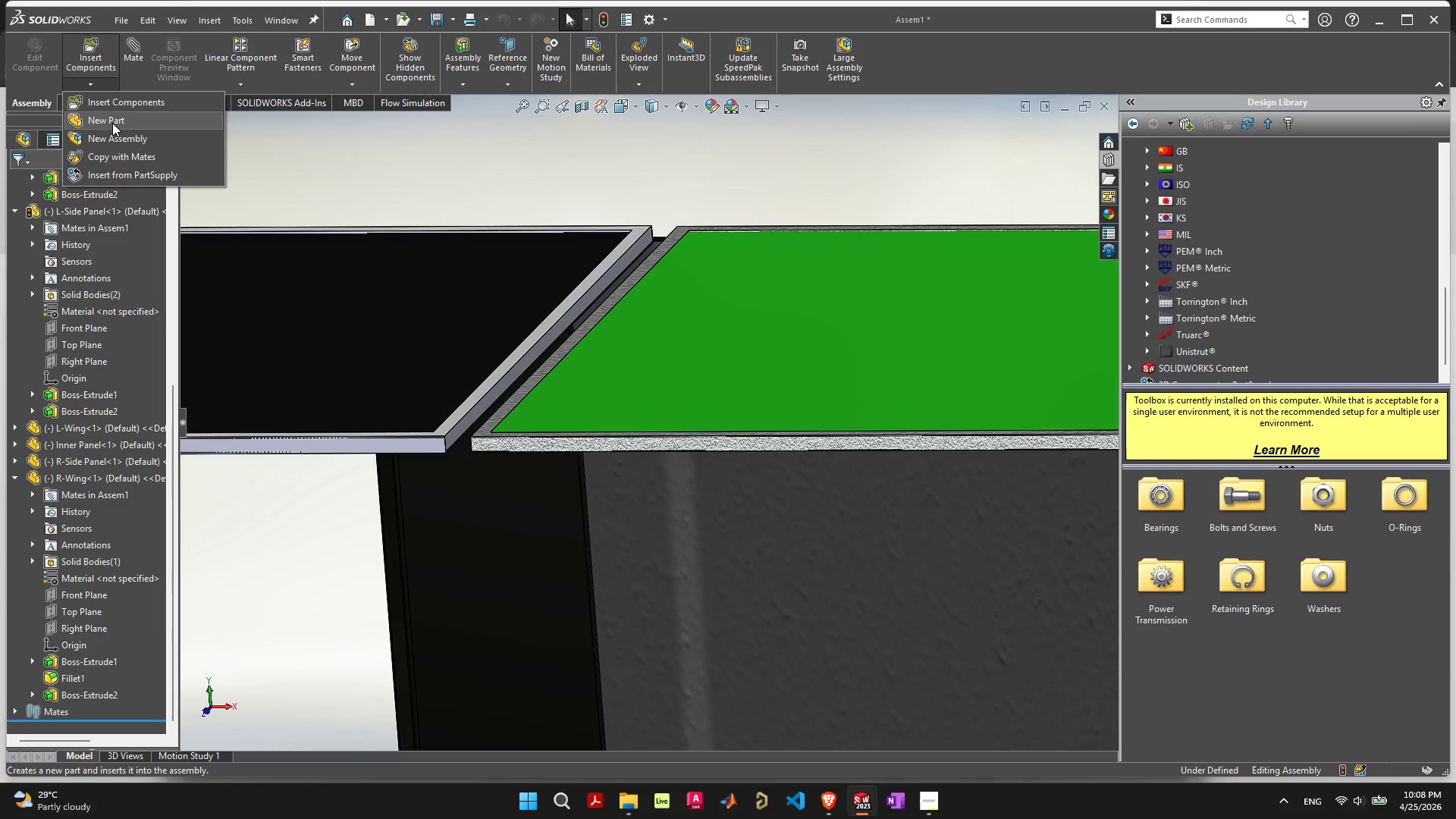 
left_click([112, 123])
 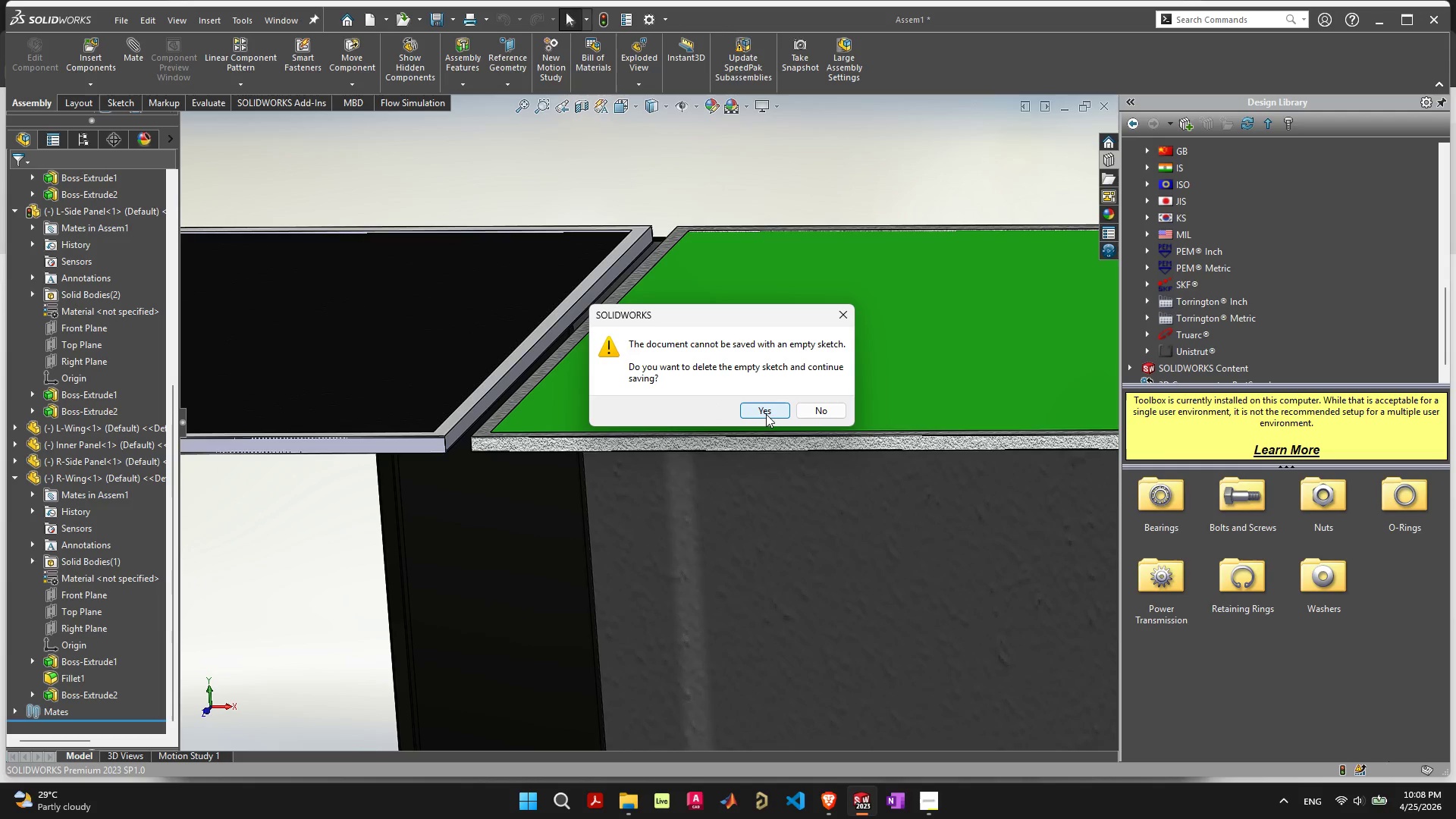 
left_click([765, 409])
 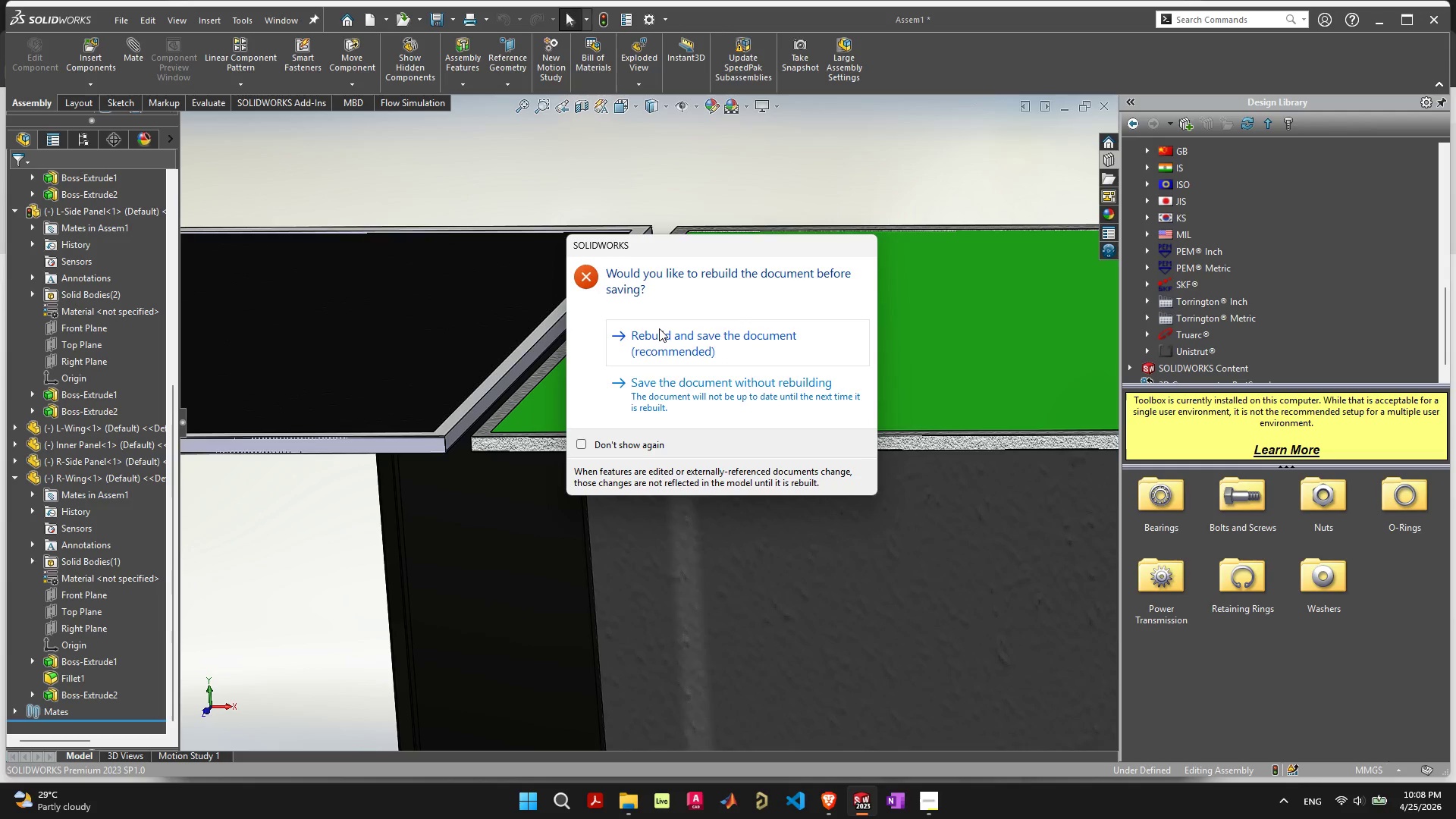 
left_click([712, 353])
 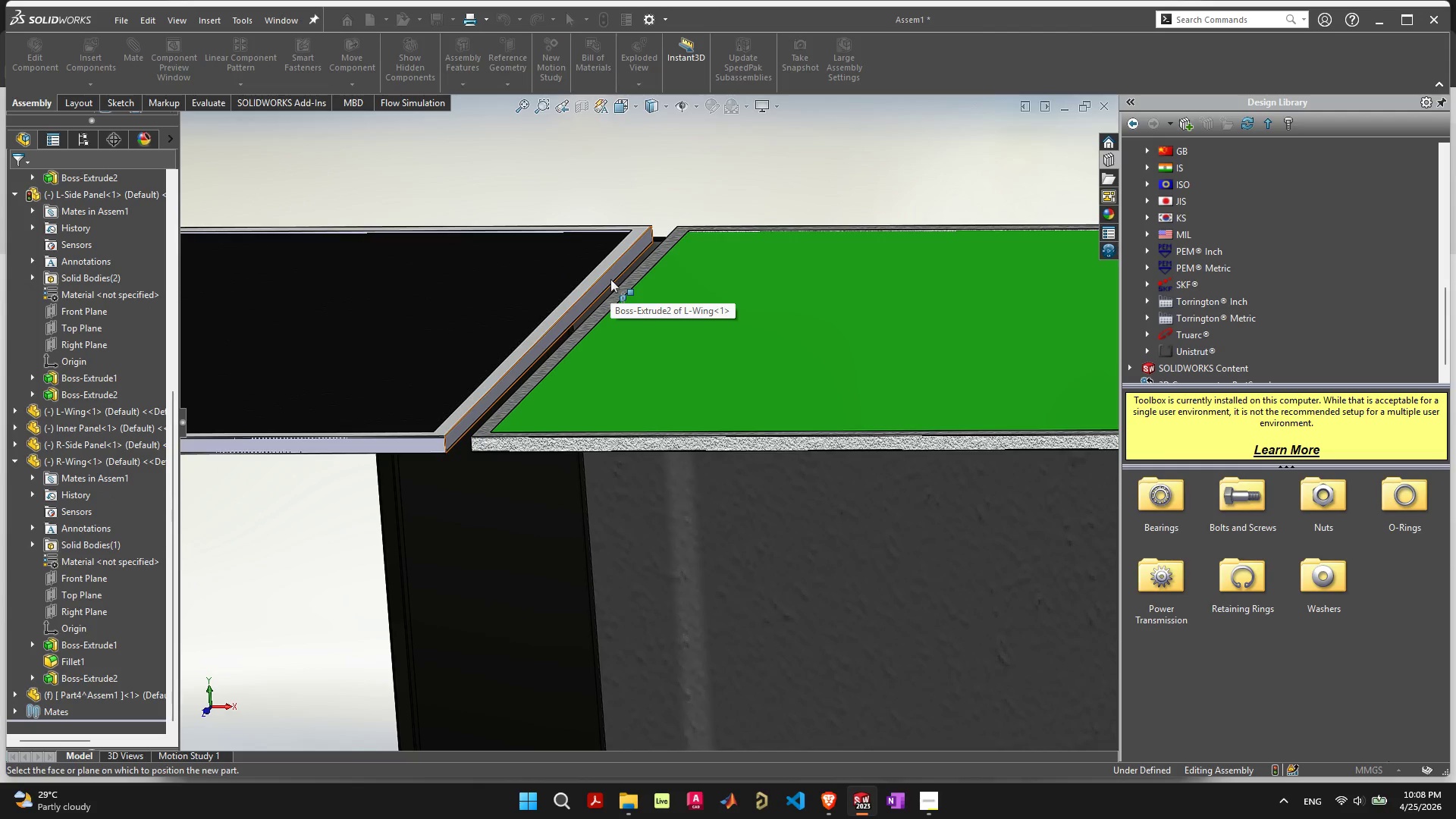 
left_click([610, 279])
 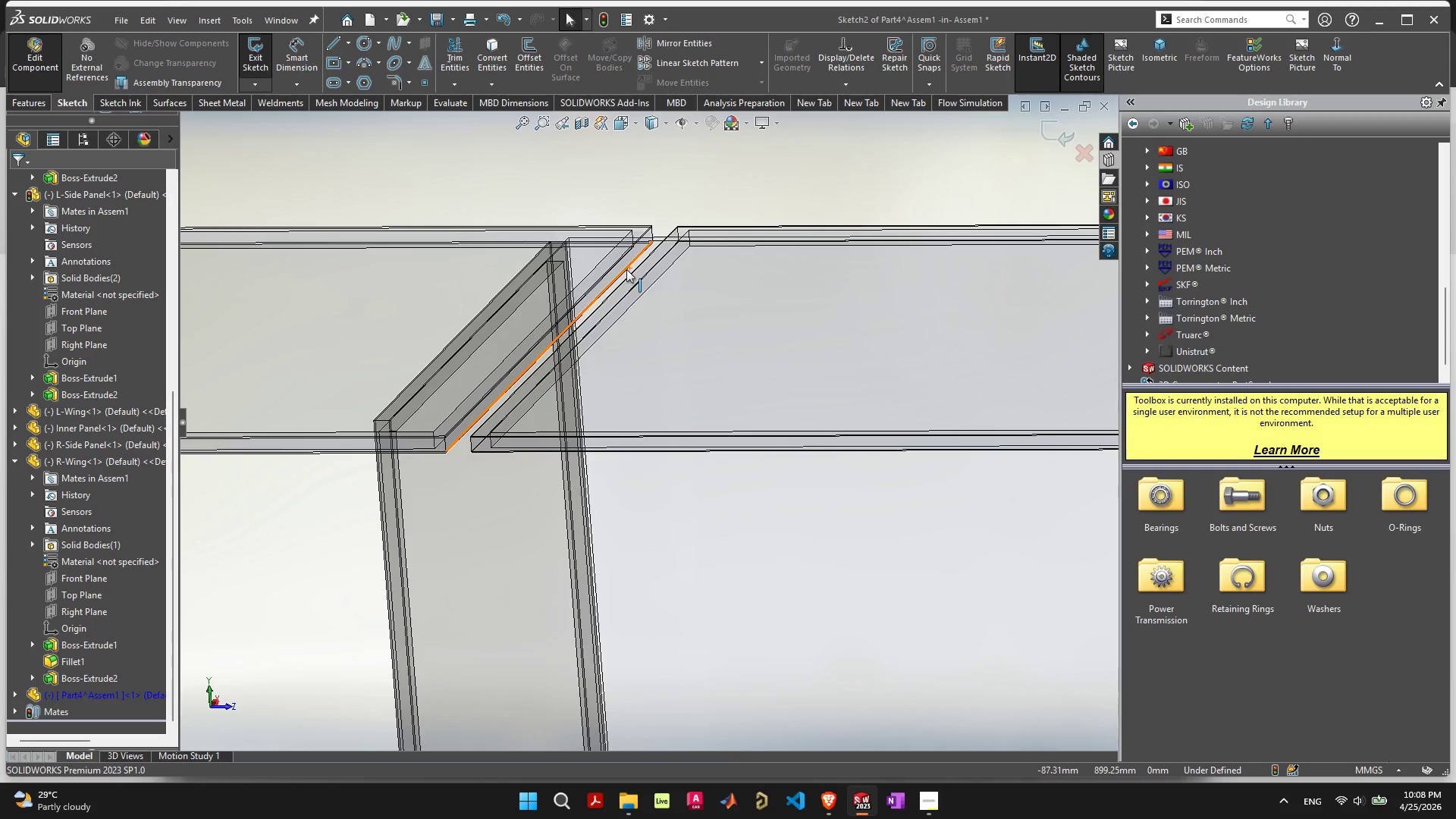 
wait(7.06)
 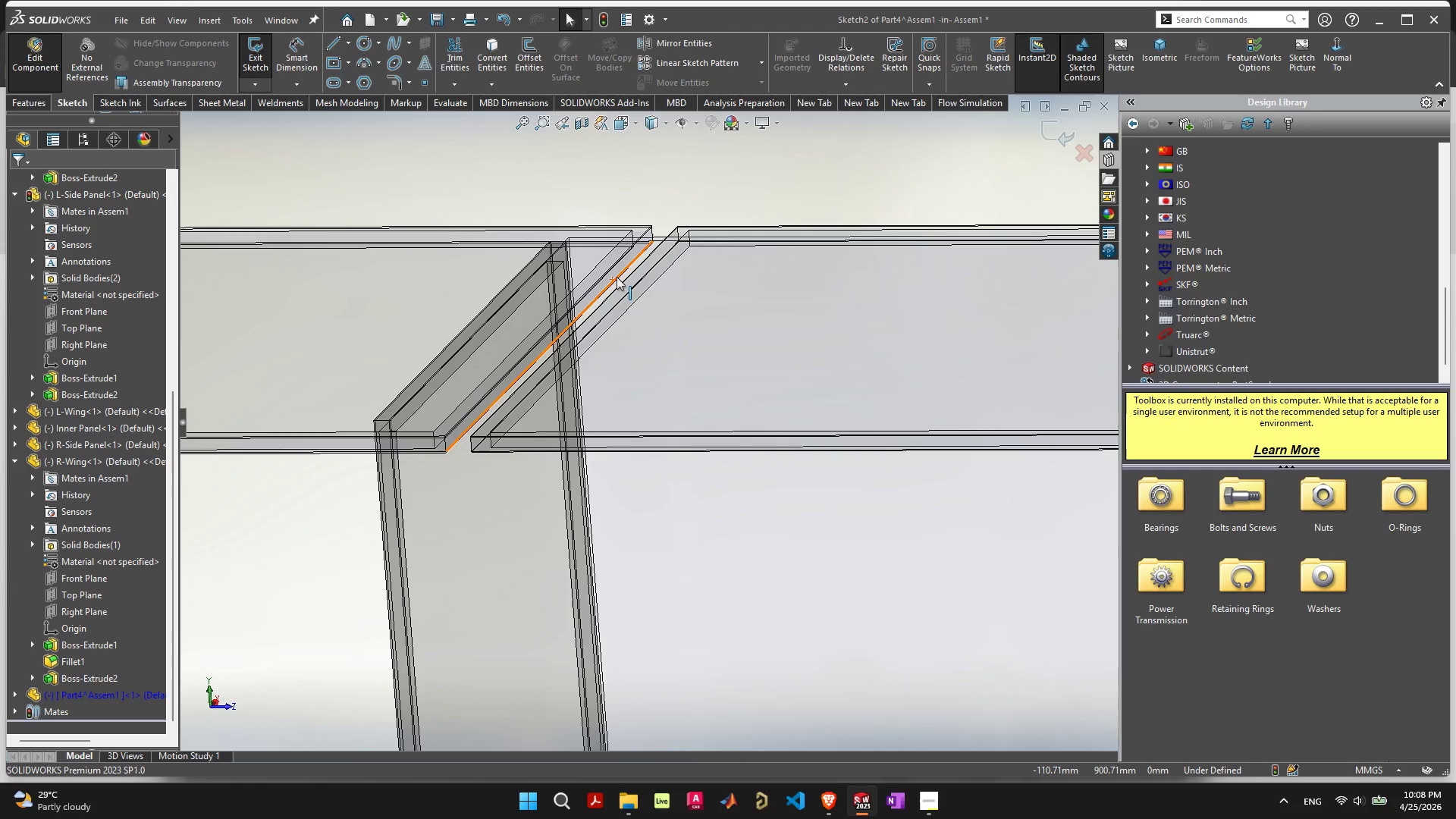 
left_click([626, 262])
 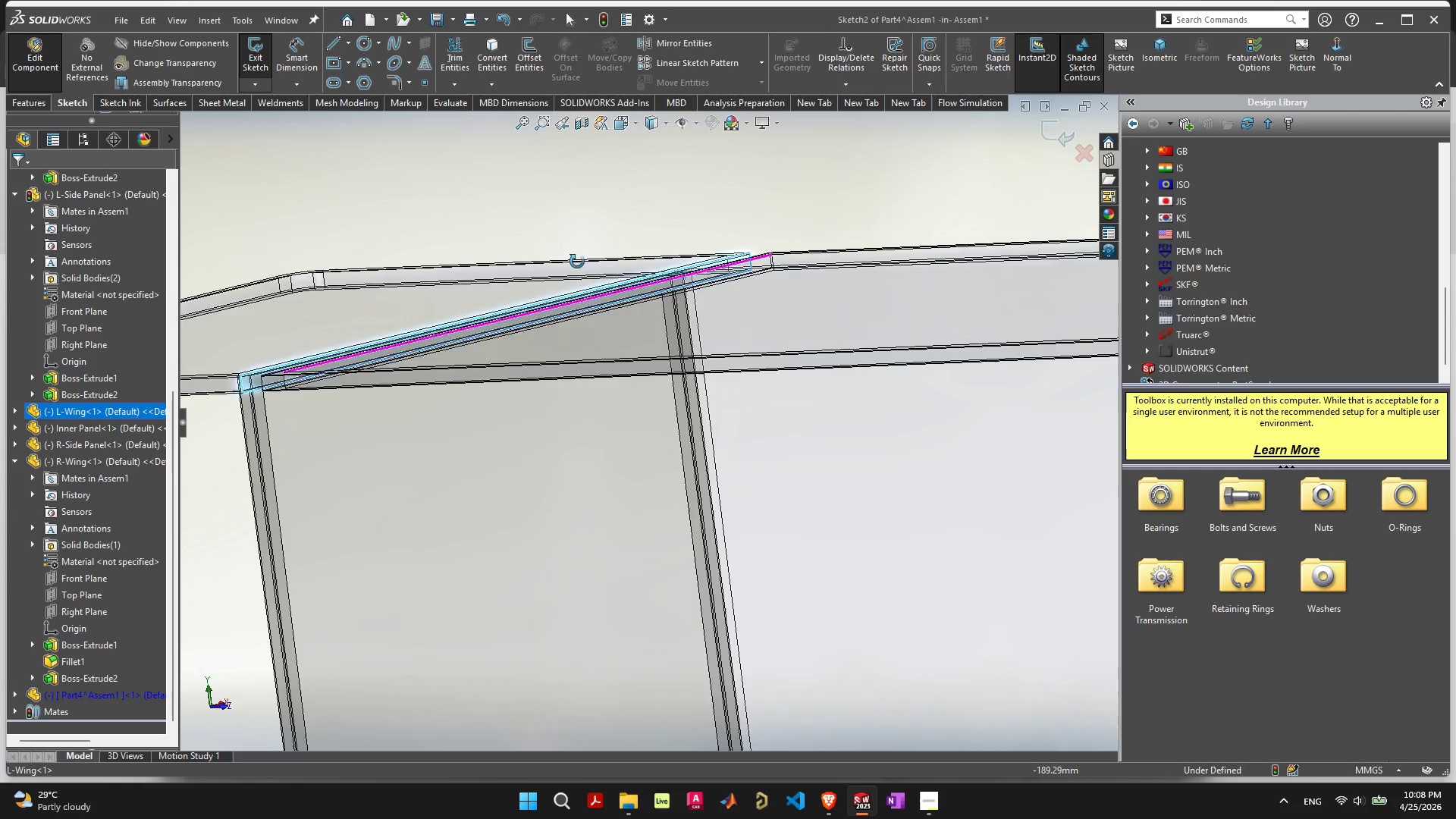 
wait(7.92)
 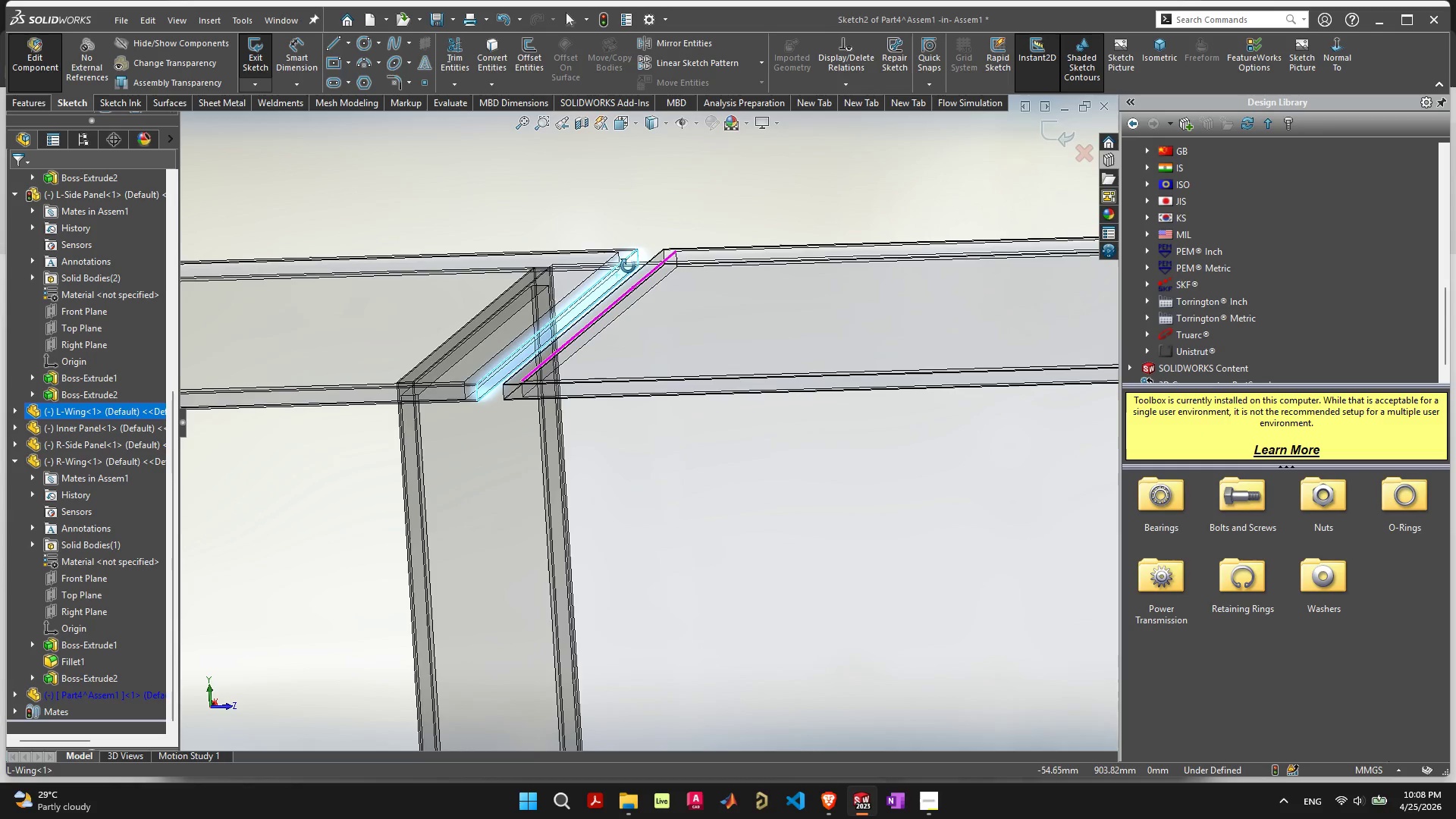 
scroll: coordinate [592, 284], scroll_direction: up, amount: 4.0
 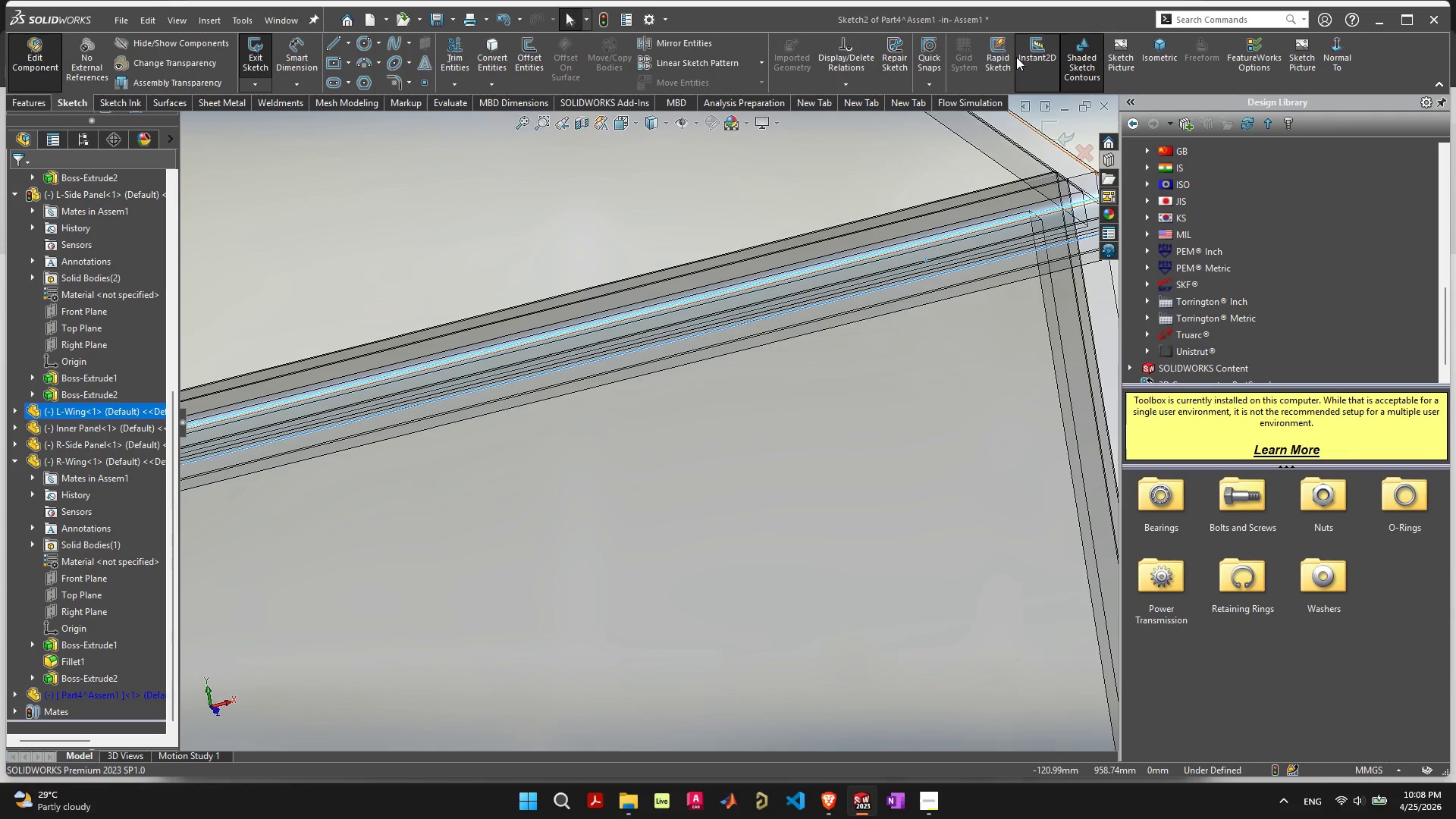 
left_click([1009, 52])
 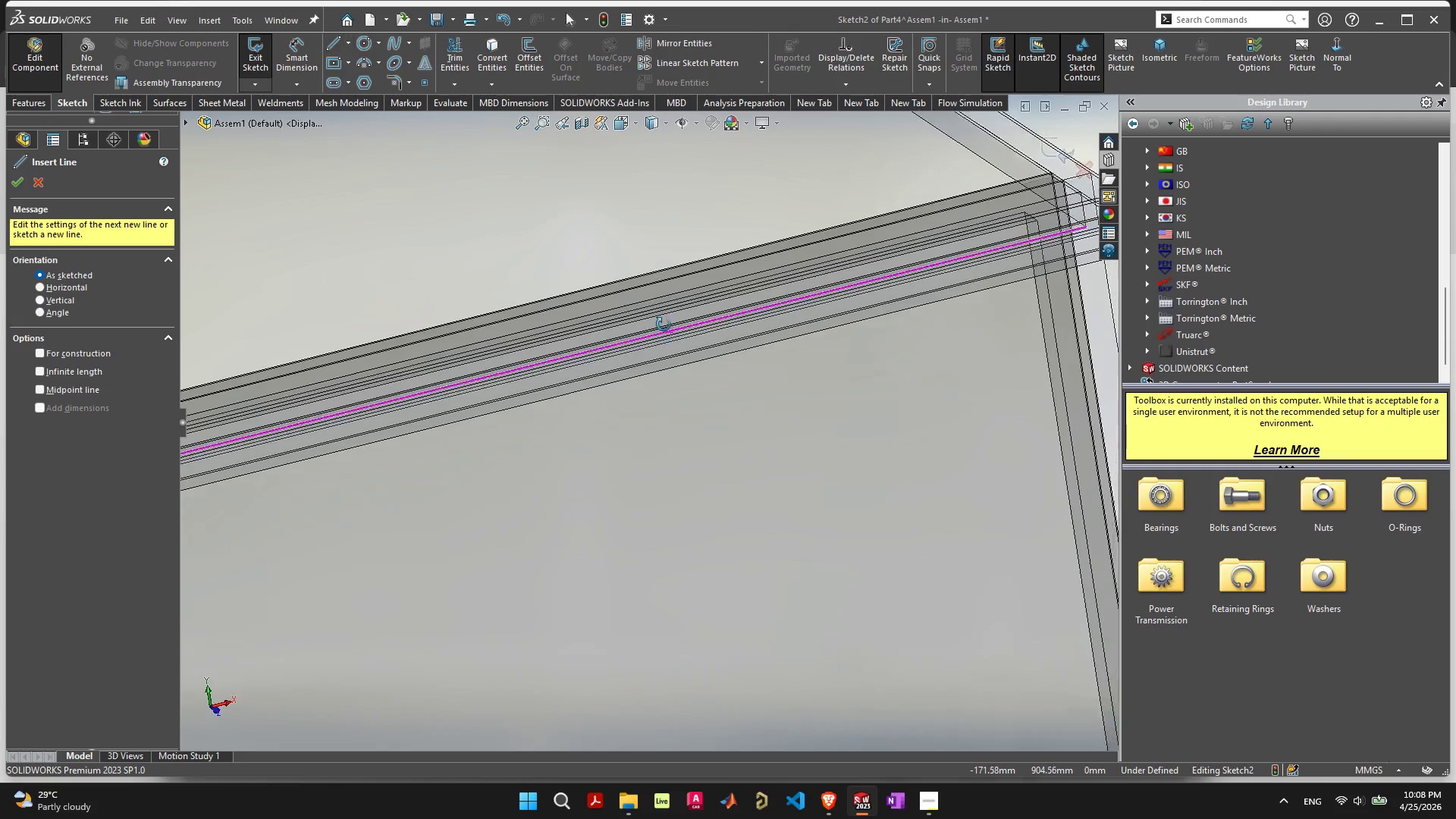 
wait(5.08)
 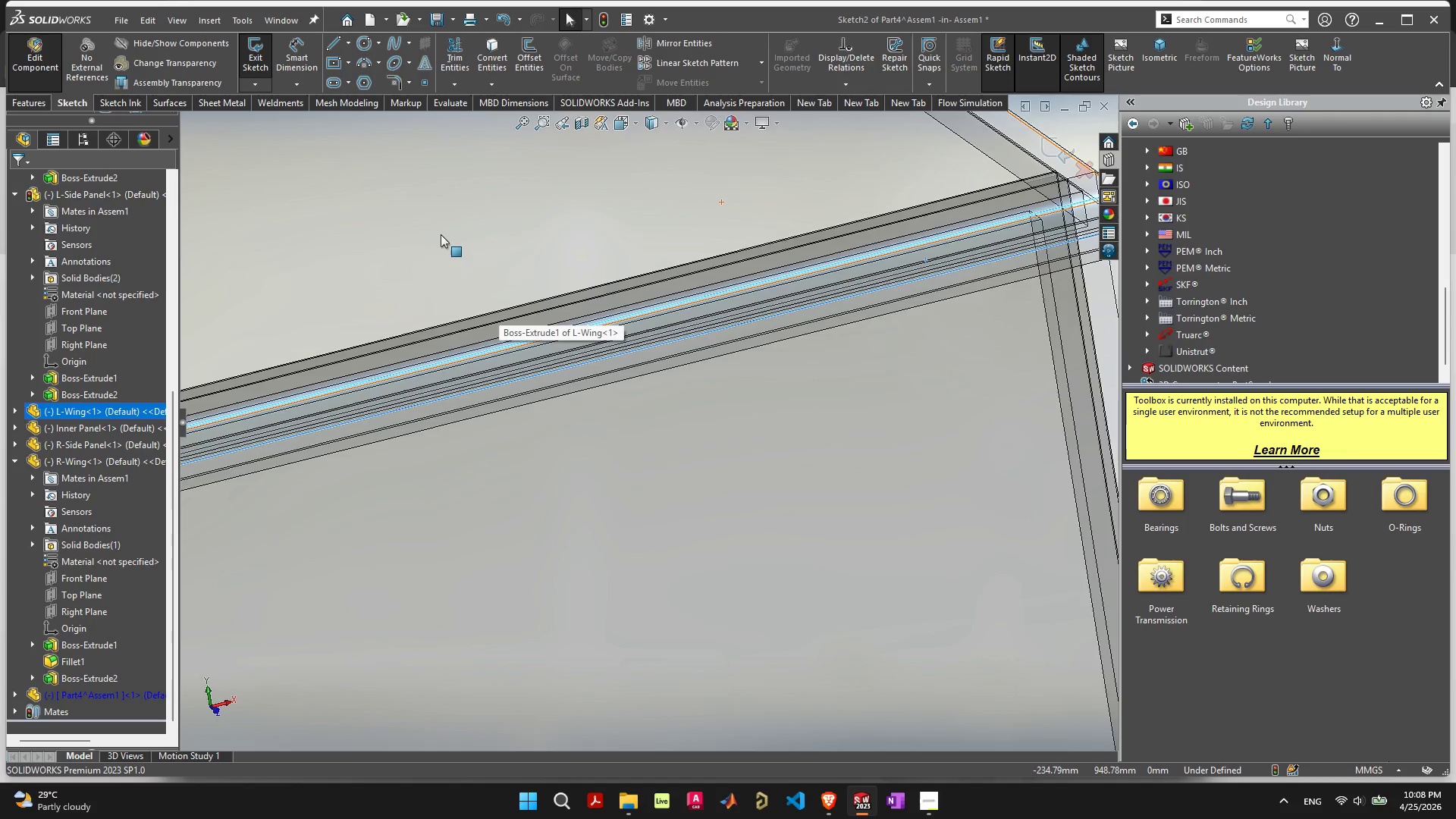 
scroll: coordinate [700, 322], scroll_direction: down, amount: 2.0
 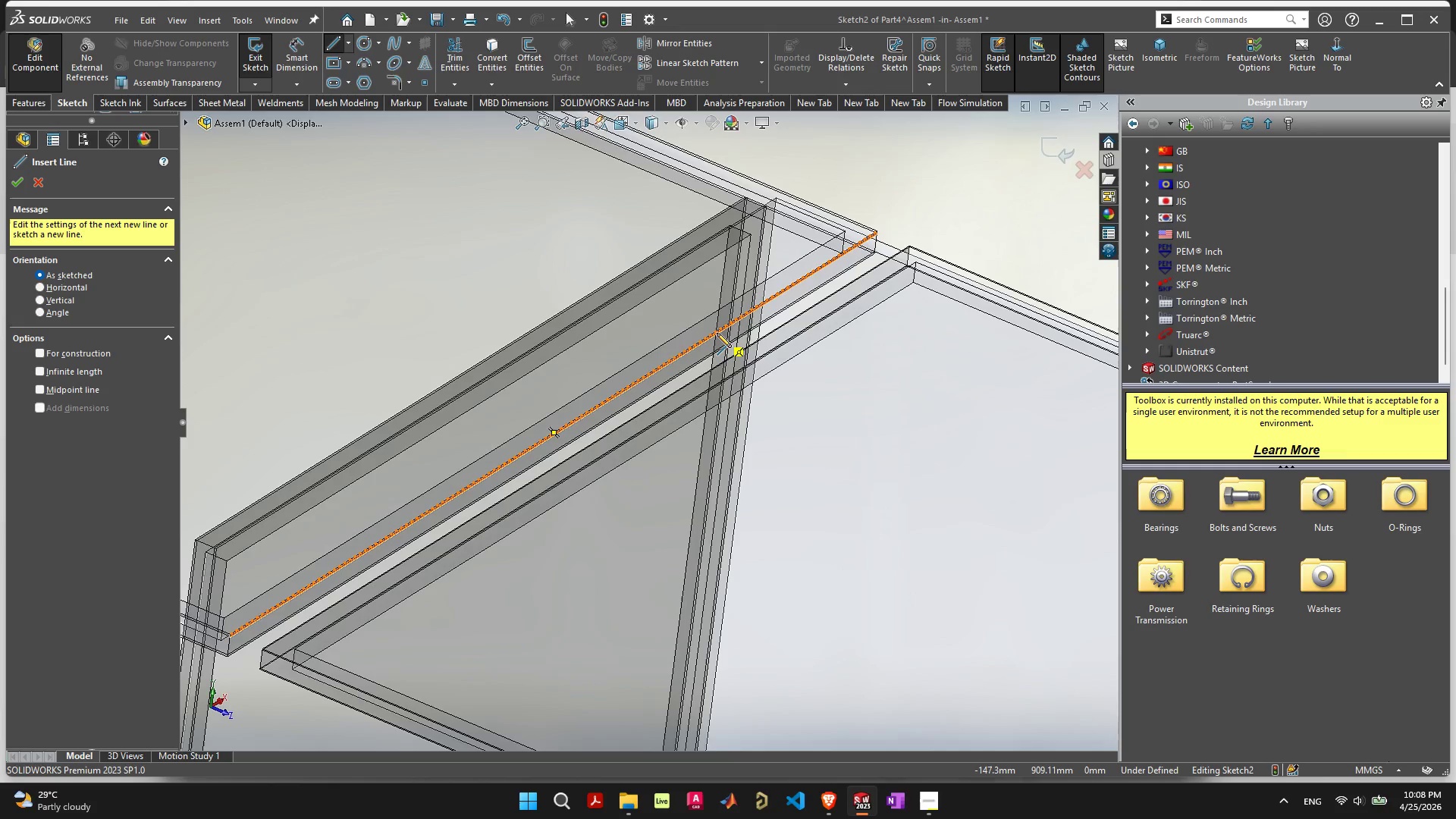 
scroll: coordinate [742, 316], scroll_direction: up, amount: 4.0
 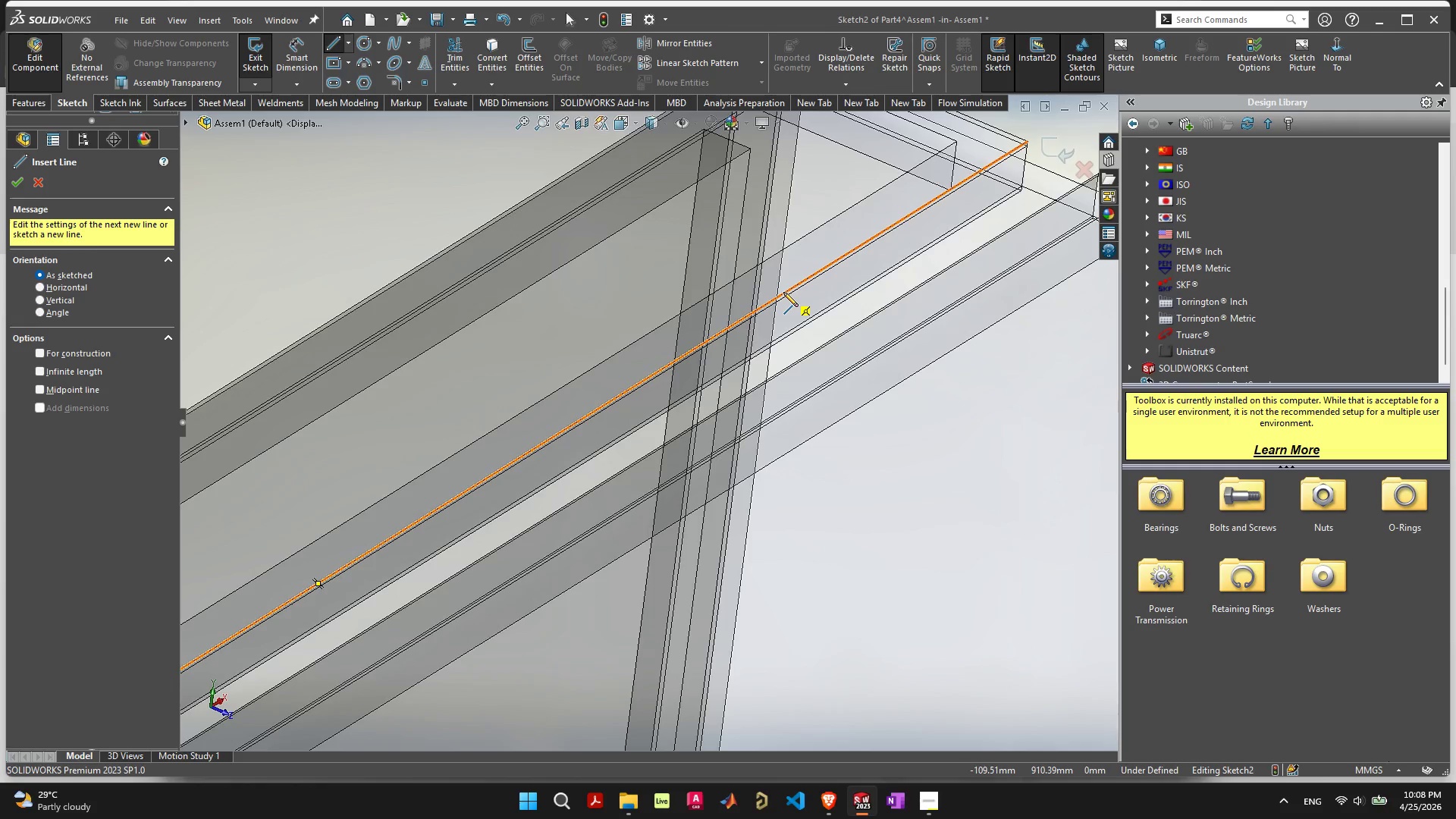 
wait(11.65)
 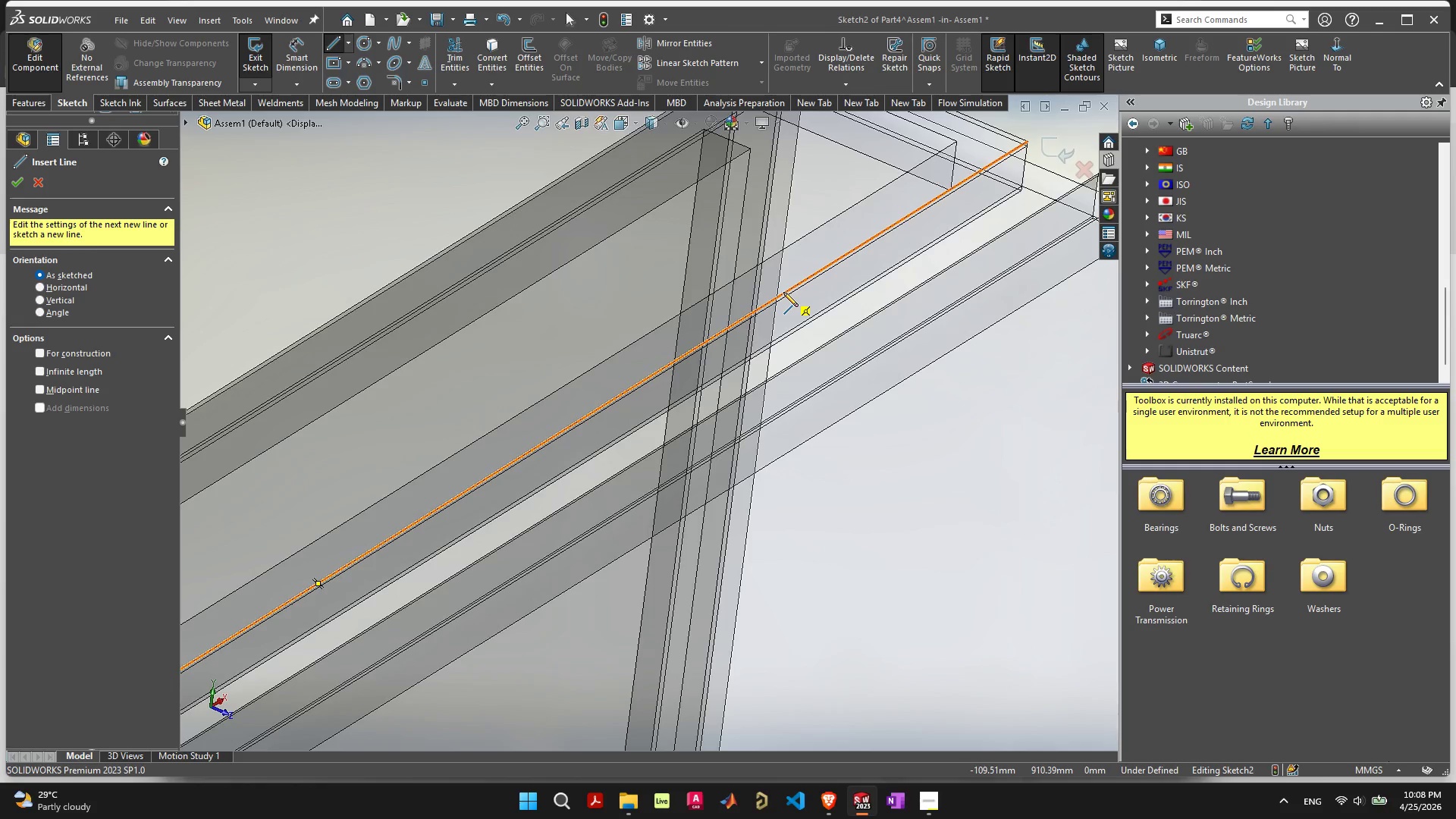 
left_click([783, 292])
 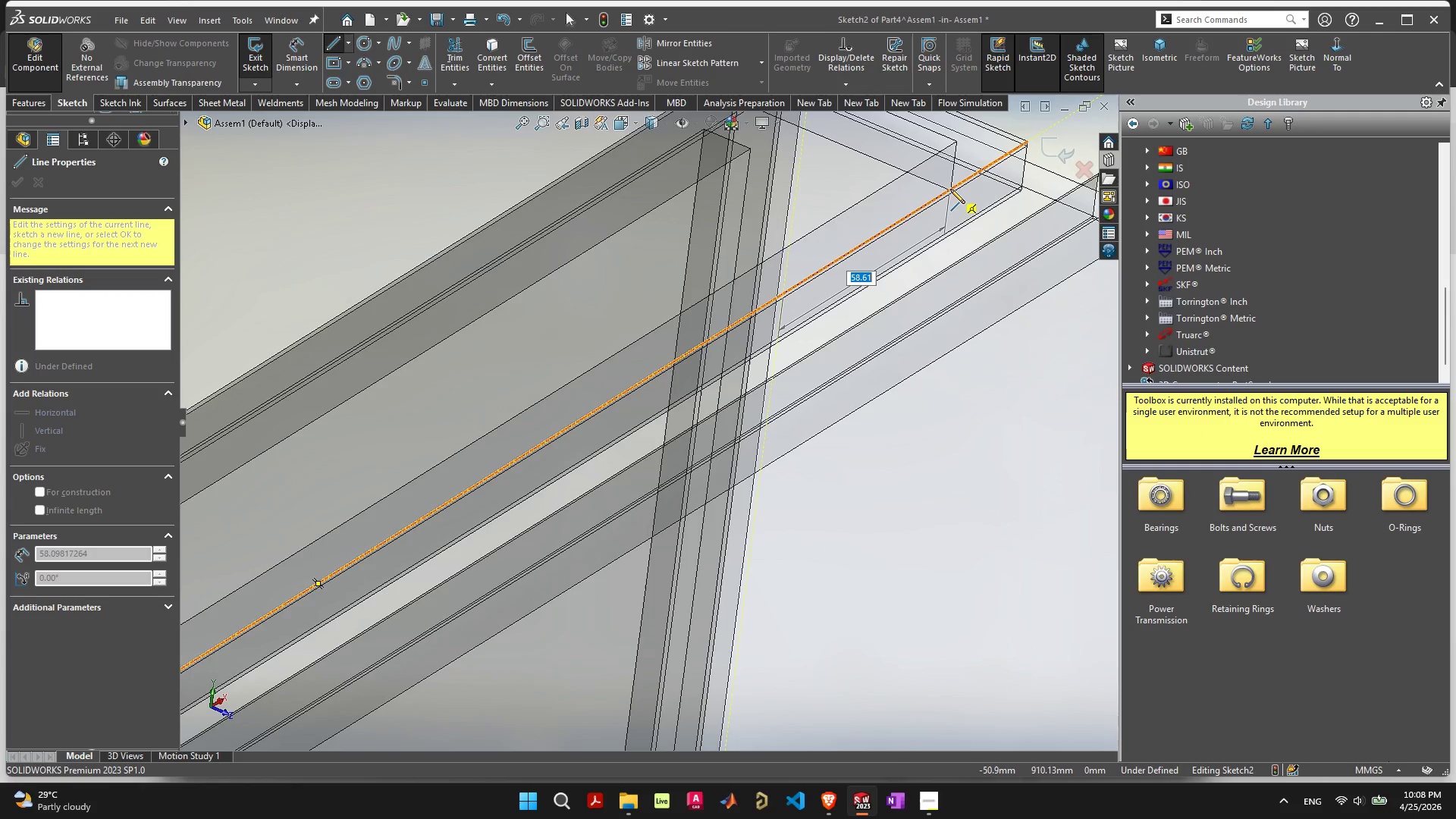 
wait(5.14)
 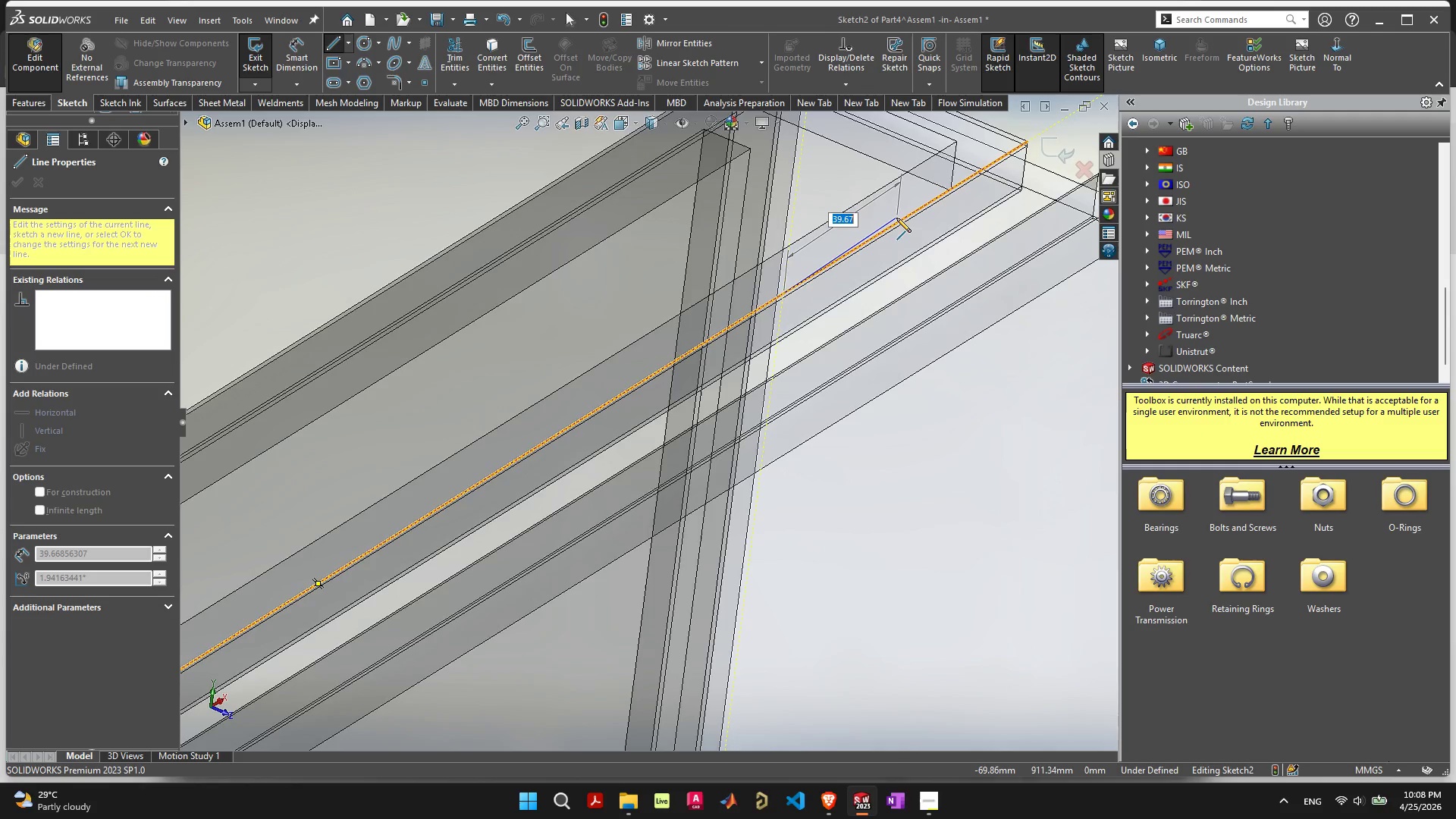 
left_click([962, 184])
 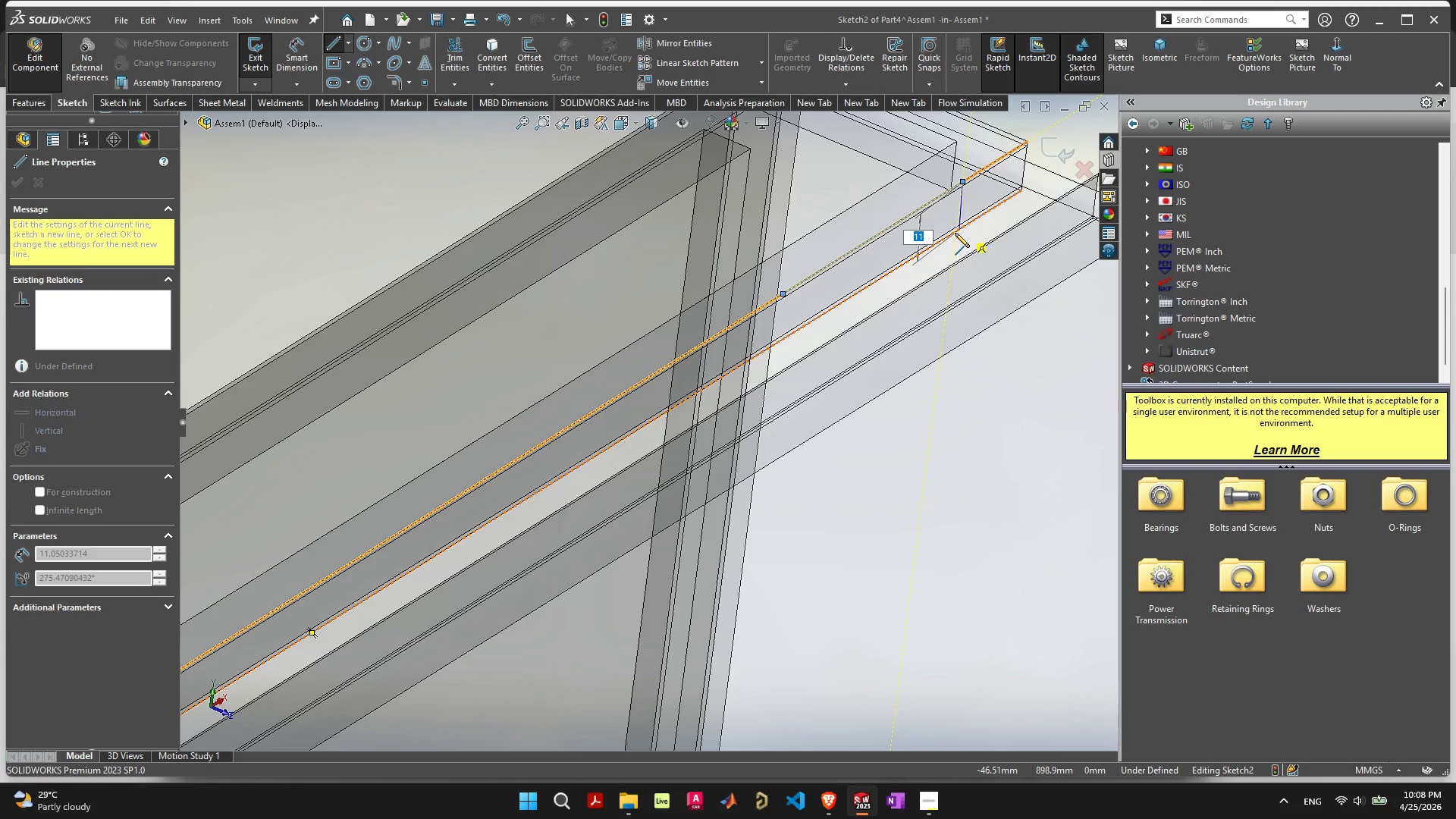 
left_click([955, 233])
 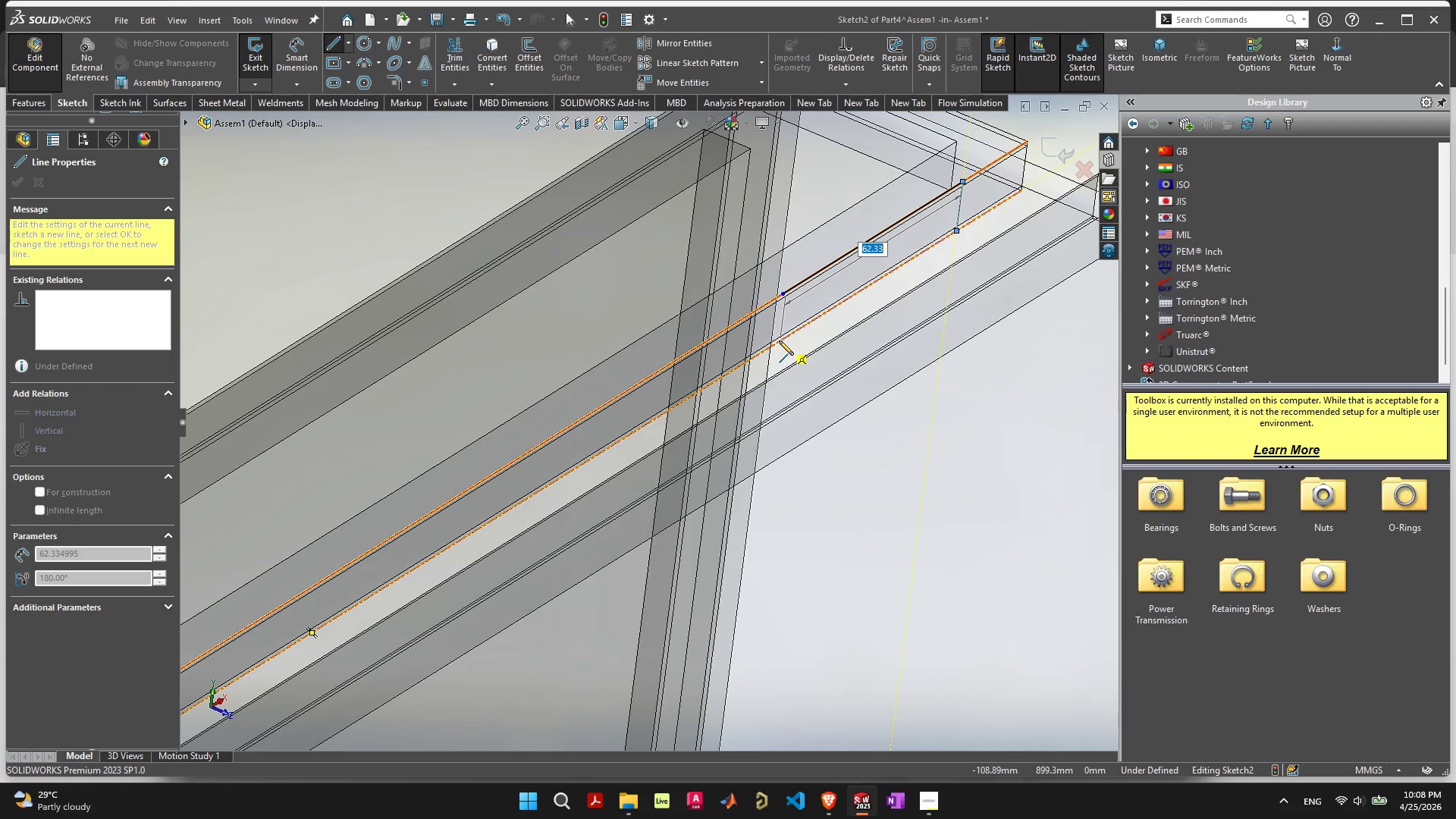 
left_click([777, 341])
 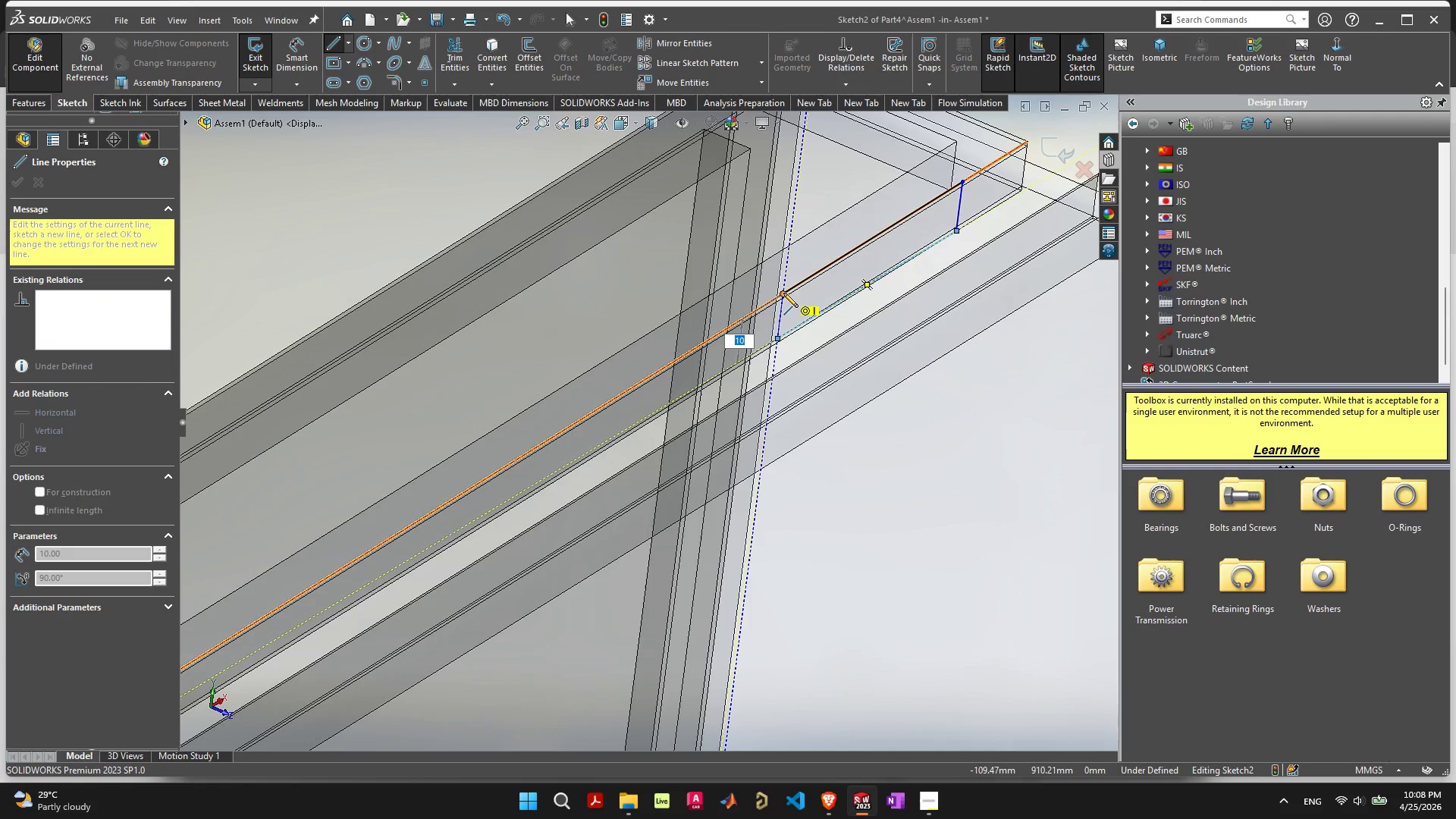 
left_click([783, 295])
 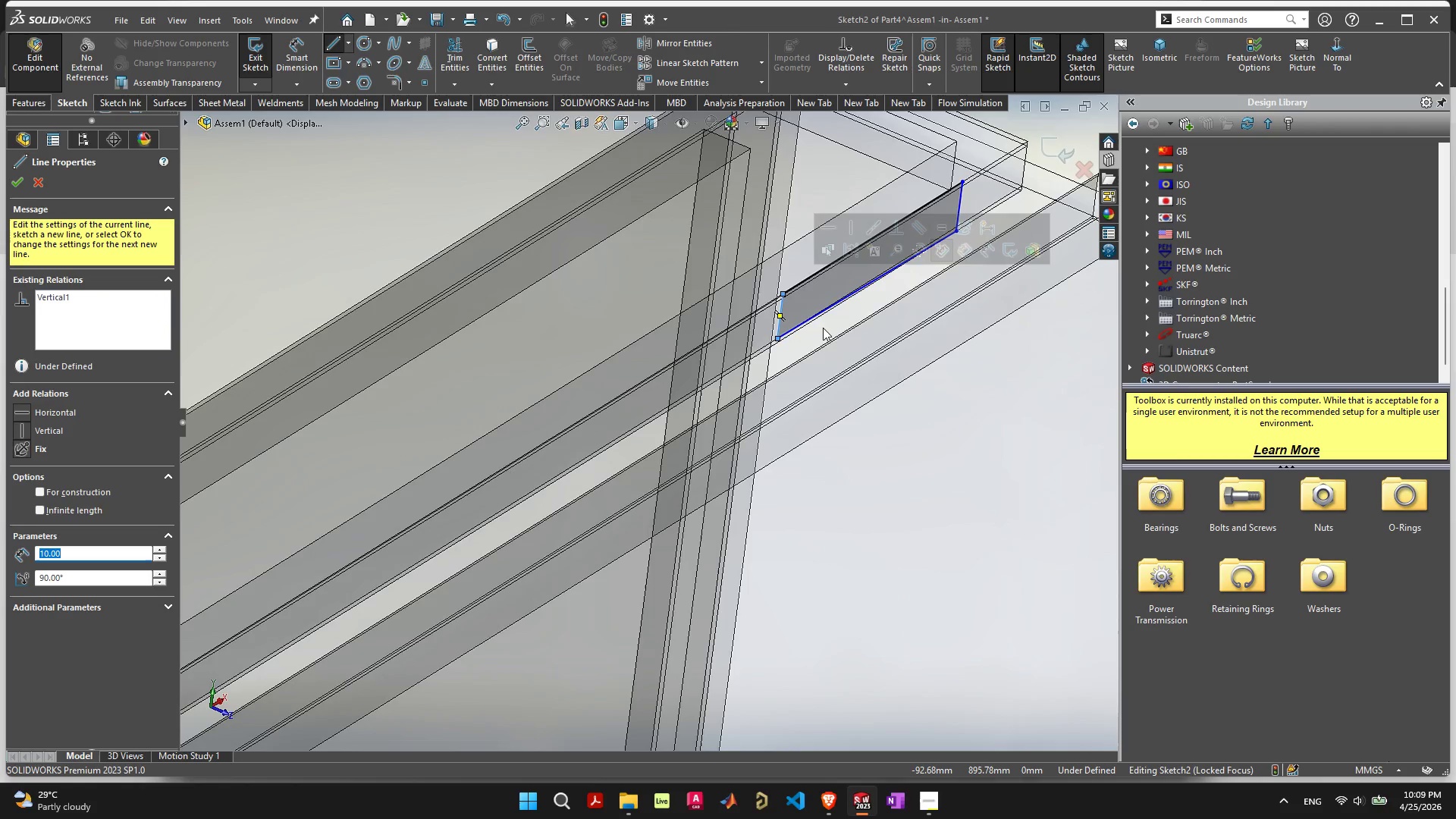 
wait(7.38)
 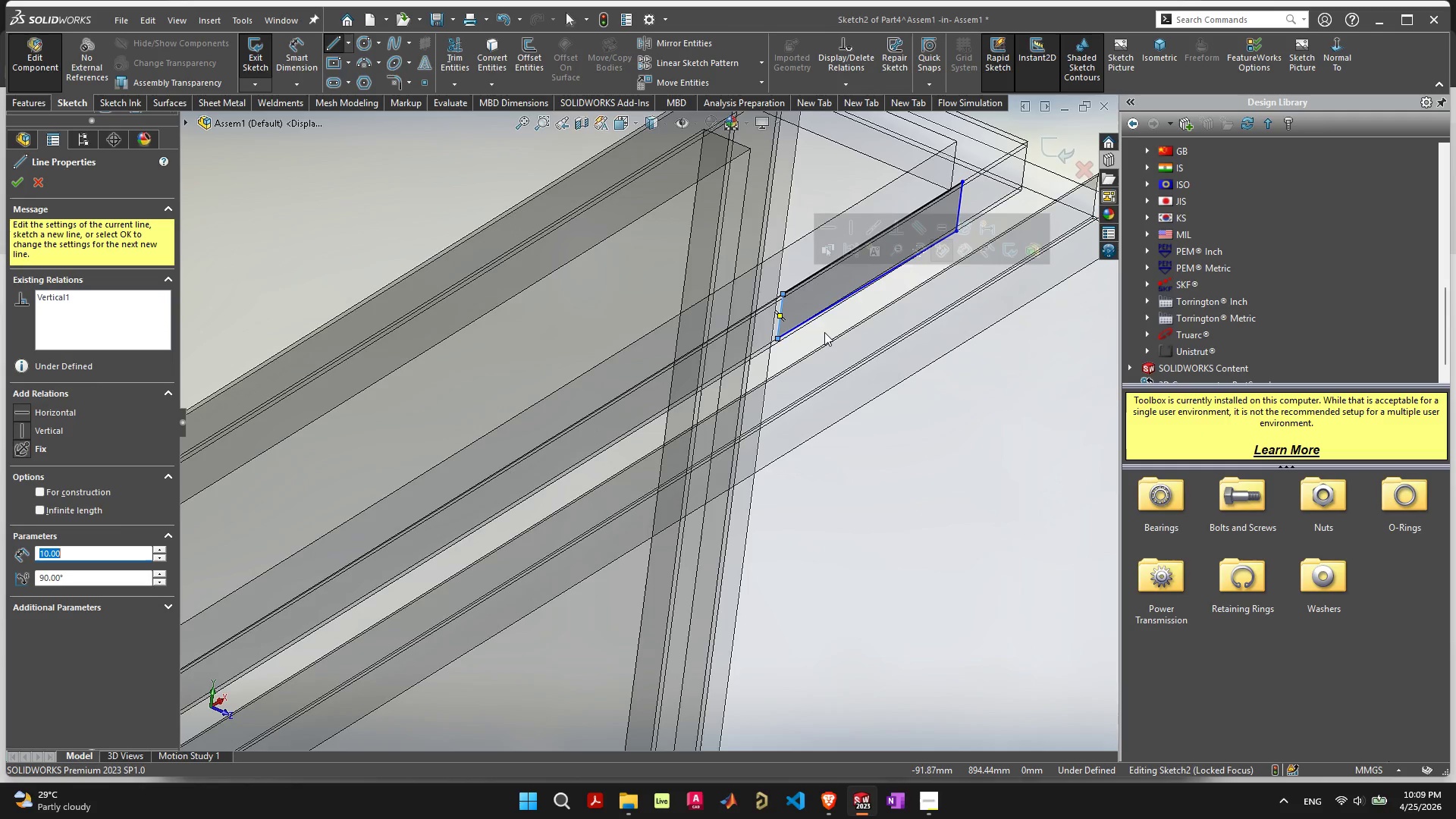 
key(Control+Z)
 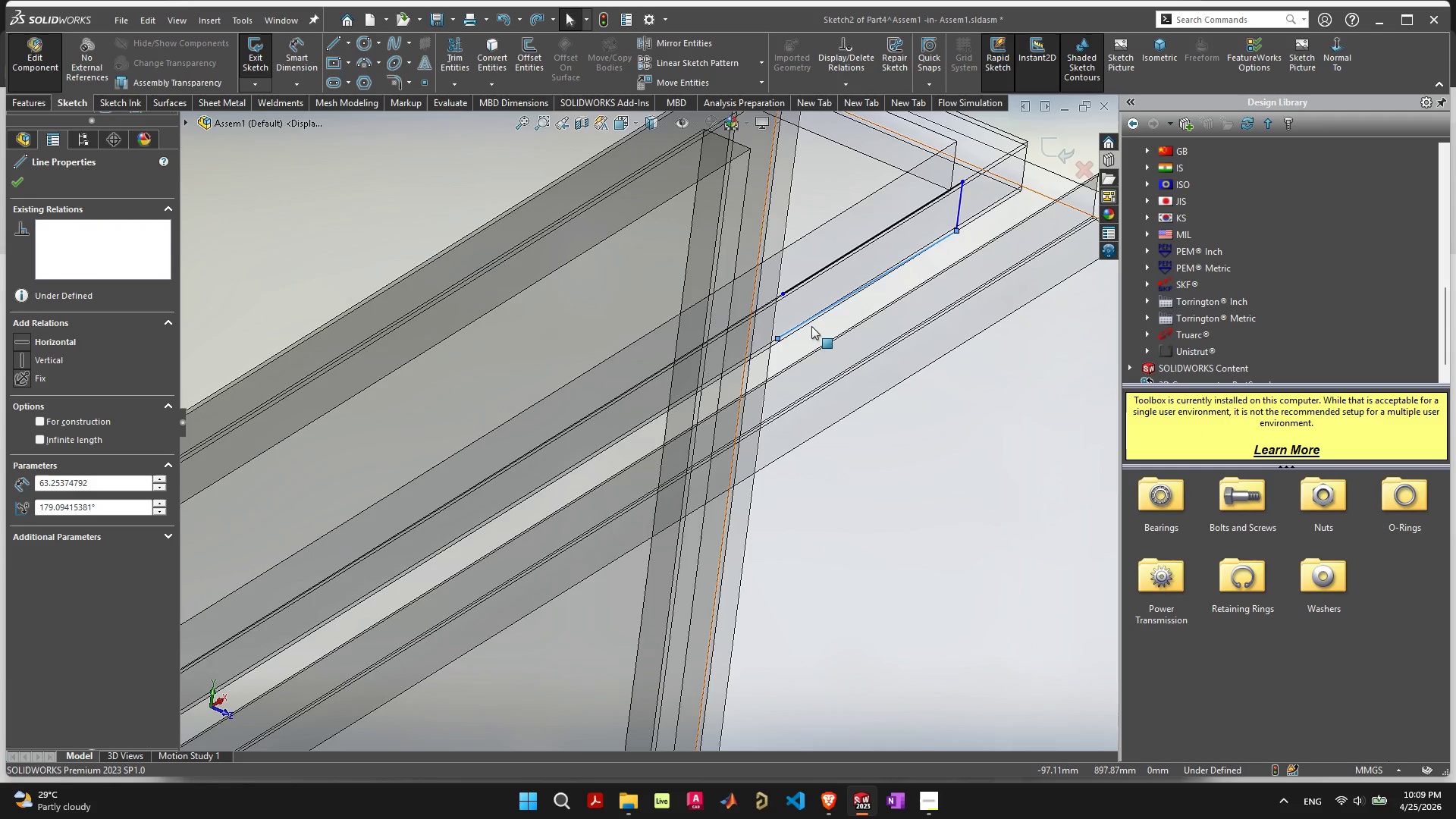 
key(Control+ControlLeft)
 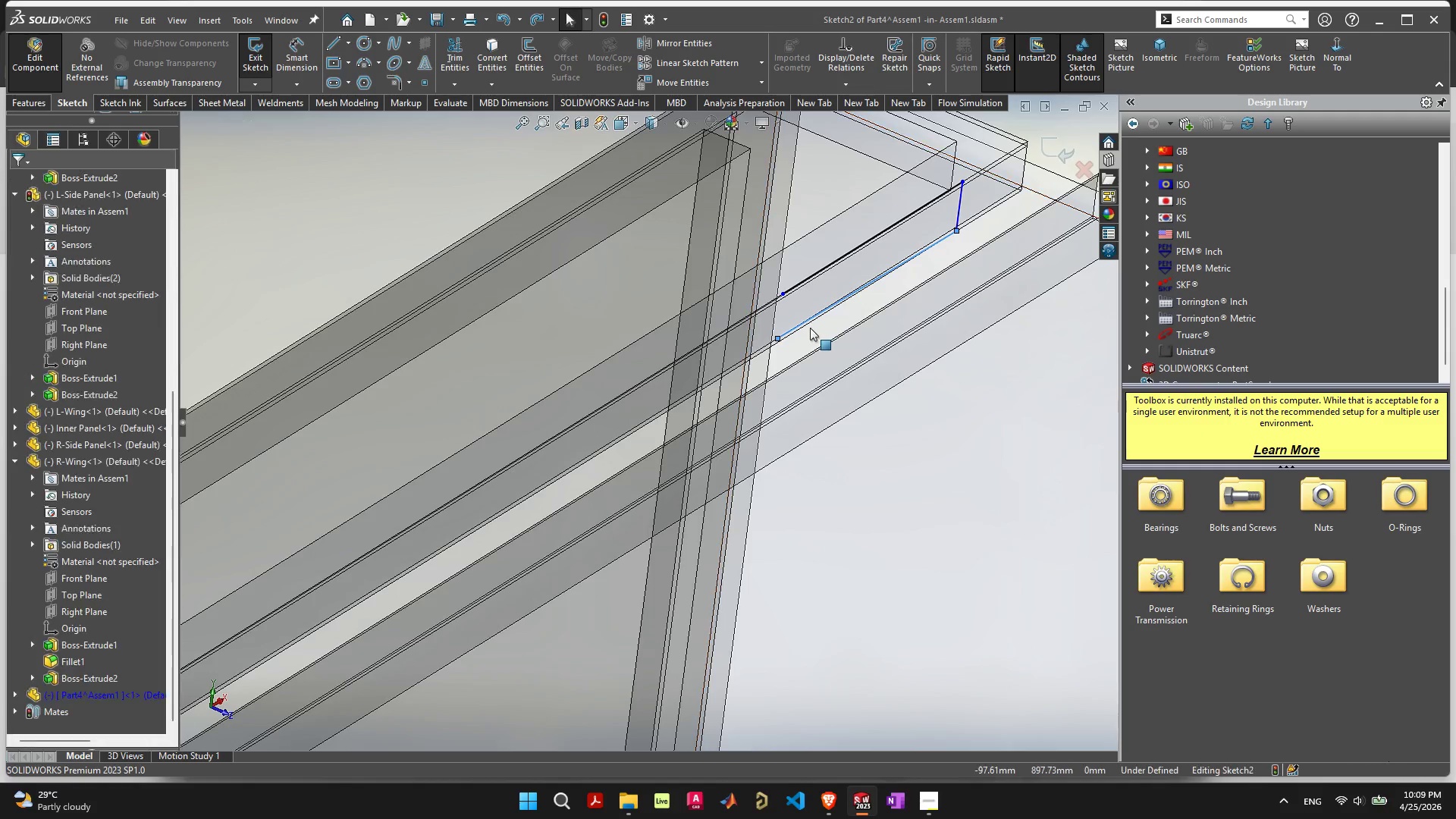 
key(Control+Z)
 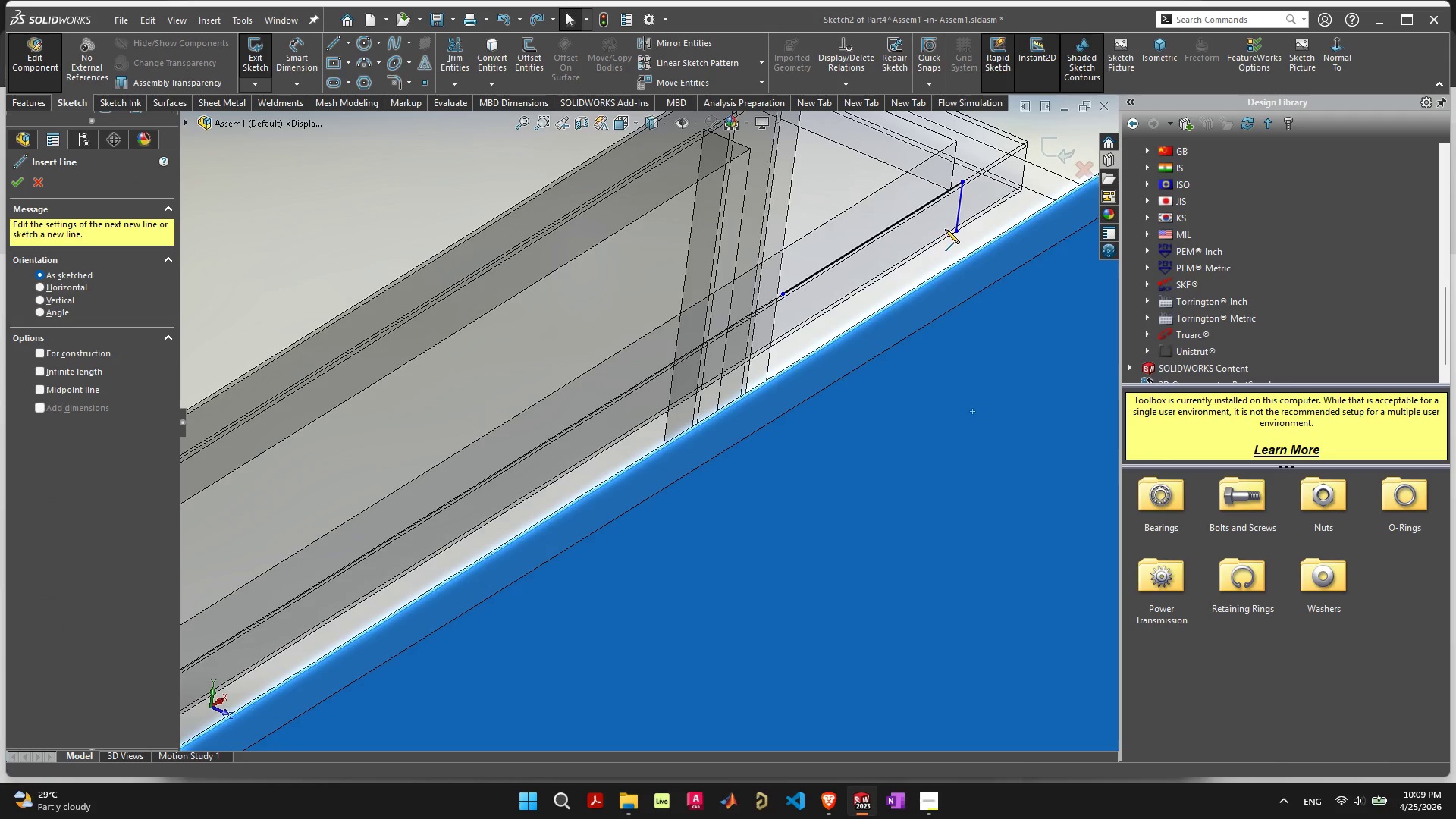 
left_click([957, 233])
 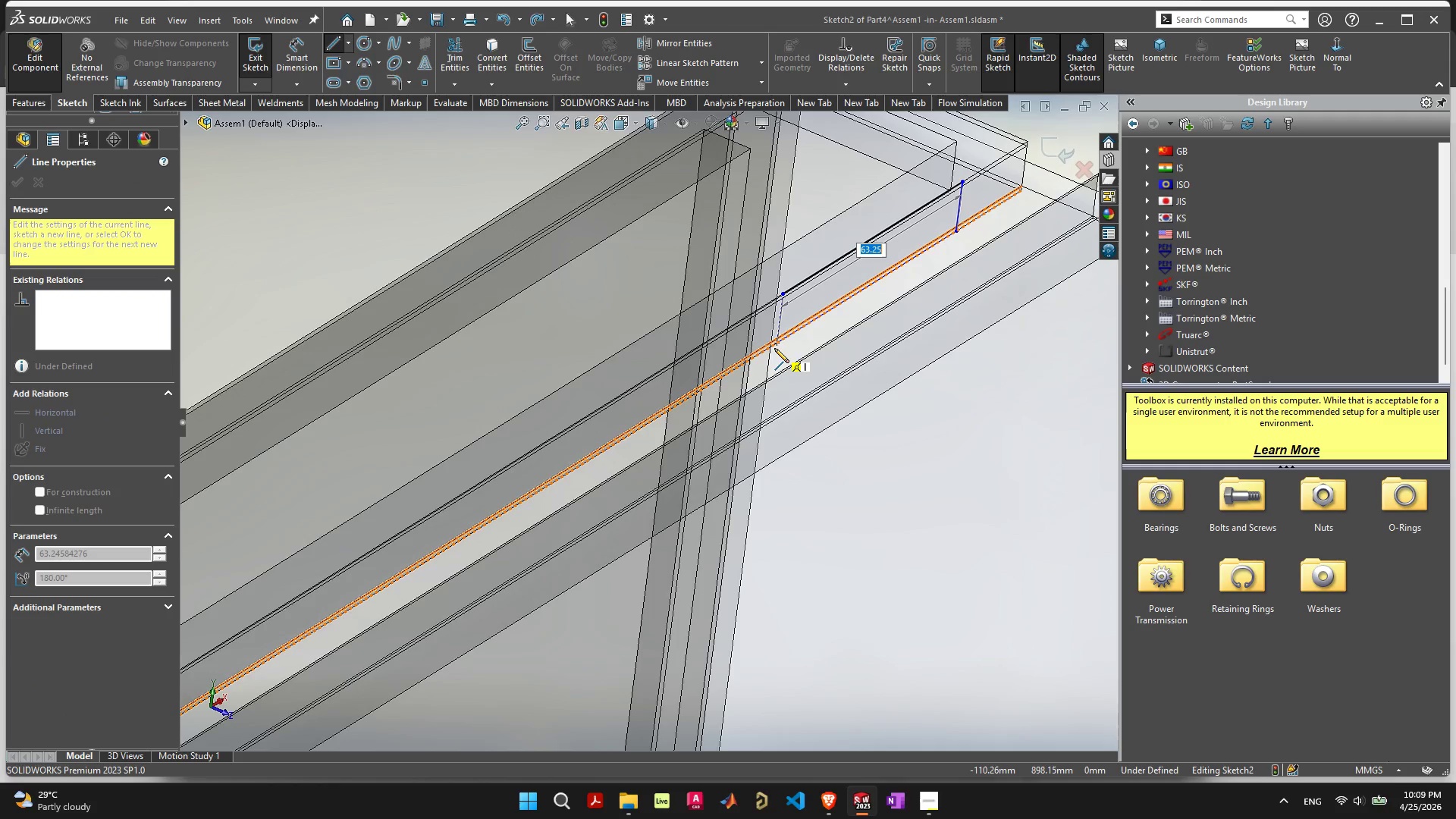 
left_click([774, 348])
 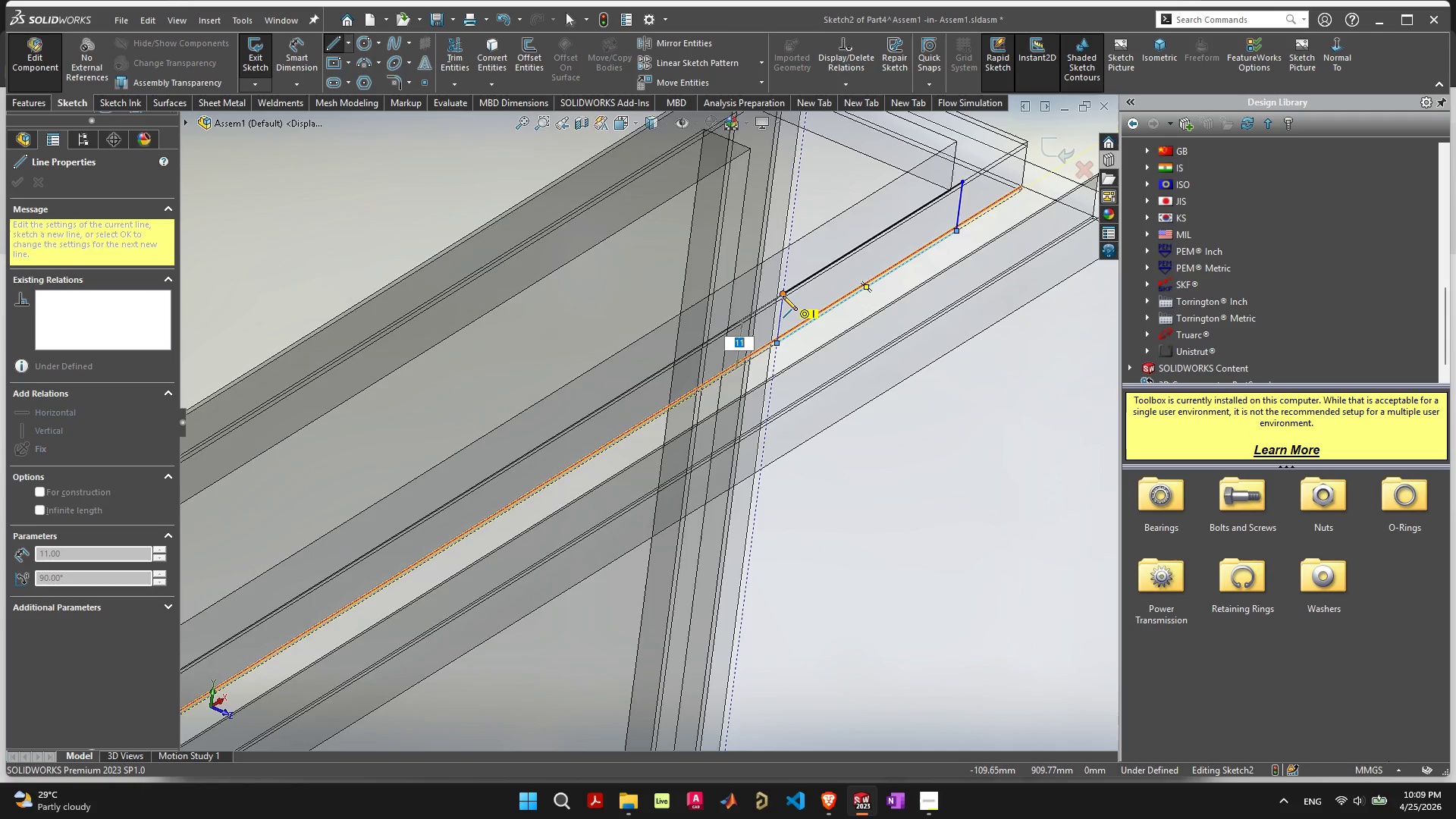 
left_click([783, 296])
 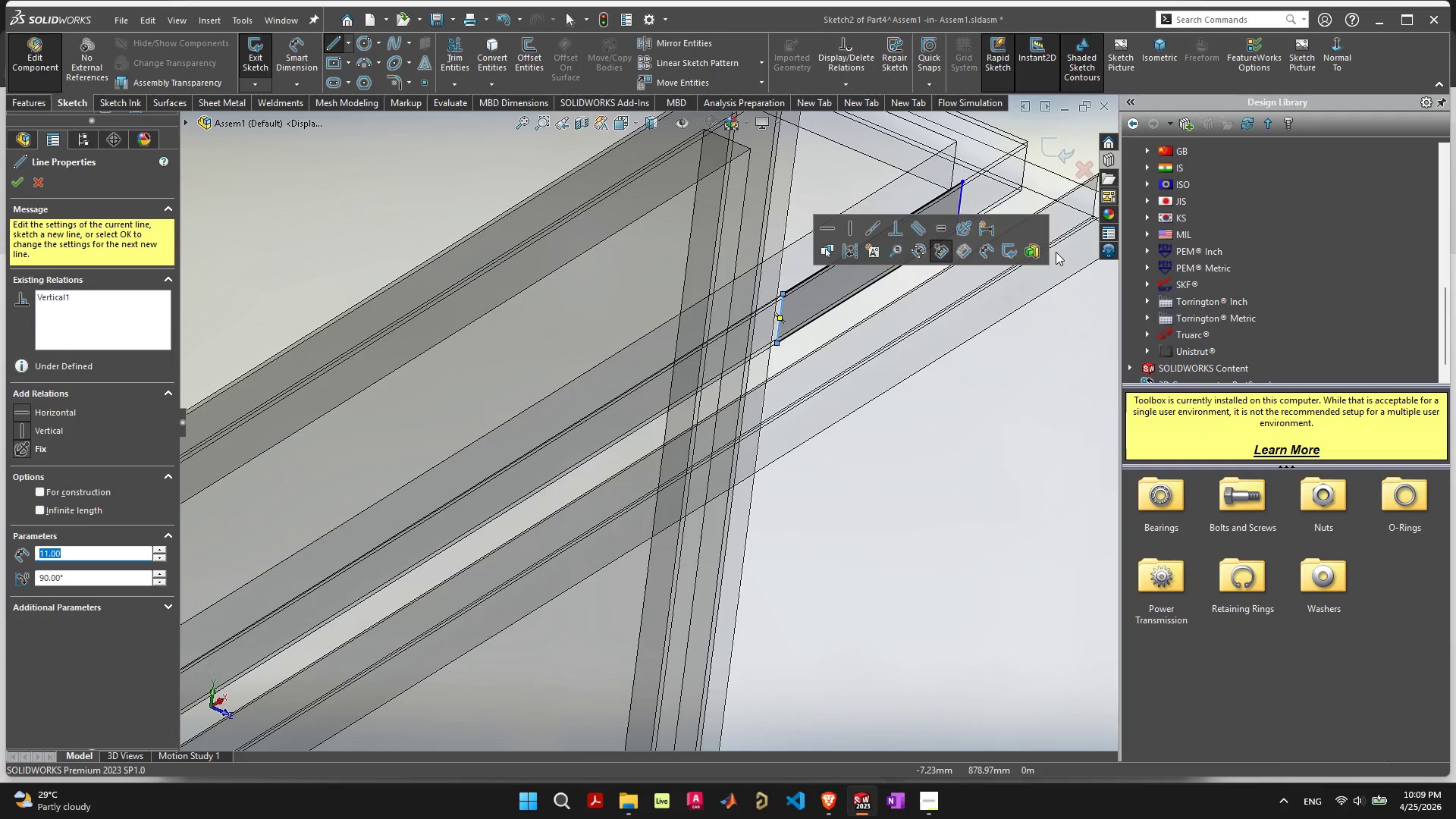 
left_click([1042, 255])
 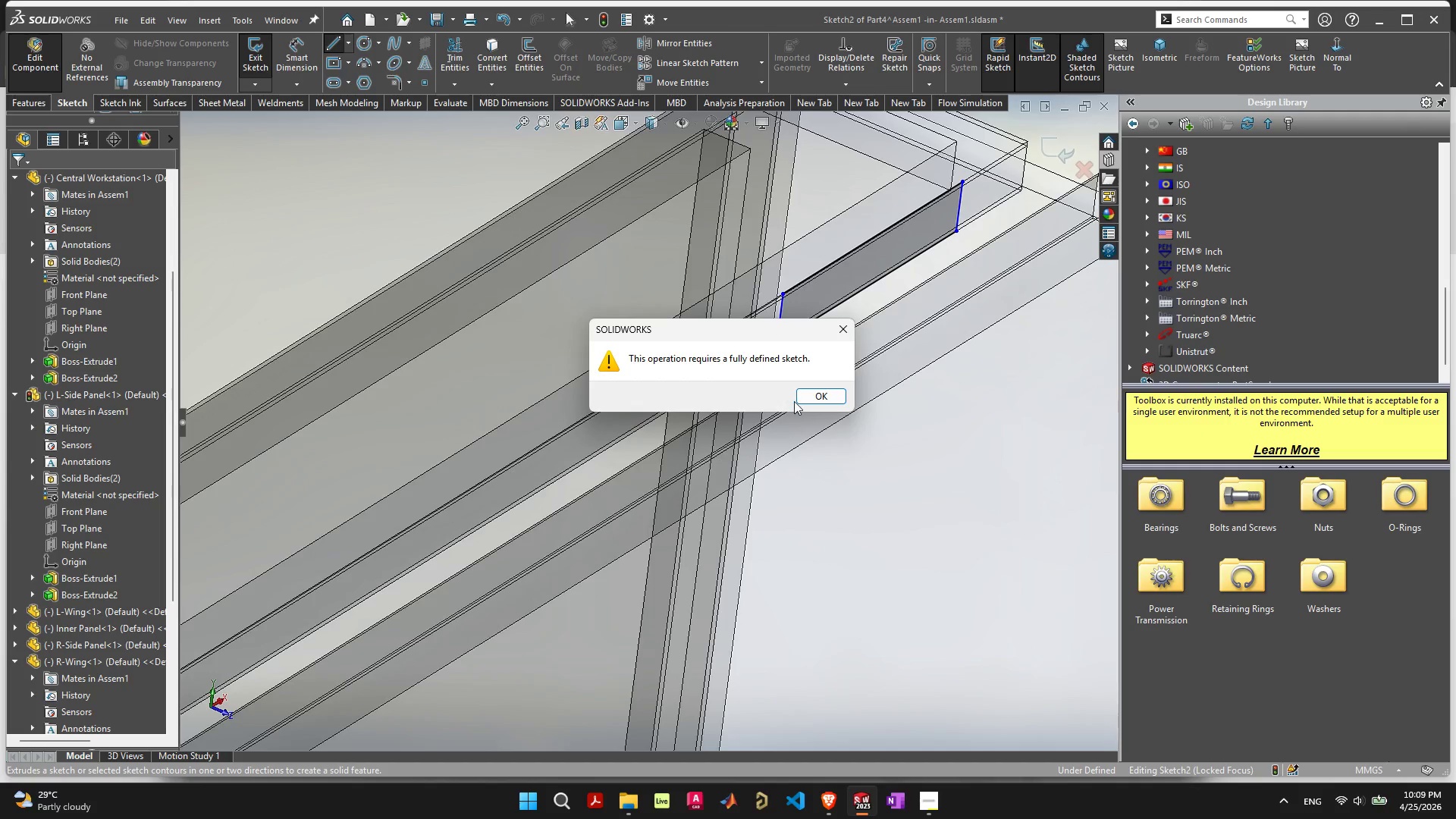 
left_click([824, 397])
 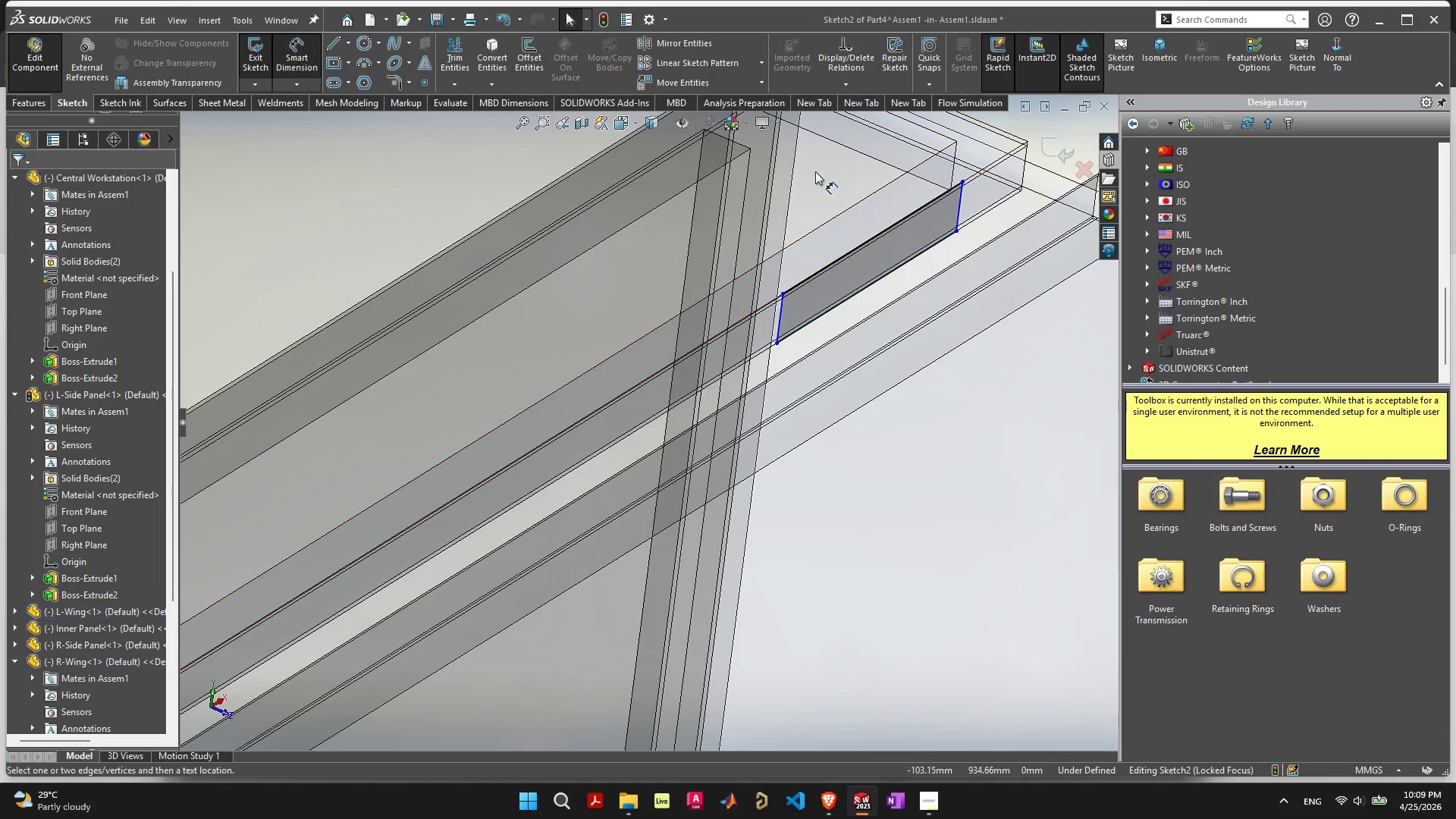 
left_click([780, 319])
 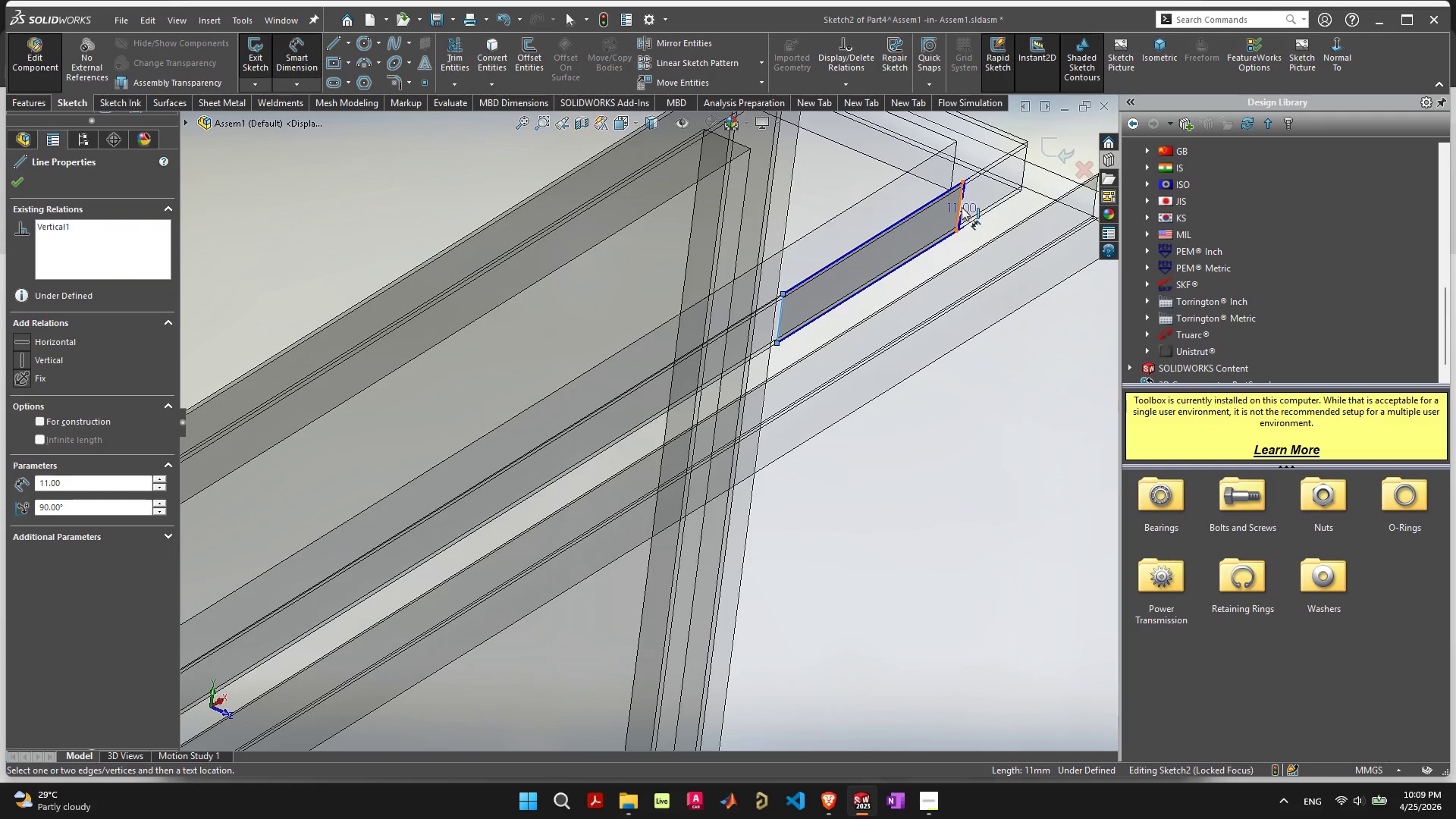 
left_click([961, 207])
 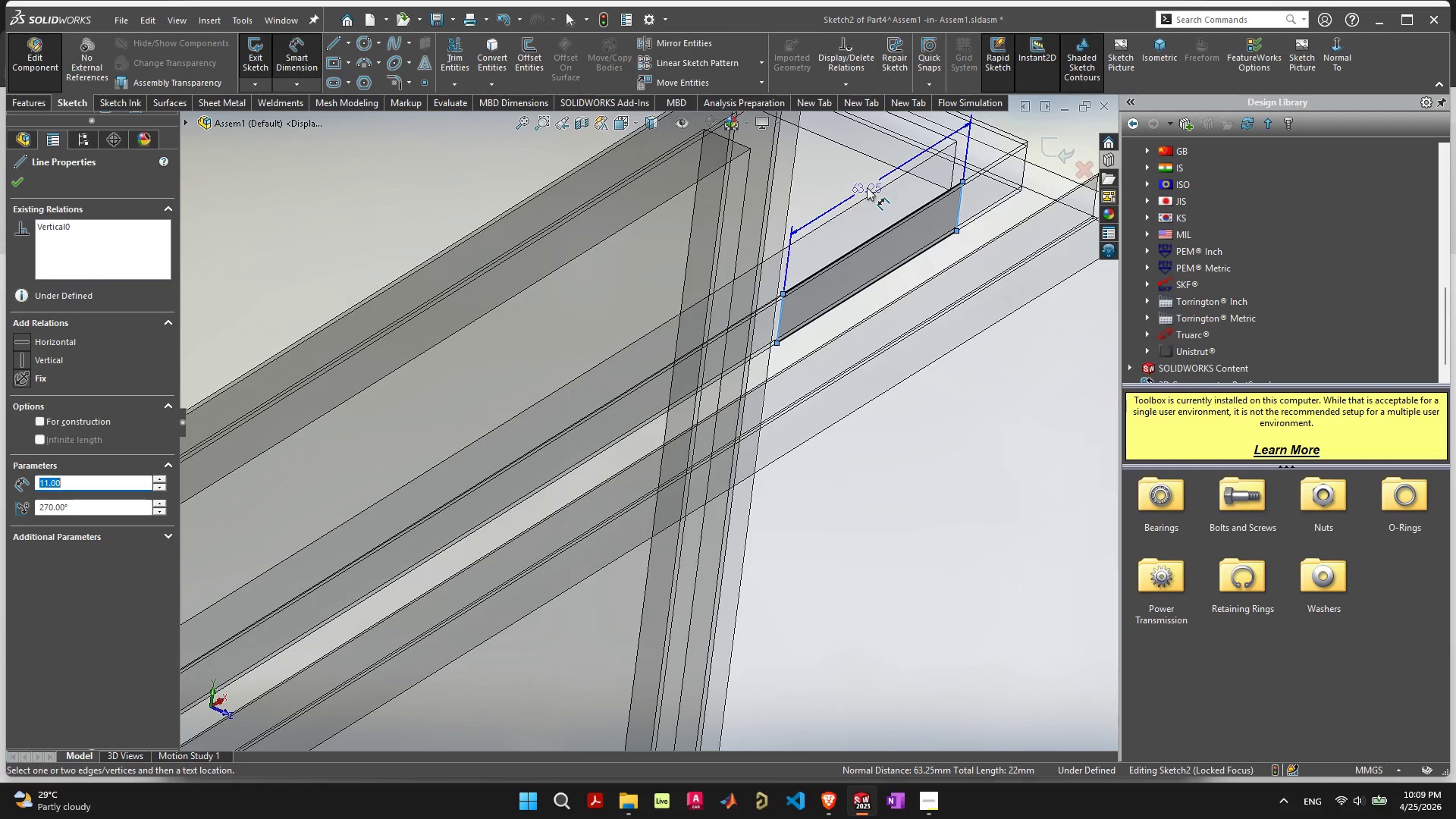 
left_click([867, 187])
 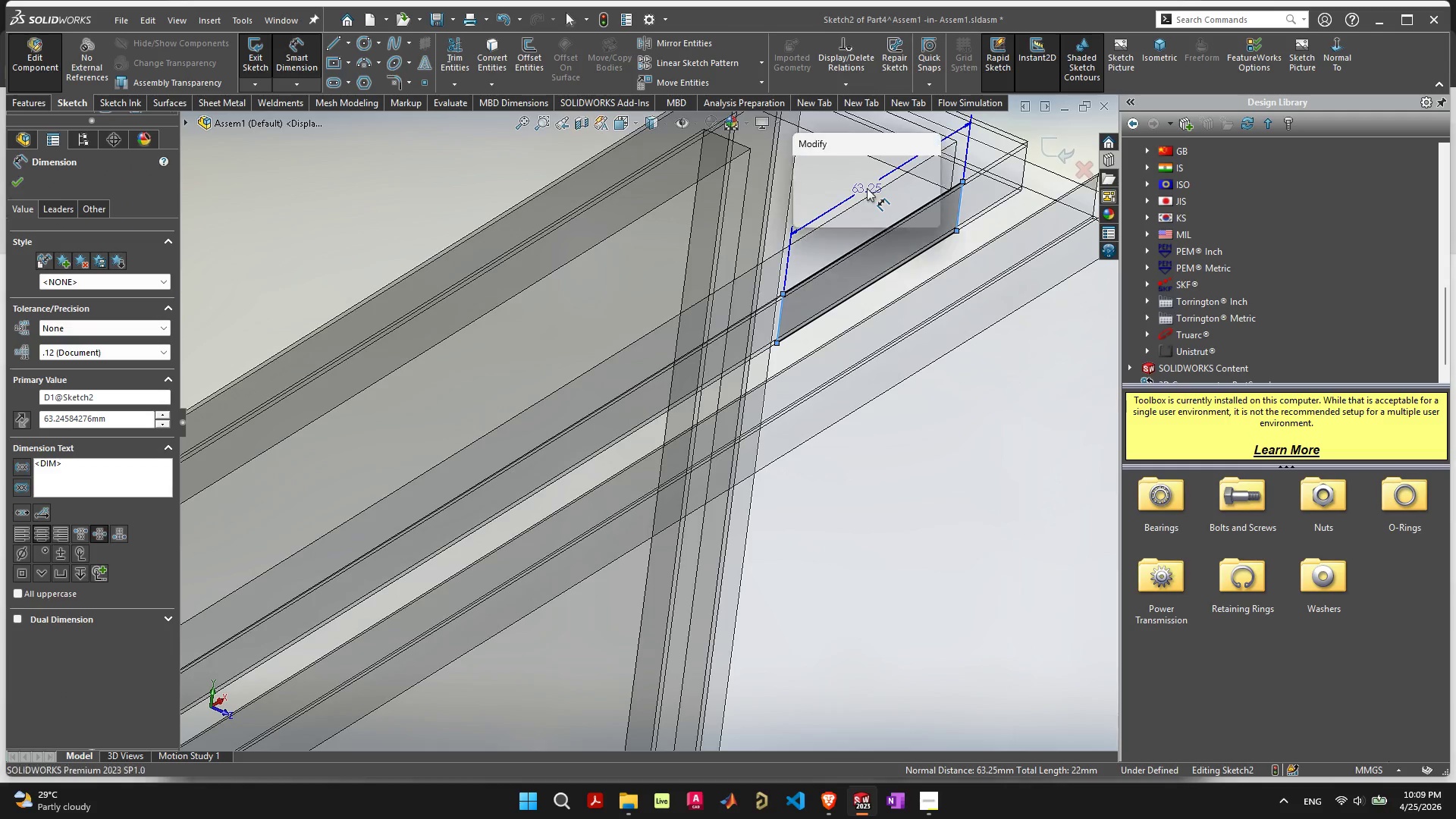 
type(3in)
 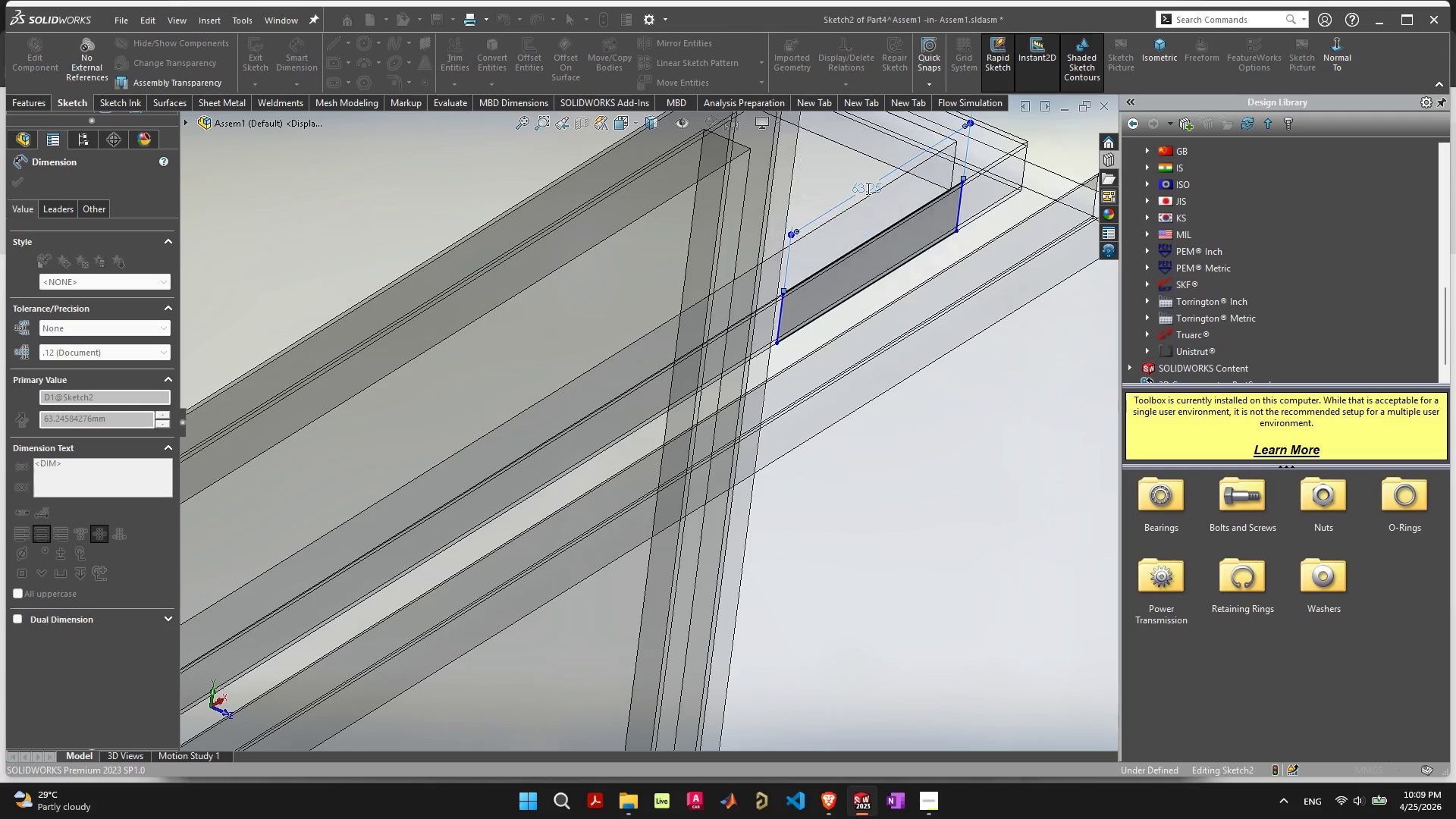 
key(Enter)
 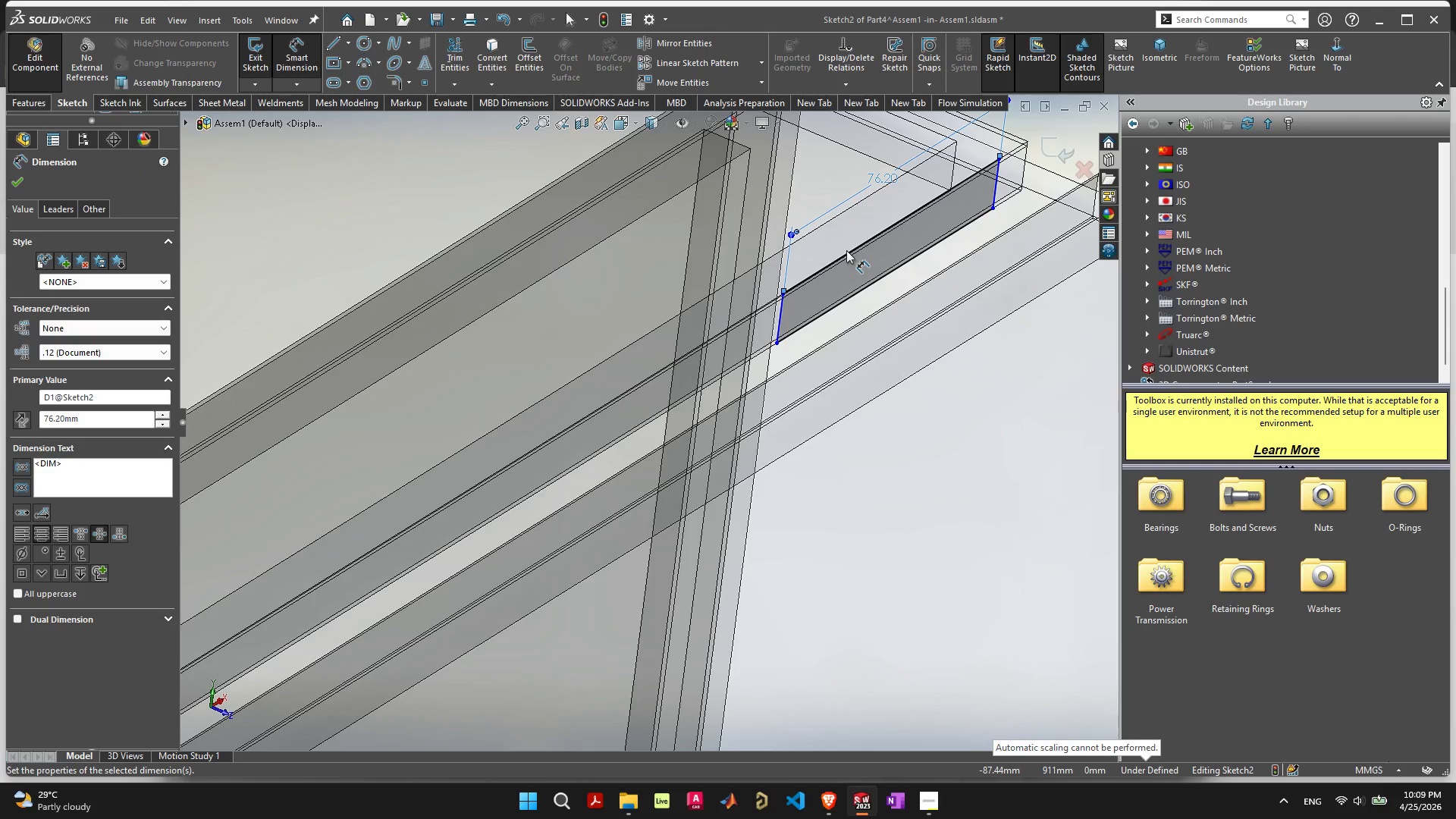 
left_click([846, 253])
 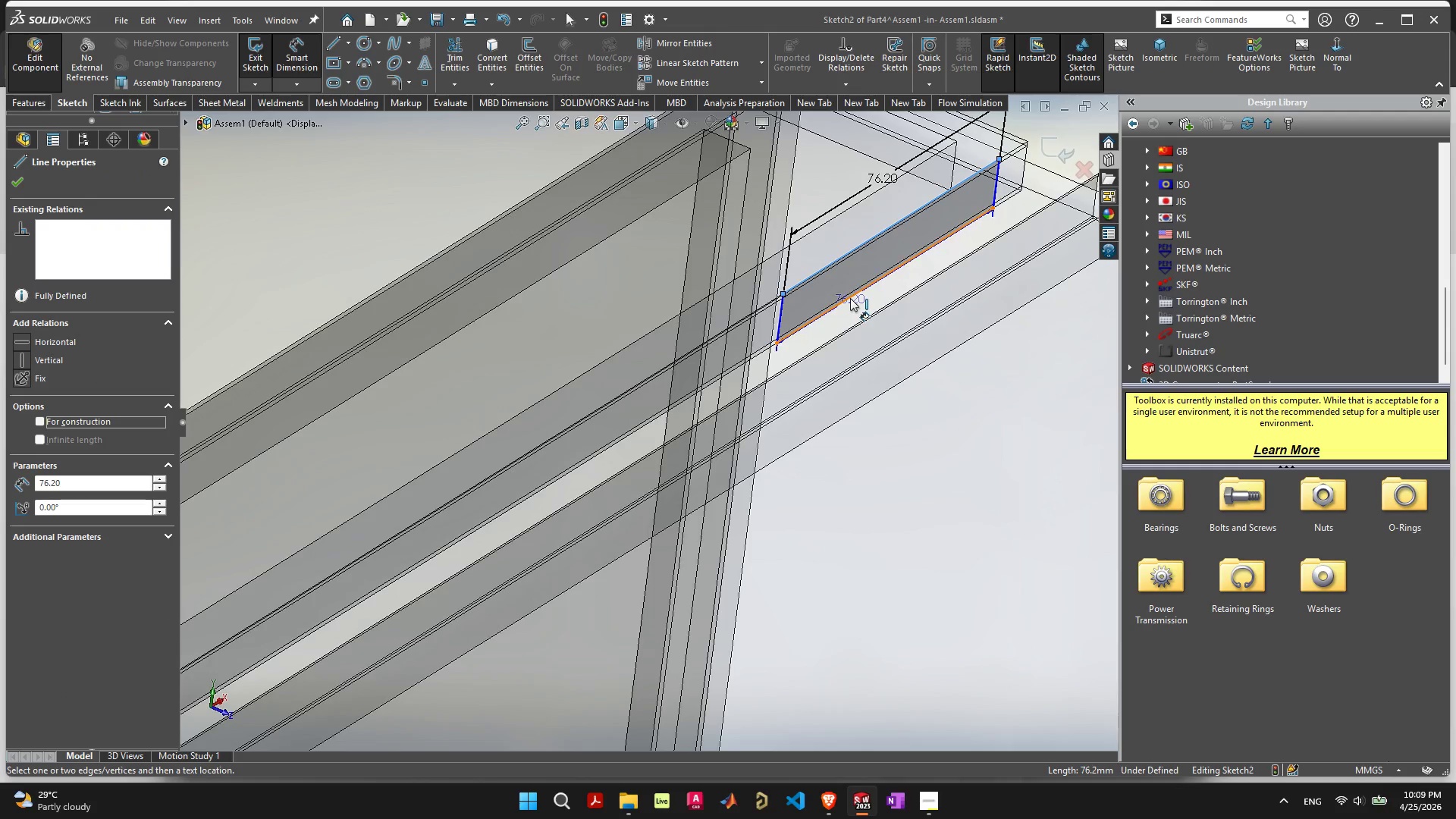 
left_click([850, 298])
 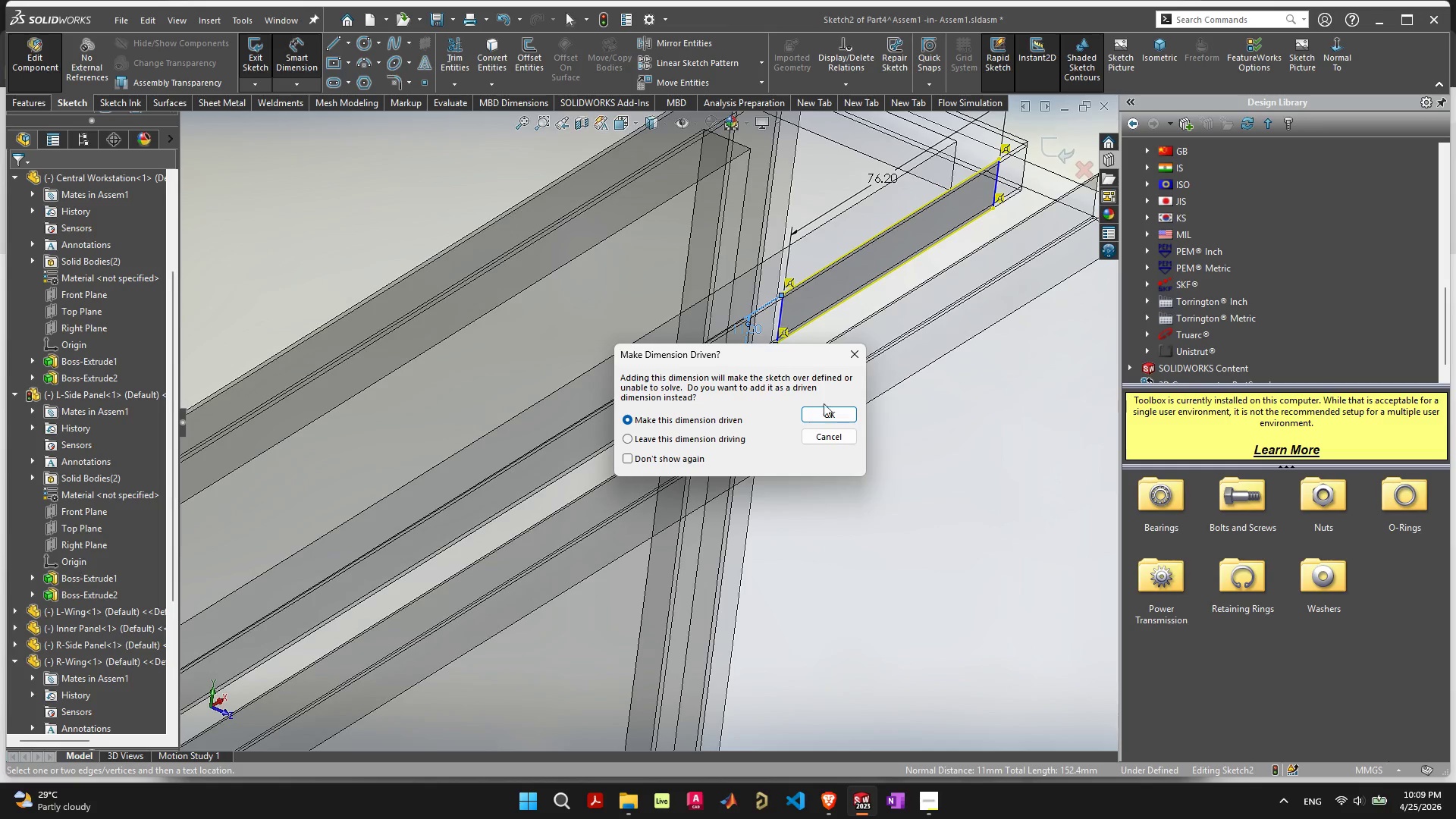 
left_click([846, 434])
 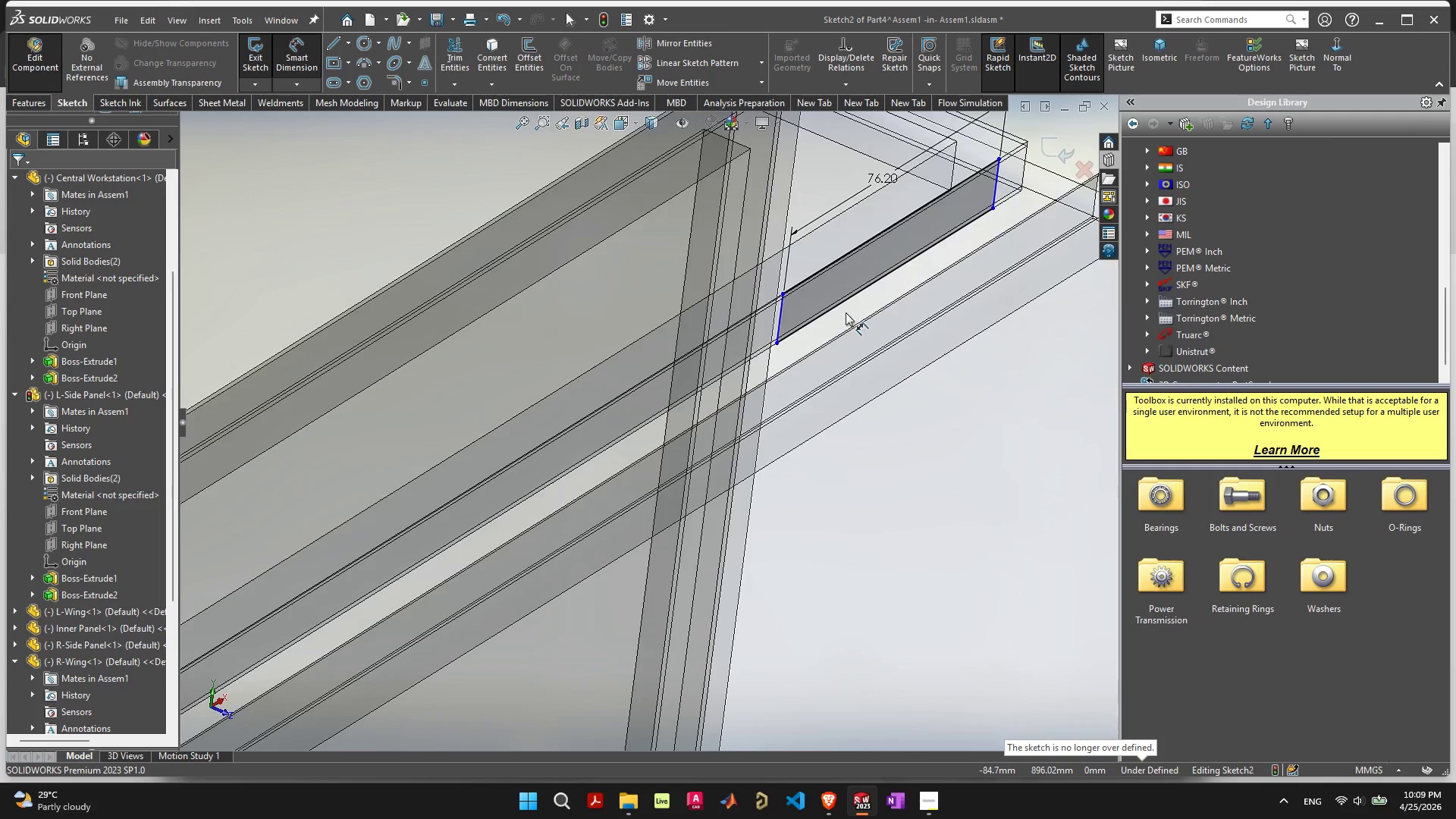 
scroll: coordinate [841, 304], scroll_direction: down, amount: 5.0
 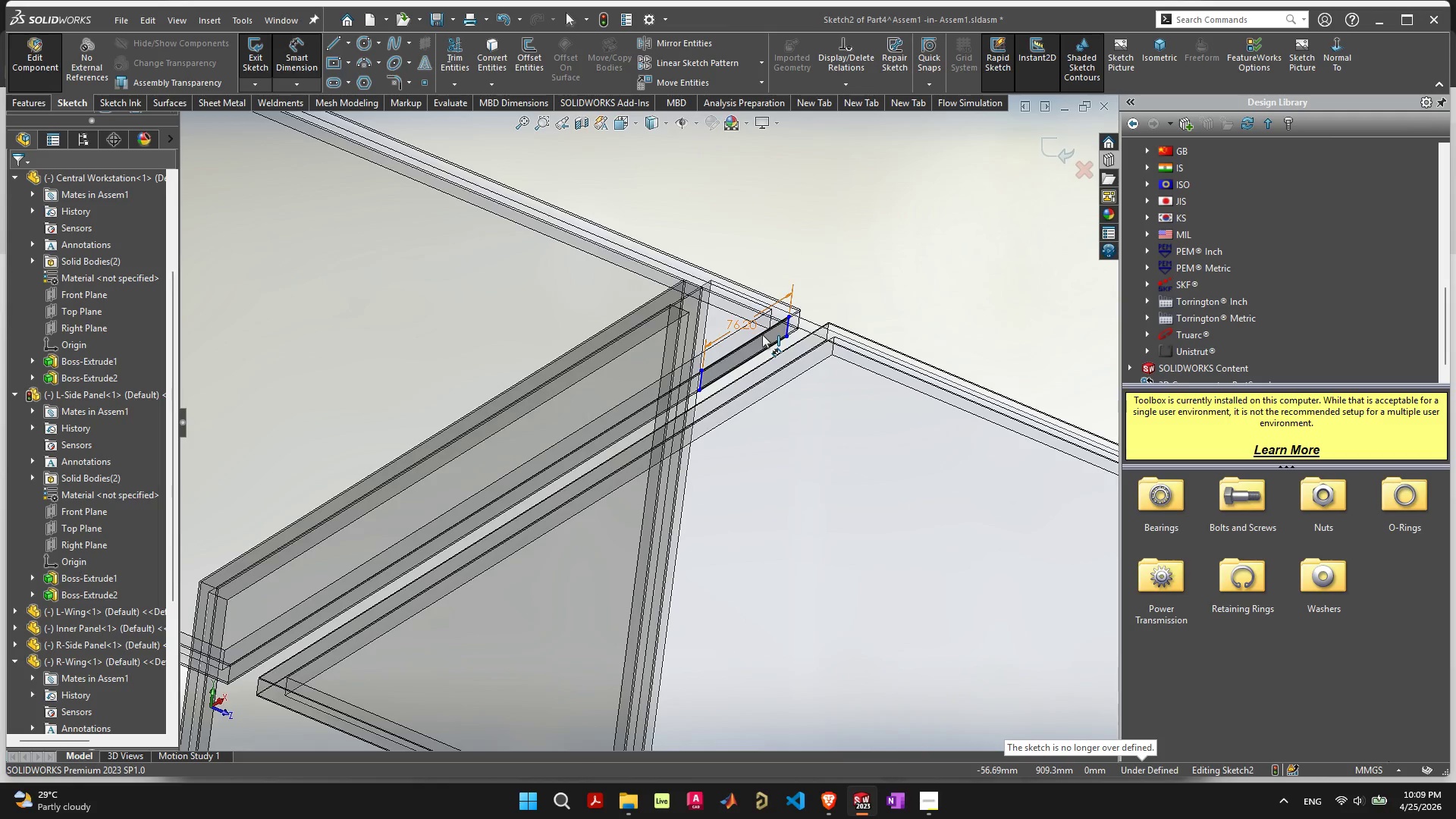 
scroll: coordinate [769, 330], scroll_direction: up, amount: 4.0
 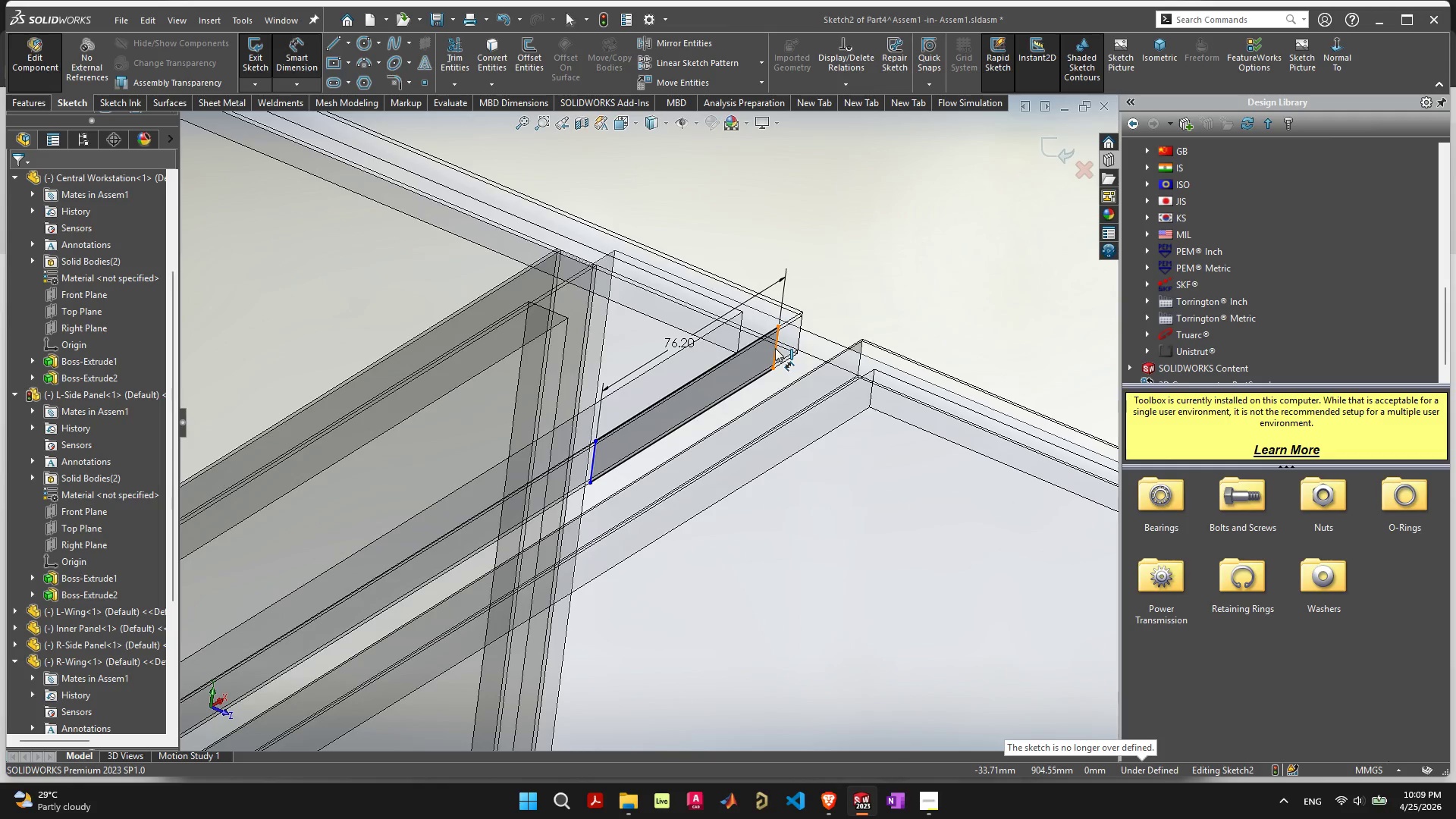 
left_click([775, 348])
 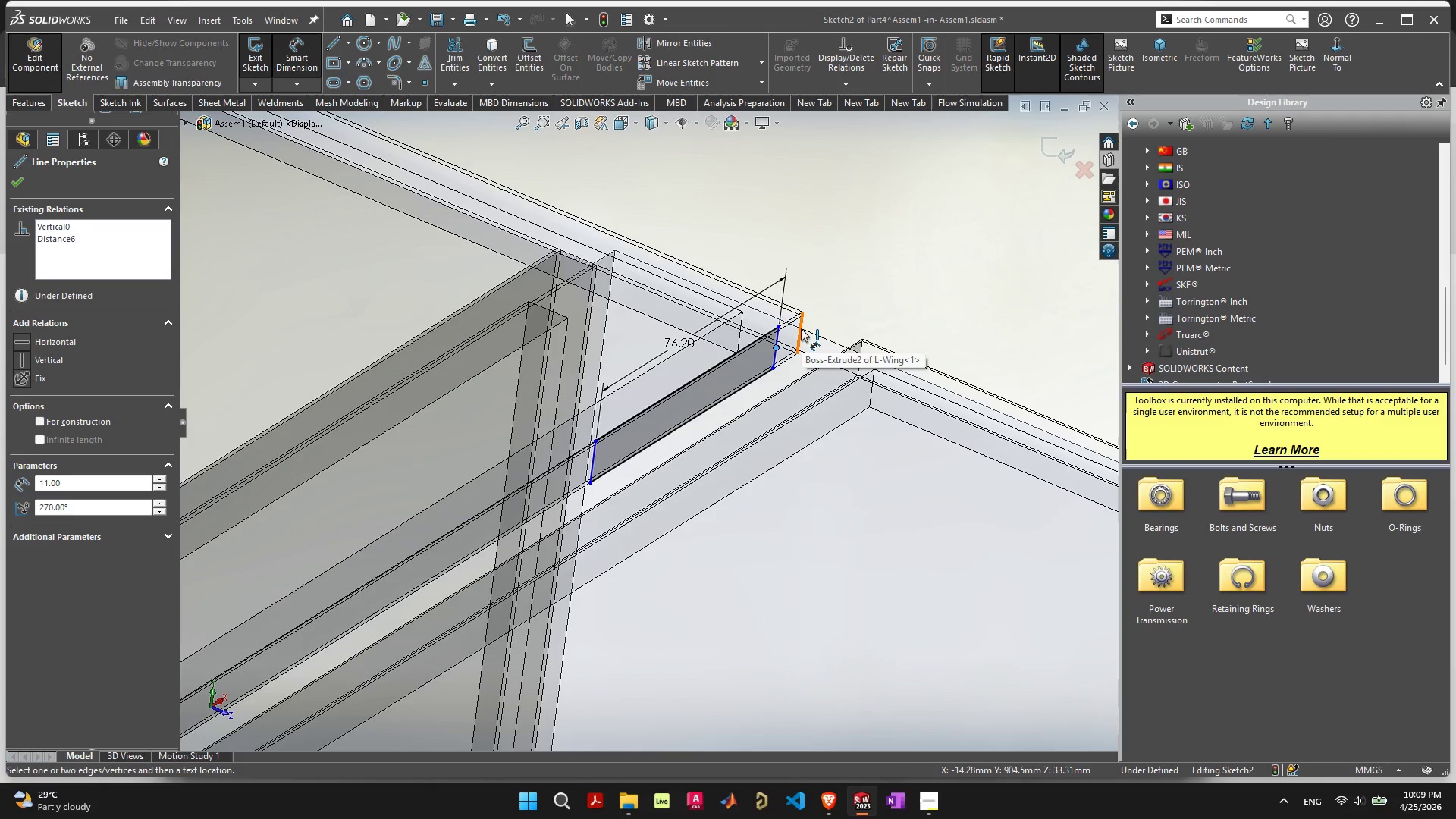 
left_click([801, 328])
 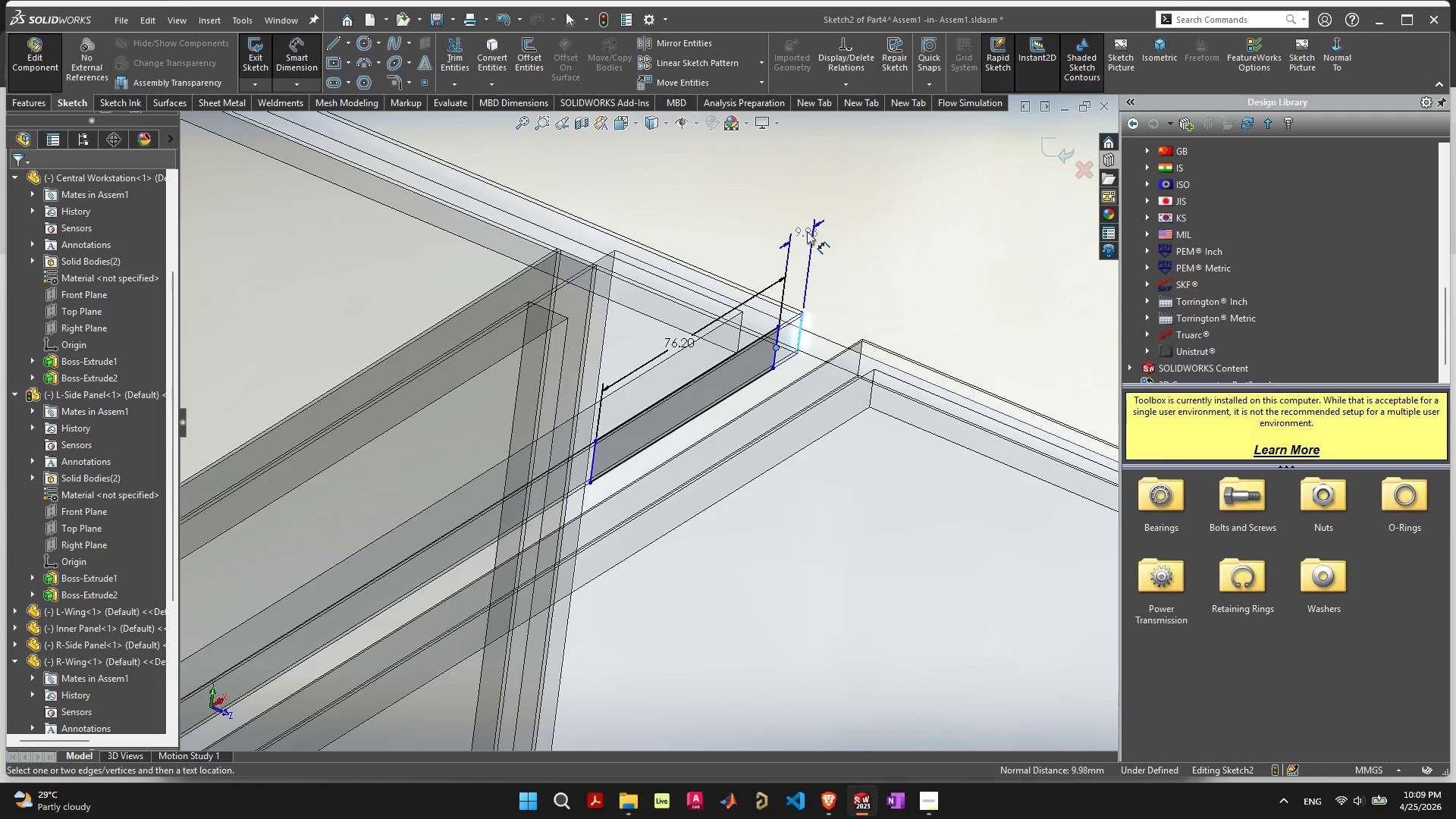 
wait(7.19)
 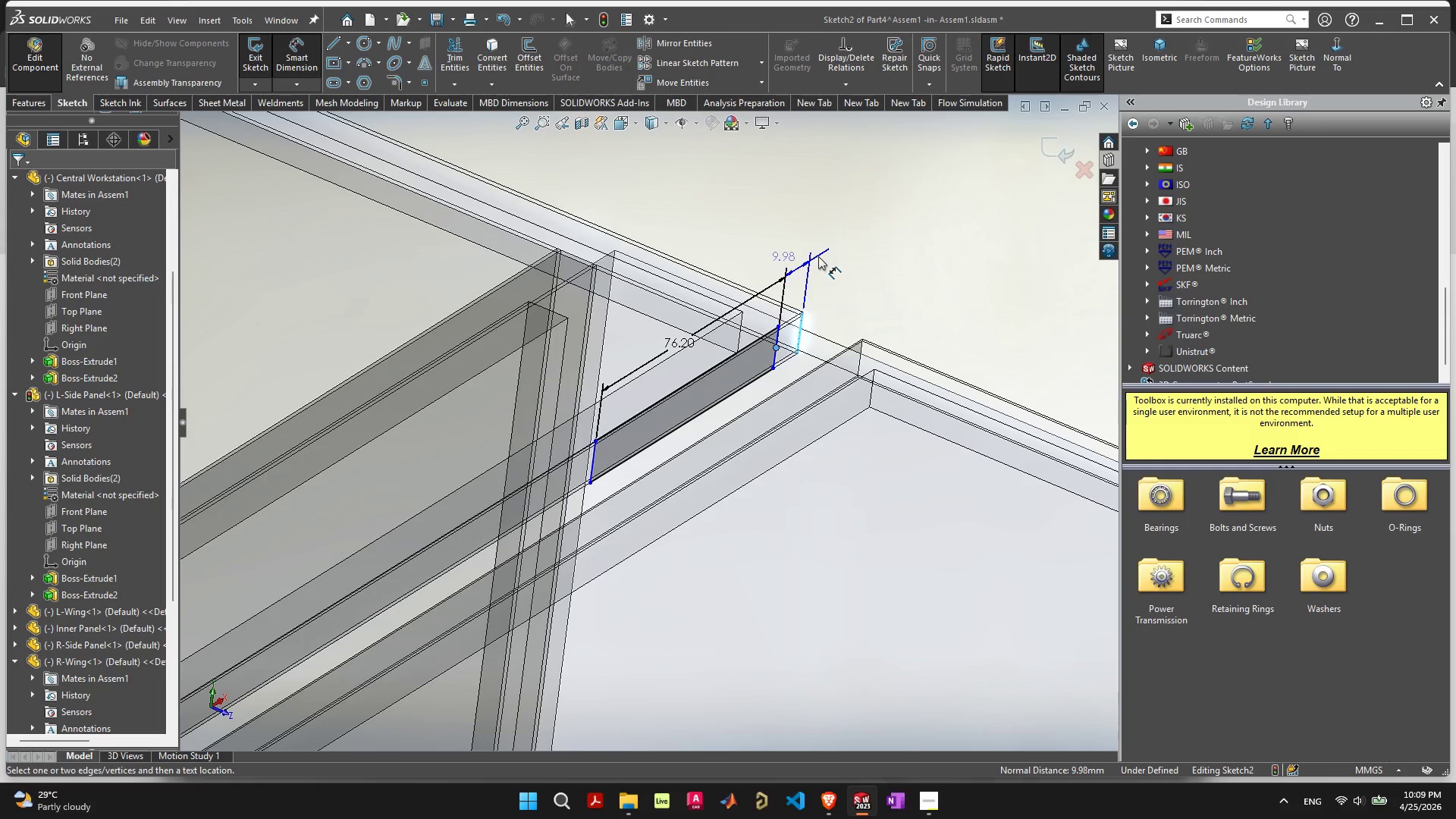 
key(Escape)
 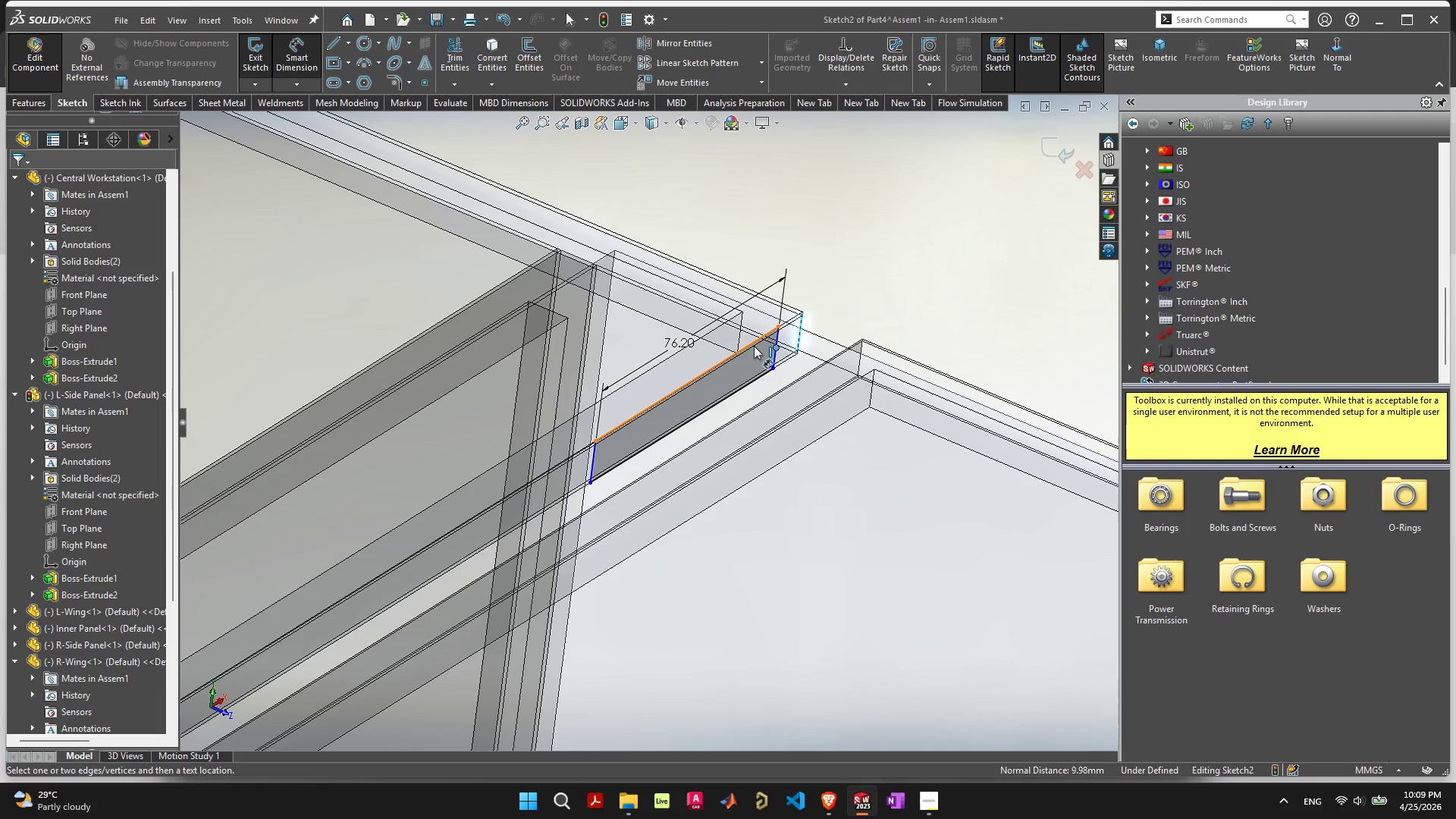 
key(Escape)
 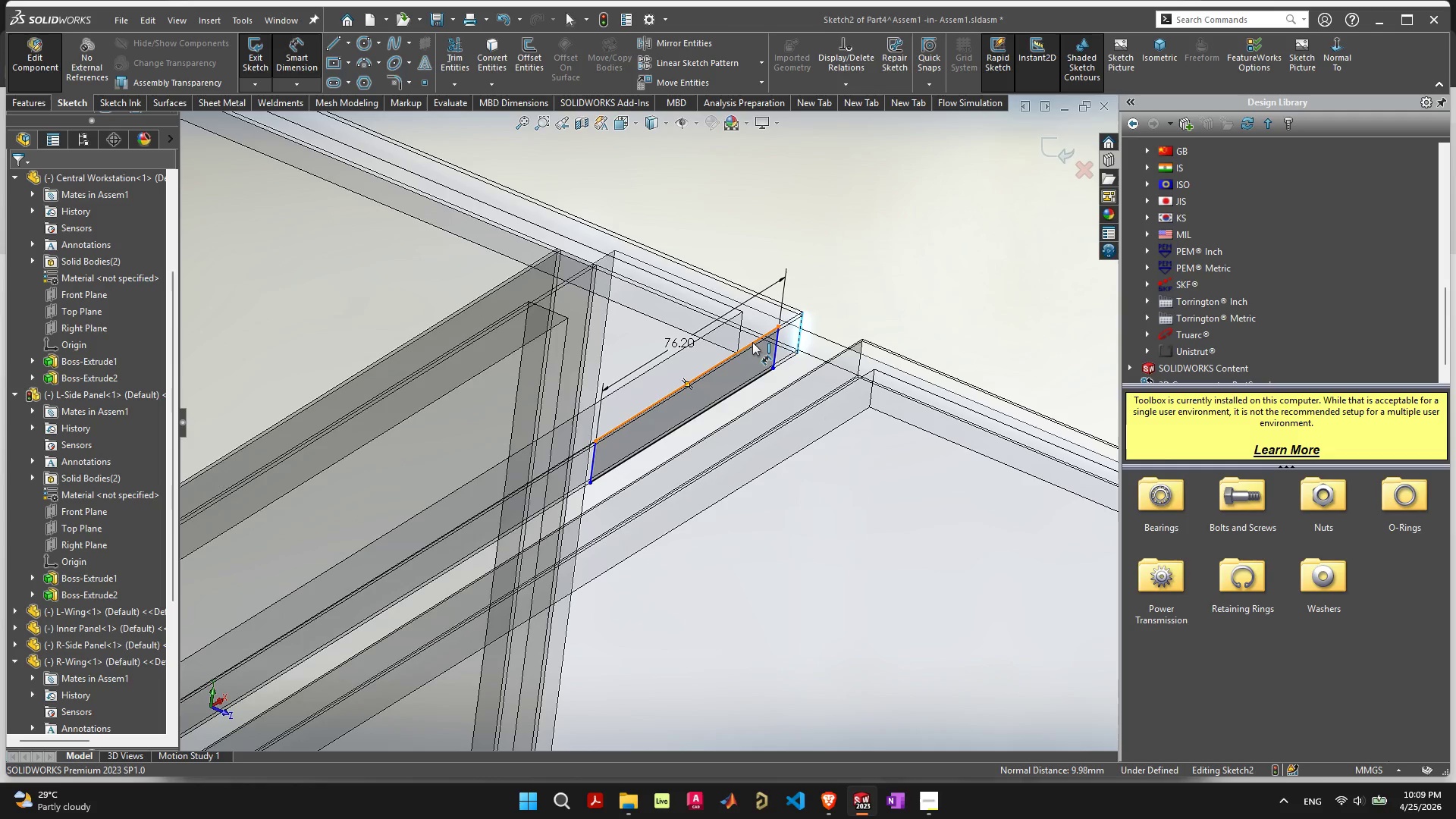 
left_click([752, 342])
 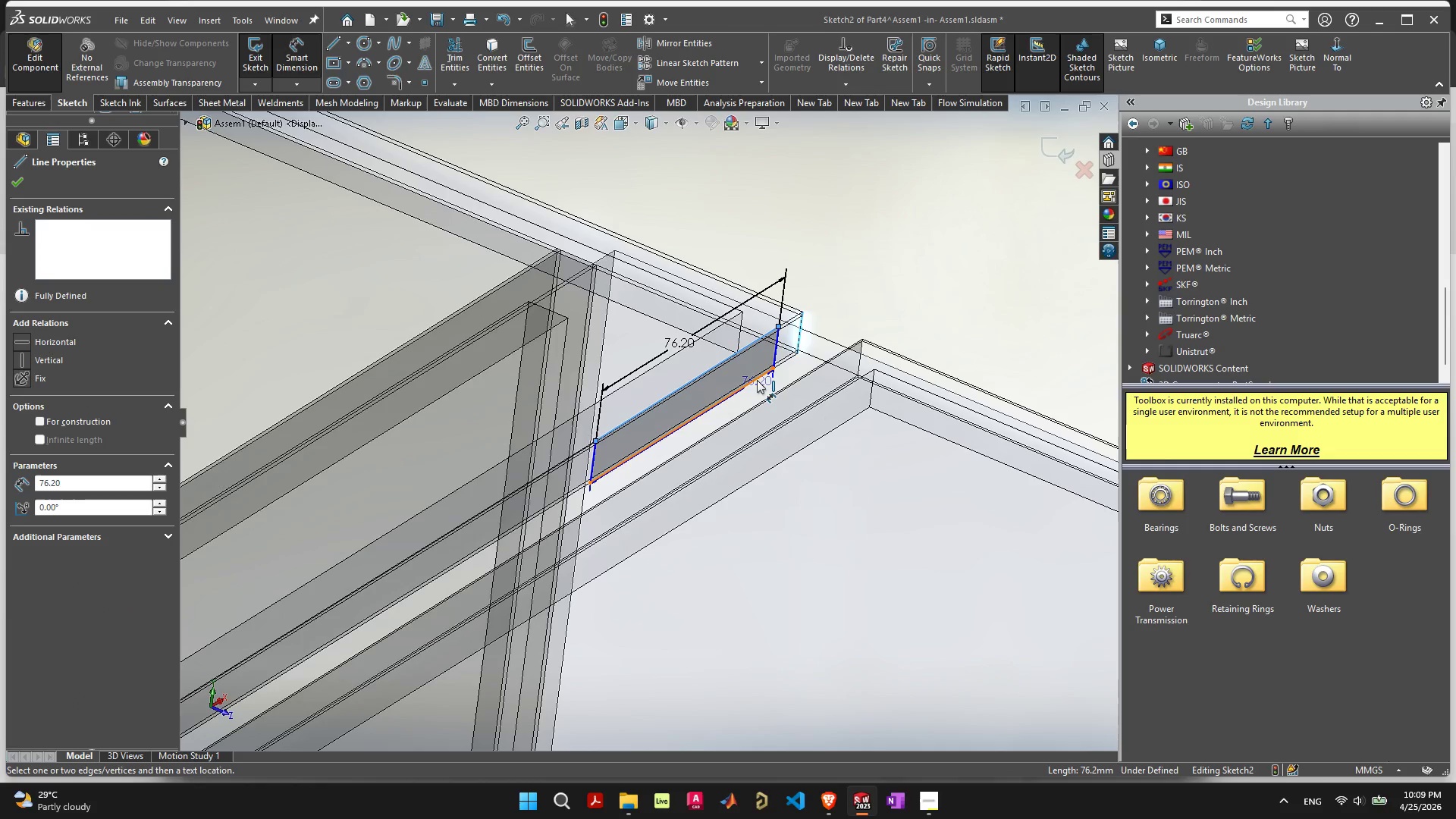 
left_click([757, 379])
 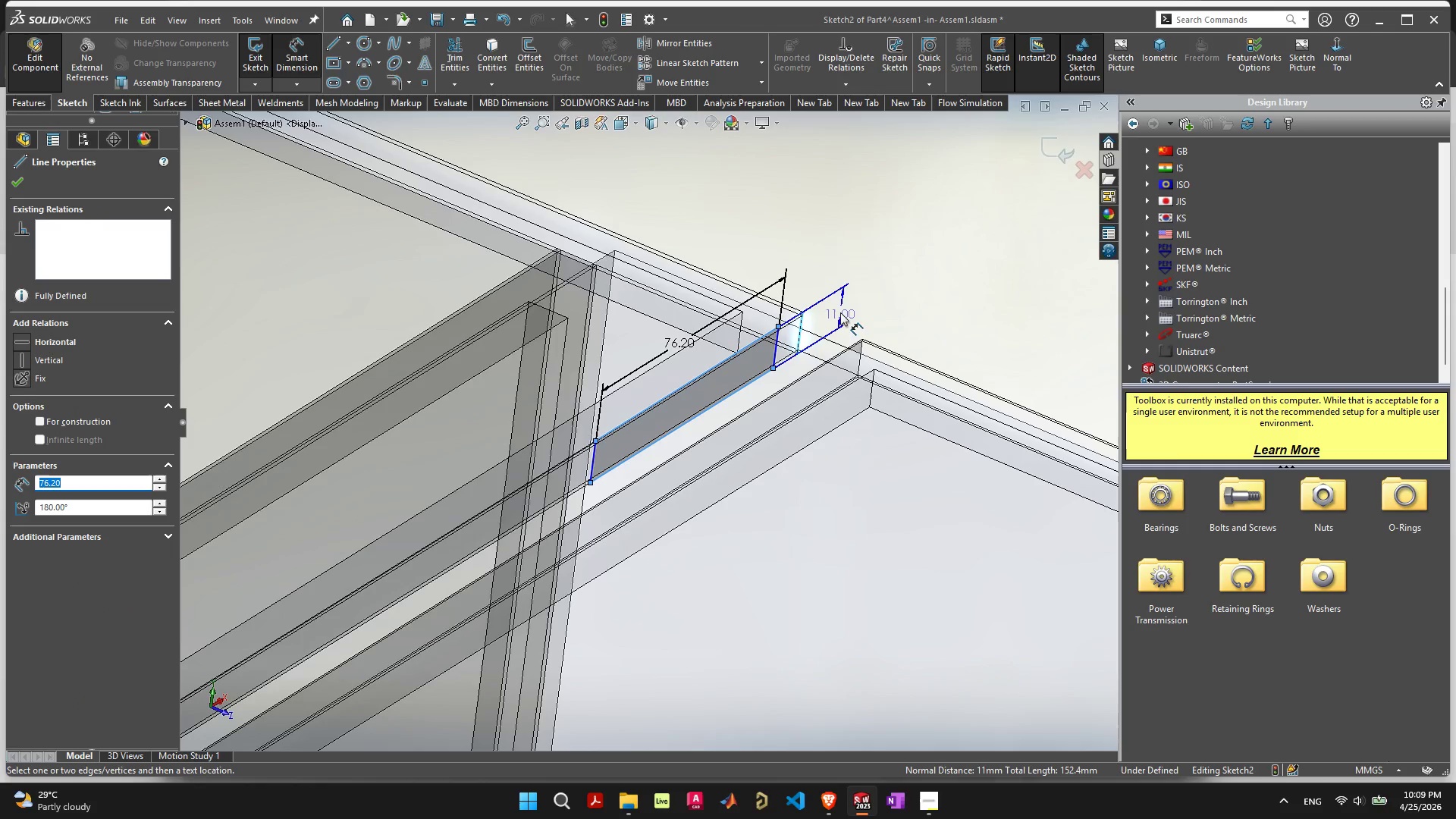 
left_click([840, 309])
 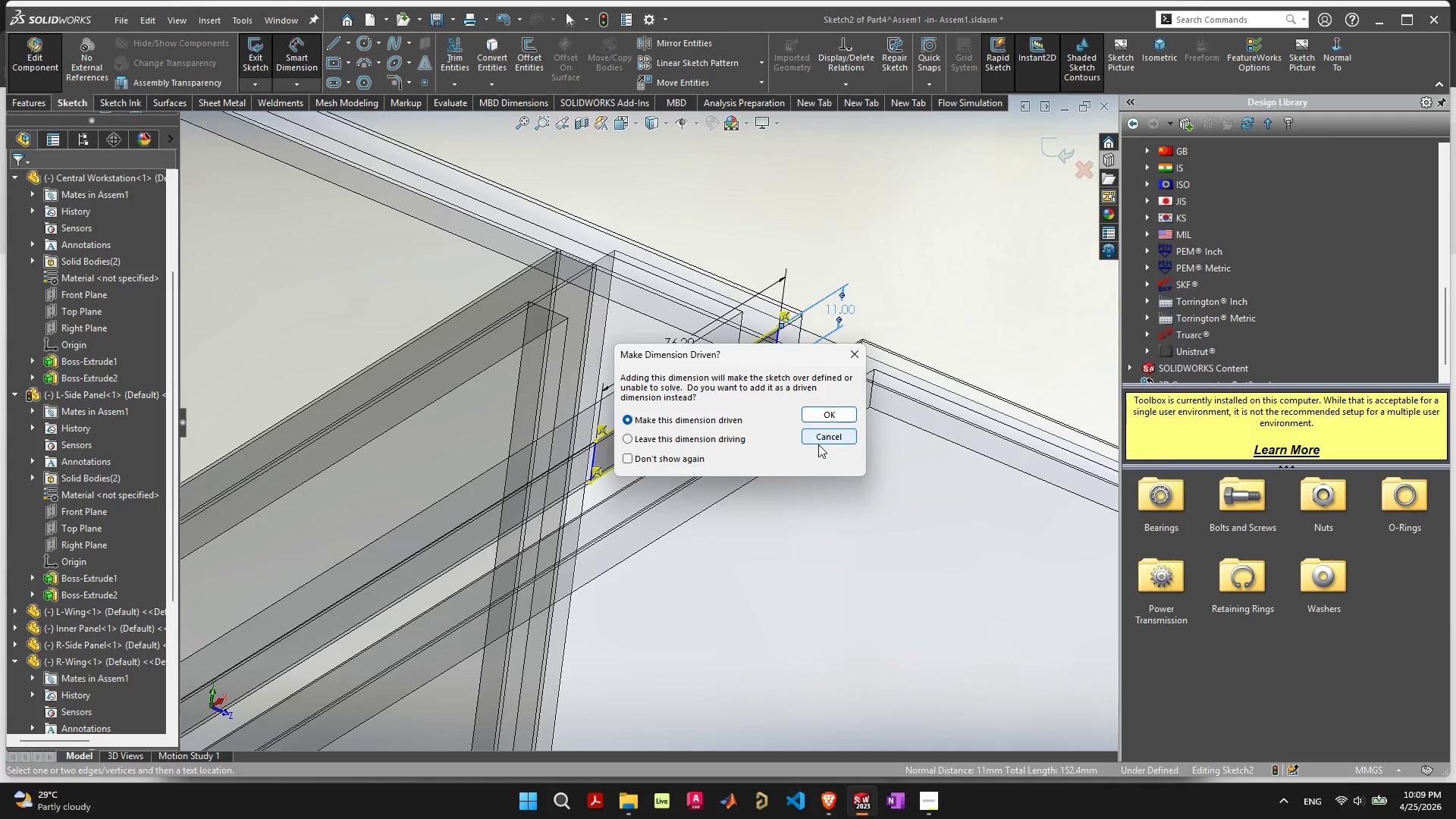 
double_click([820, 442])
 